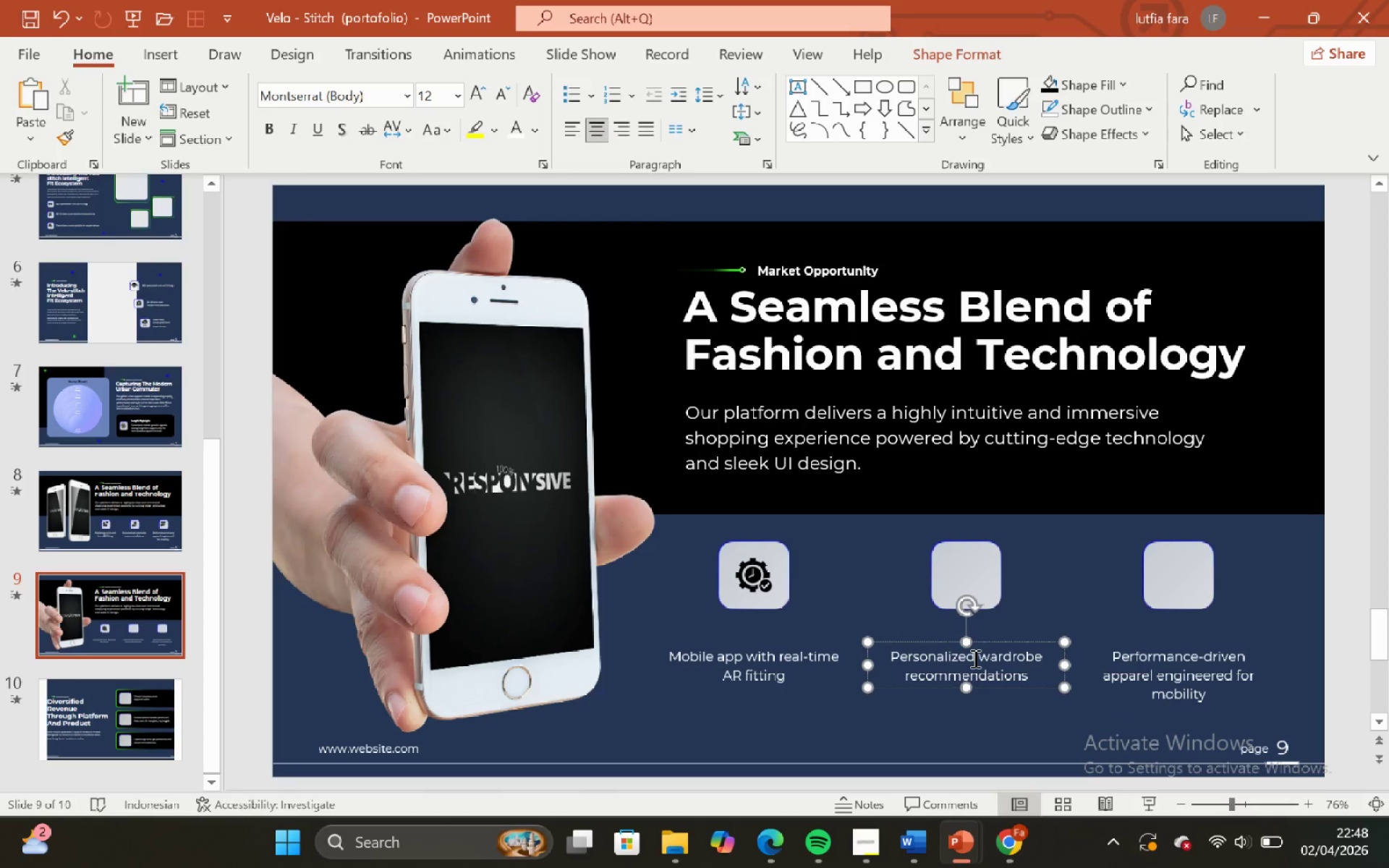 
left_click_drag(start_coordinate=[974, 658], to_coordinate=[888, 651])
 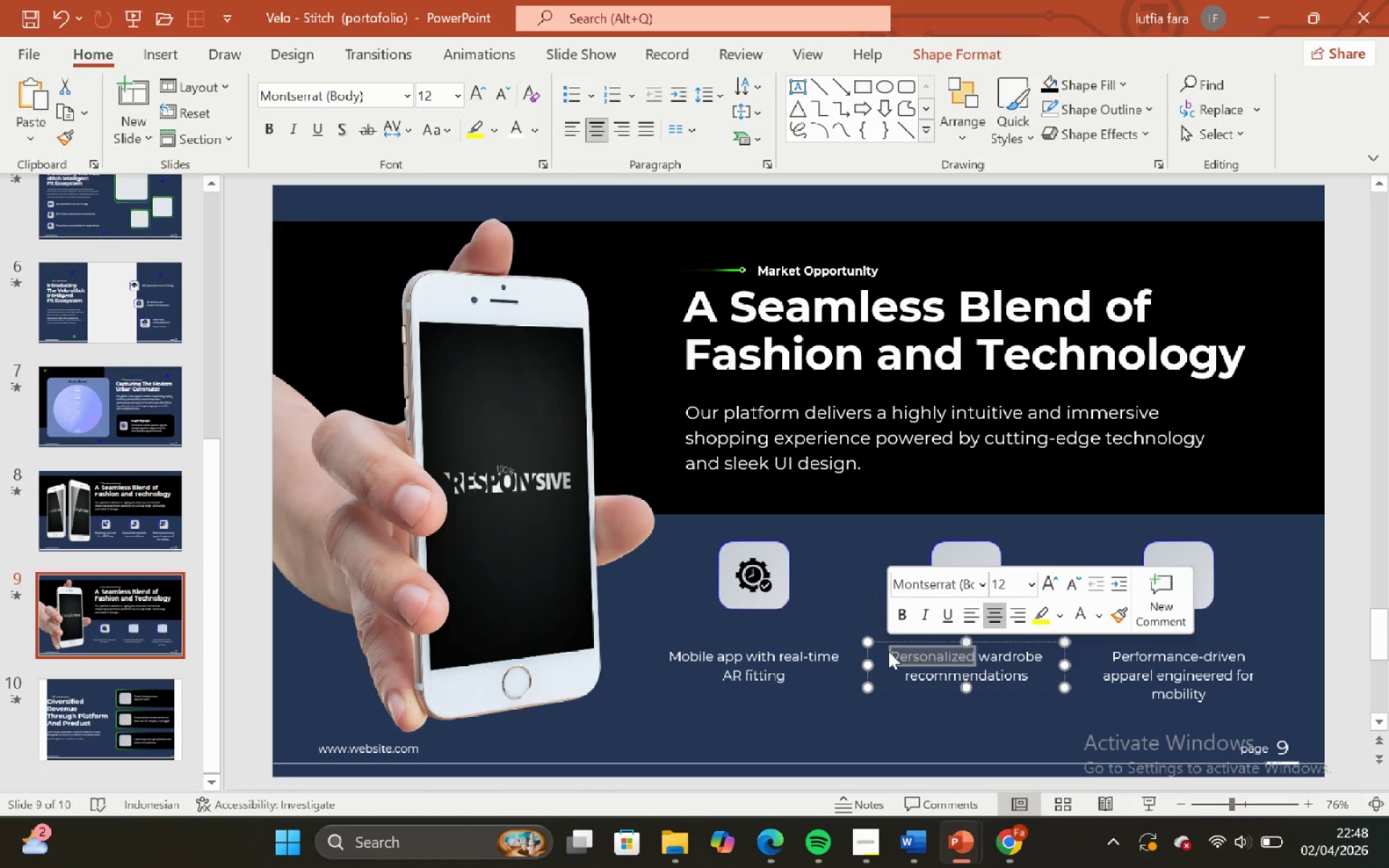 
key(Control+C)
 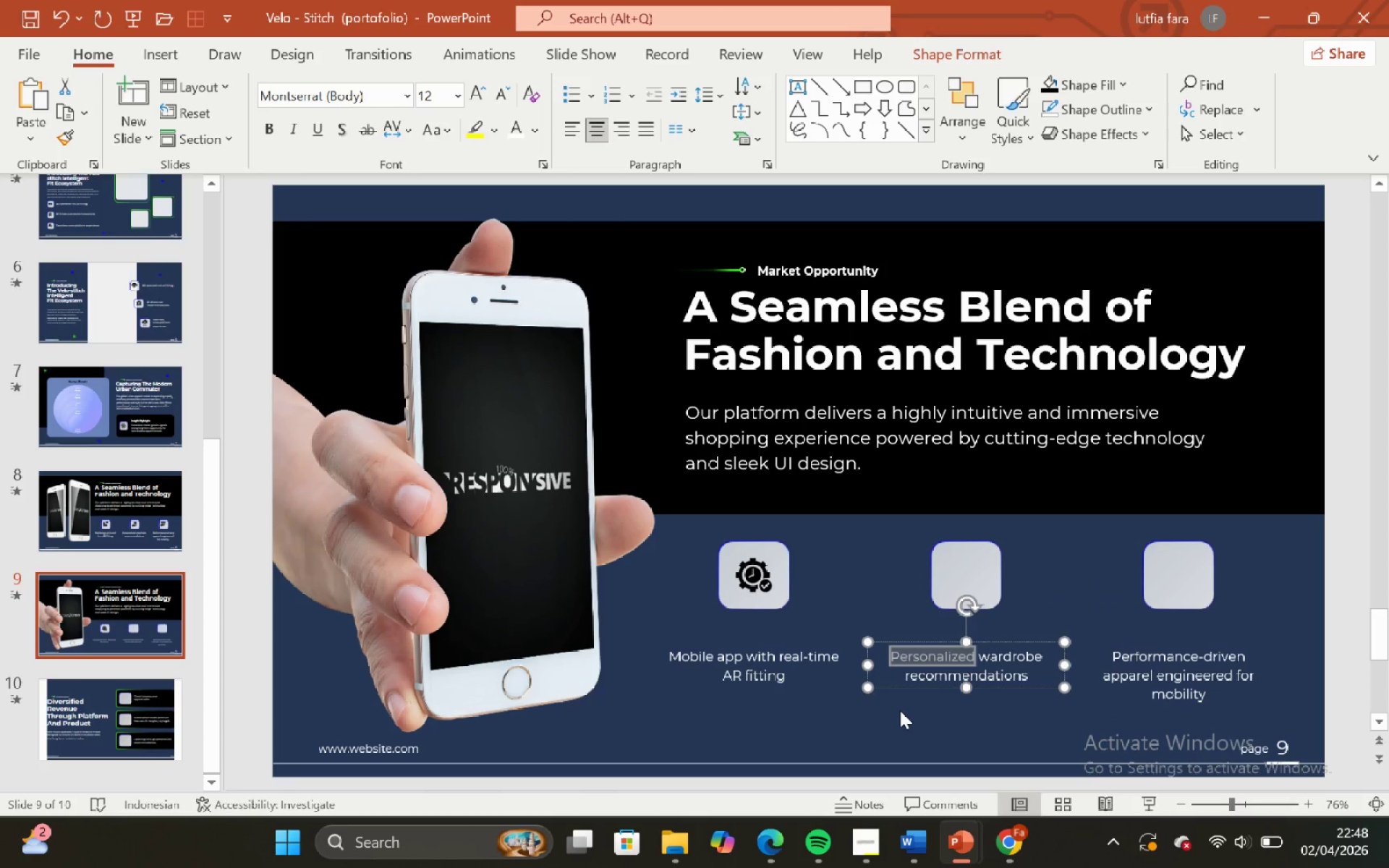 
left_click([900, 710])
 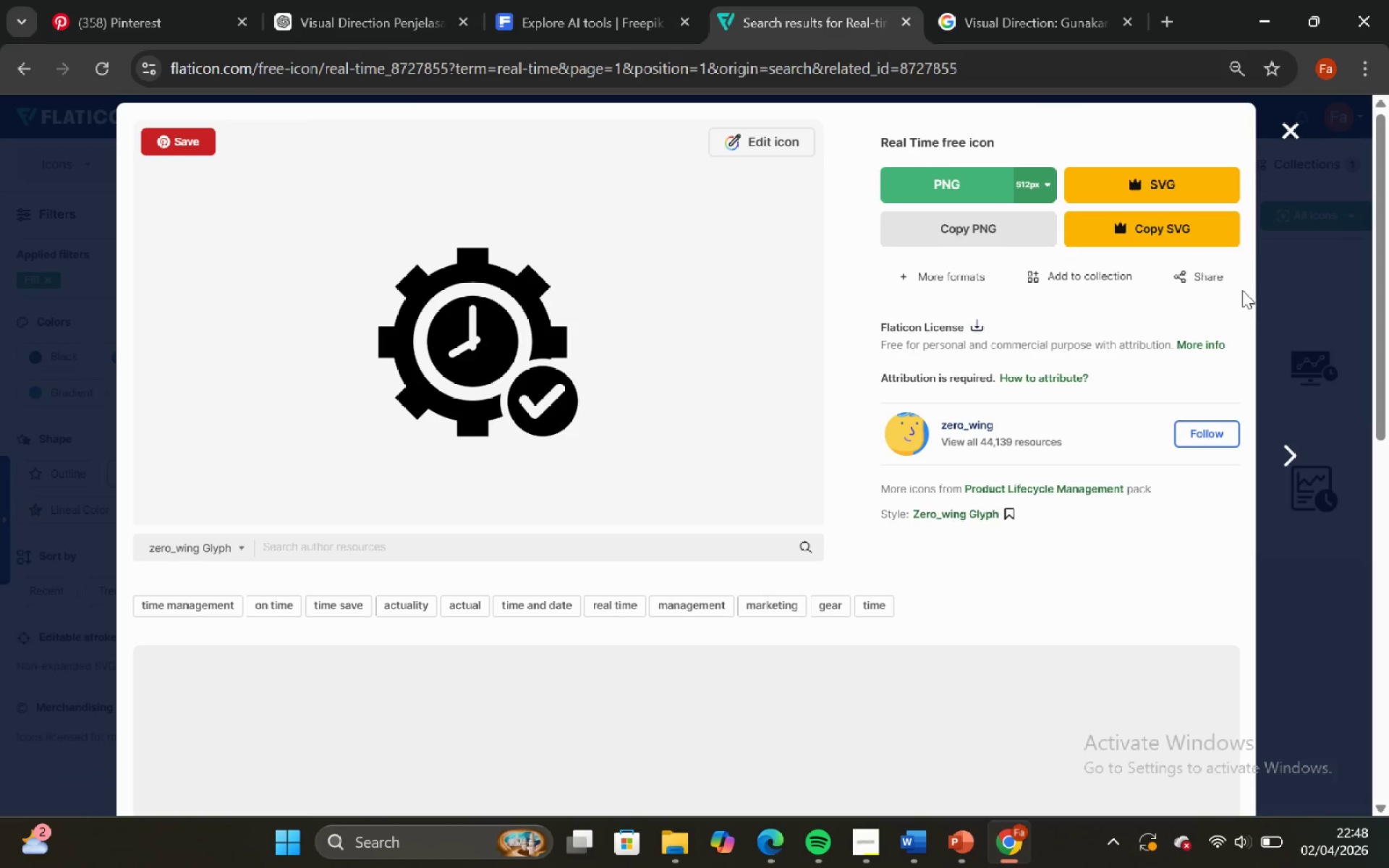 
left_click([1280, 137])
 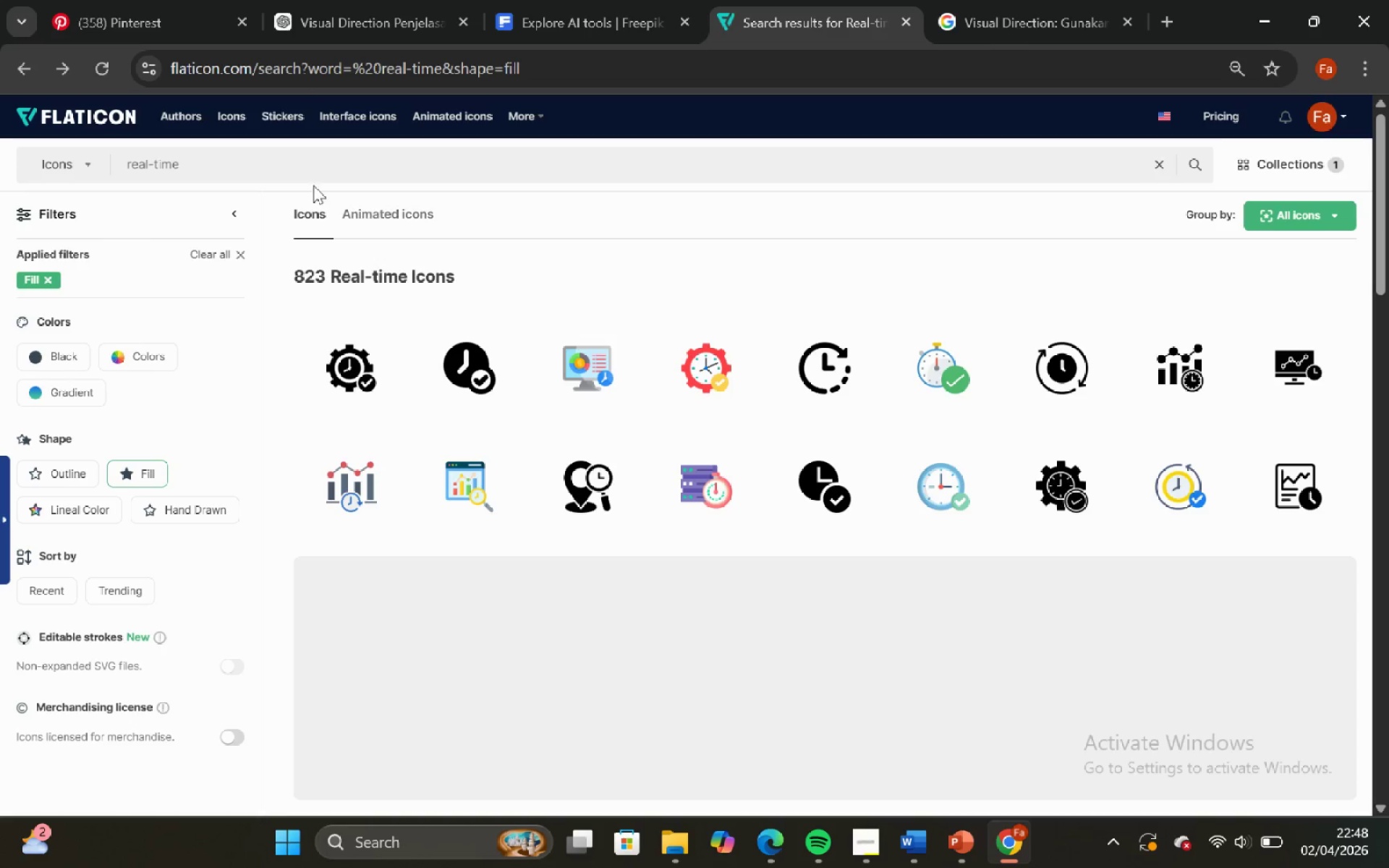 
left_click([230, 166])
 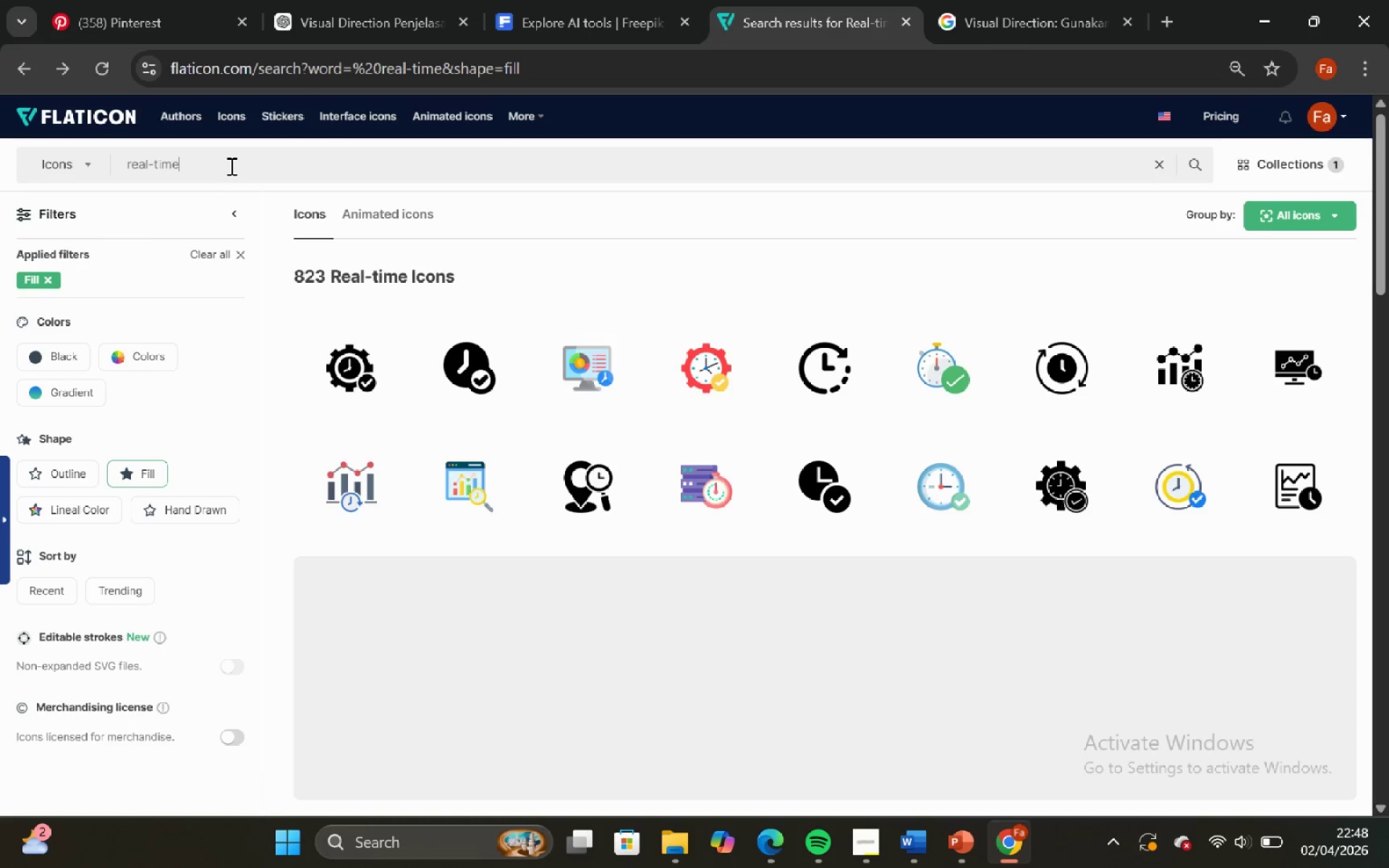 
key(Control+A)
 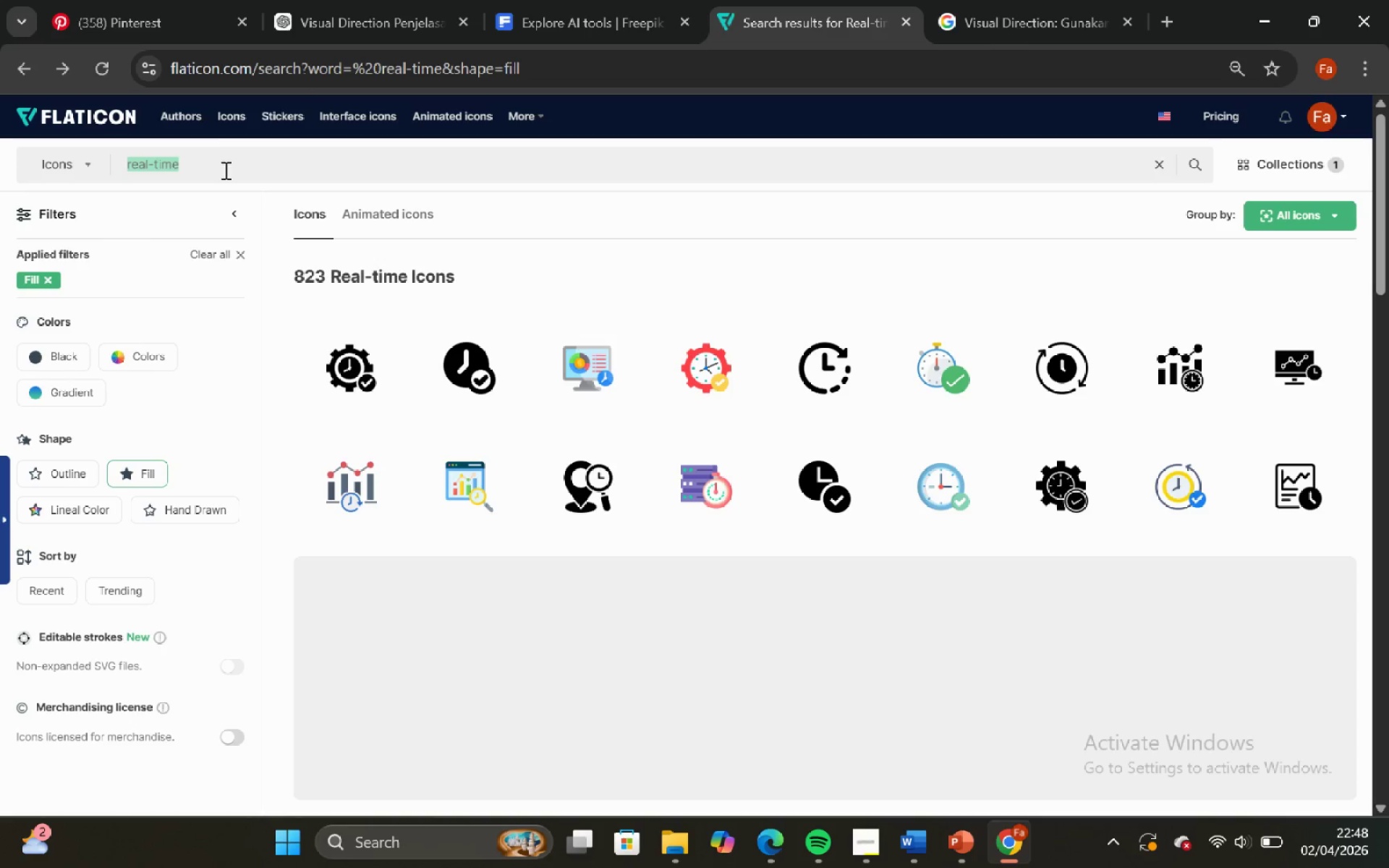 
key(Control+V)
 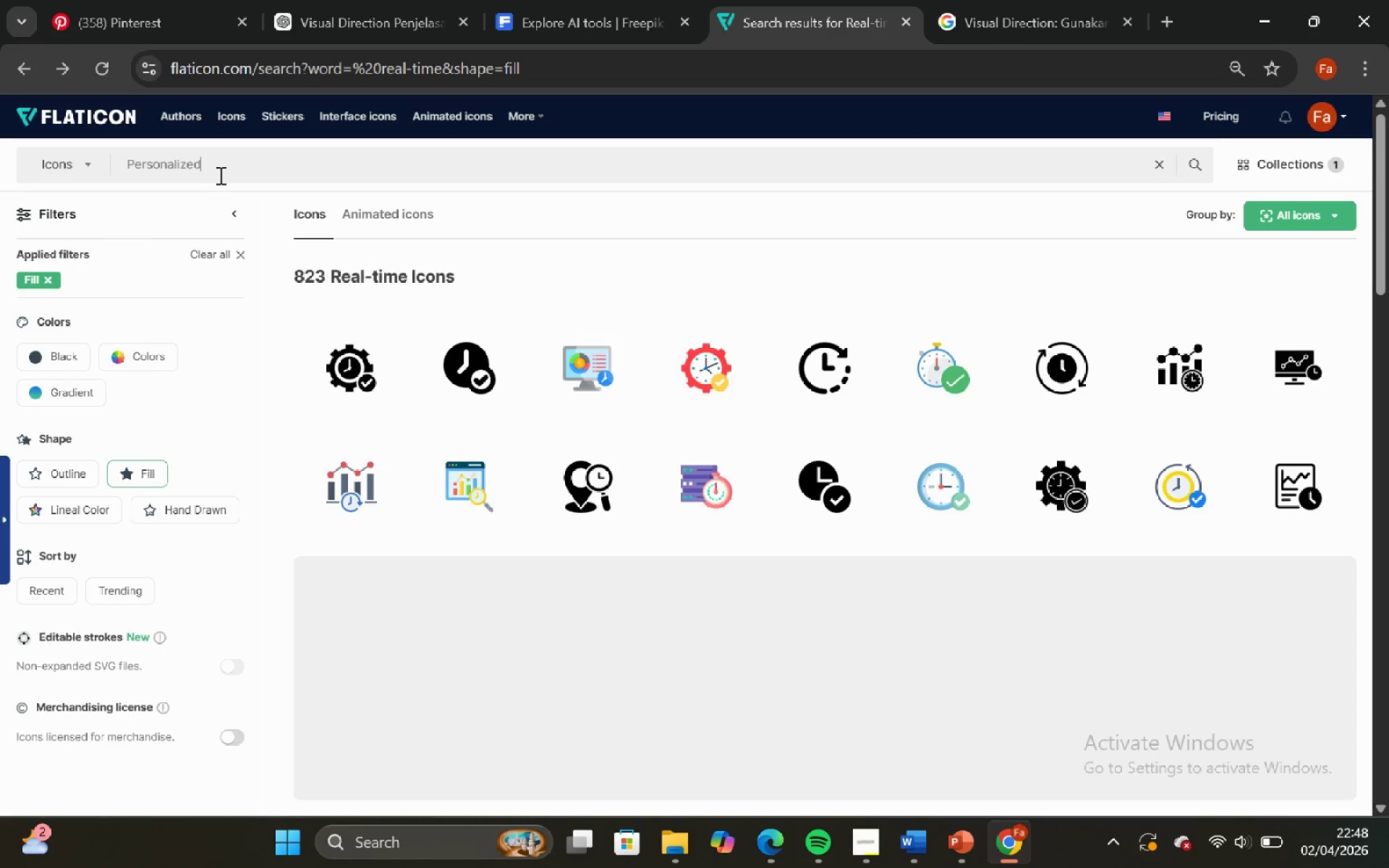 
key(Control+ControlLeft)
 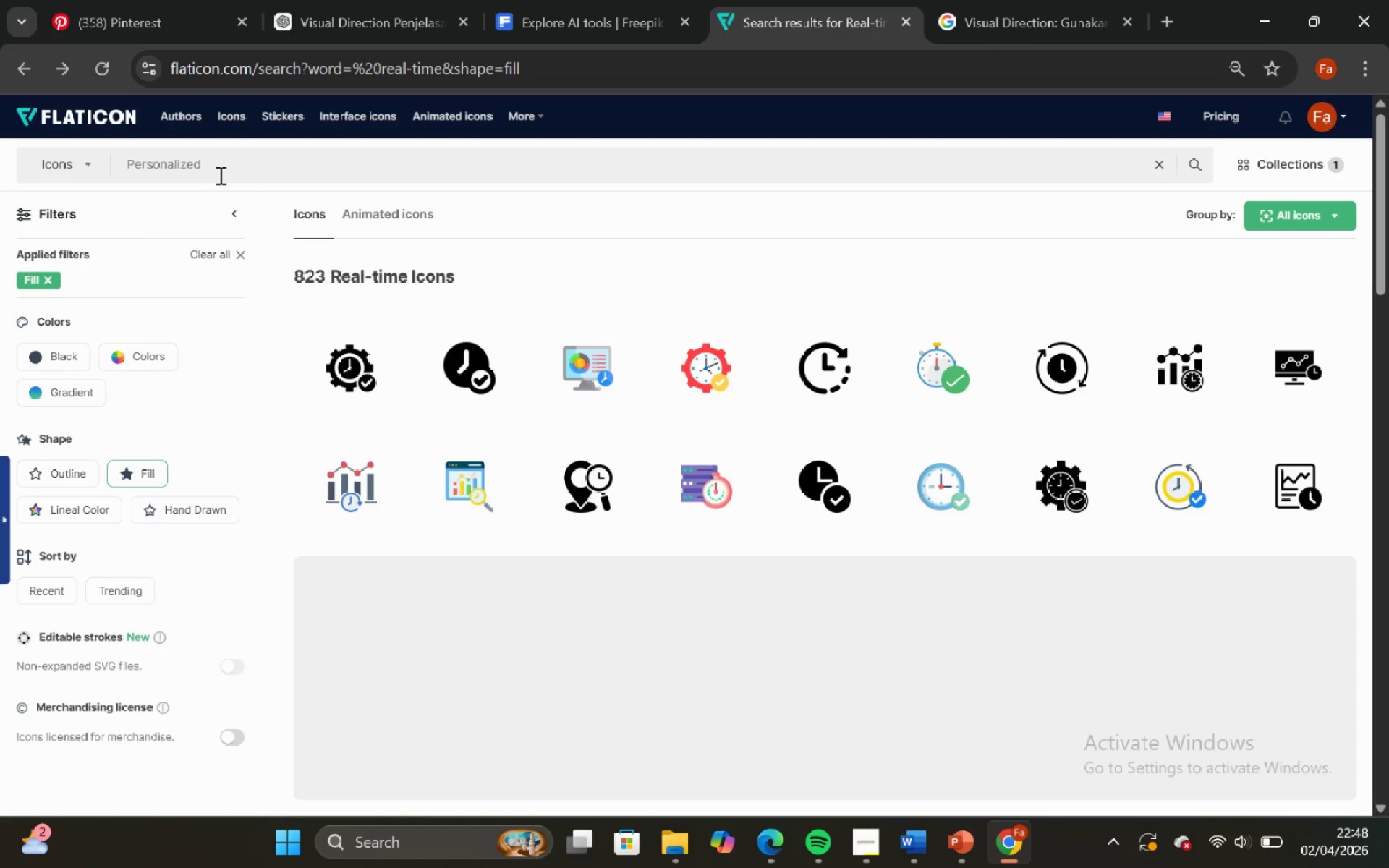 
key(Enter)
 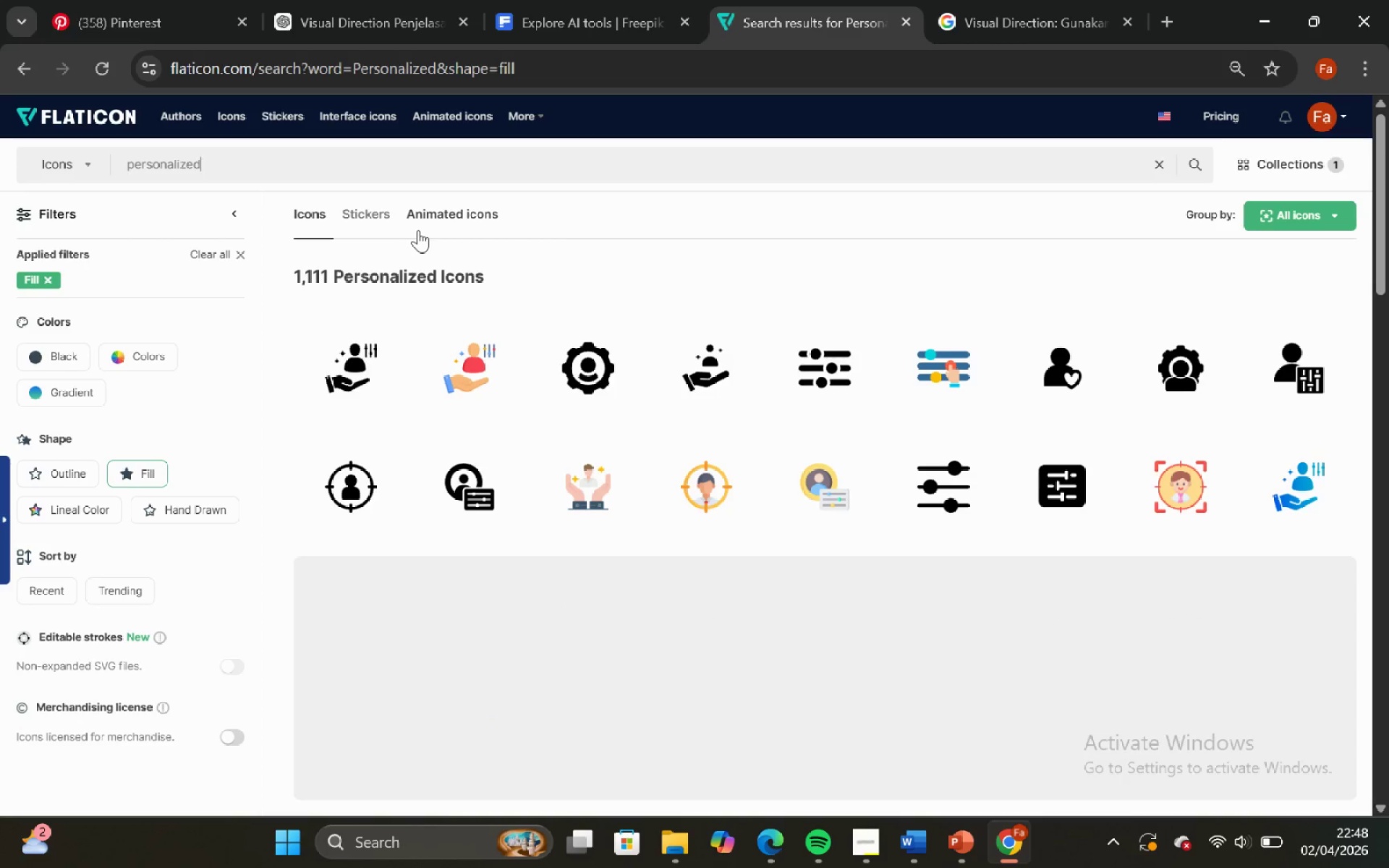 
wait(5.05)
 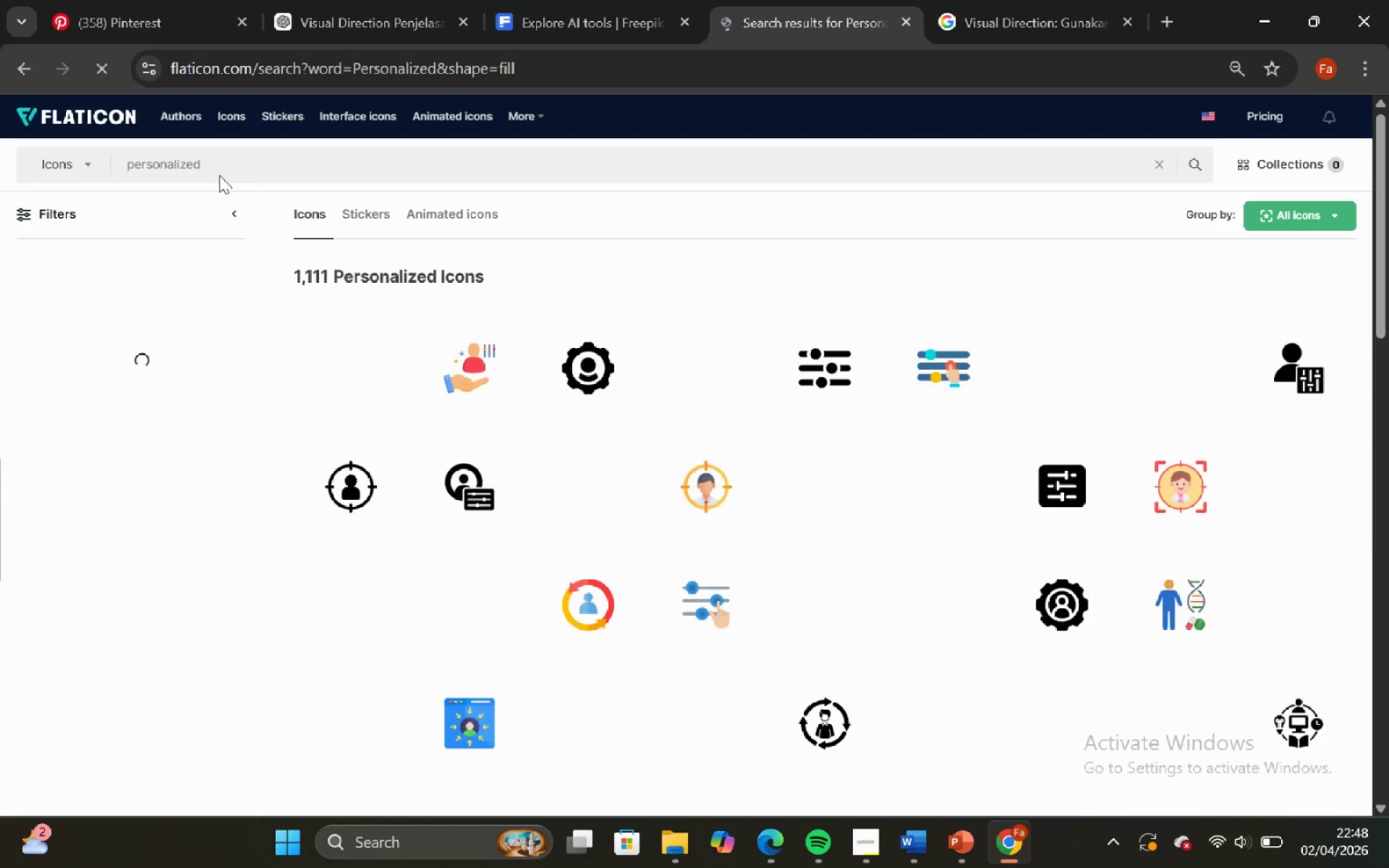 
scroll: coordinate [701, 595], scroll_direction: down, amount: 14.0
 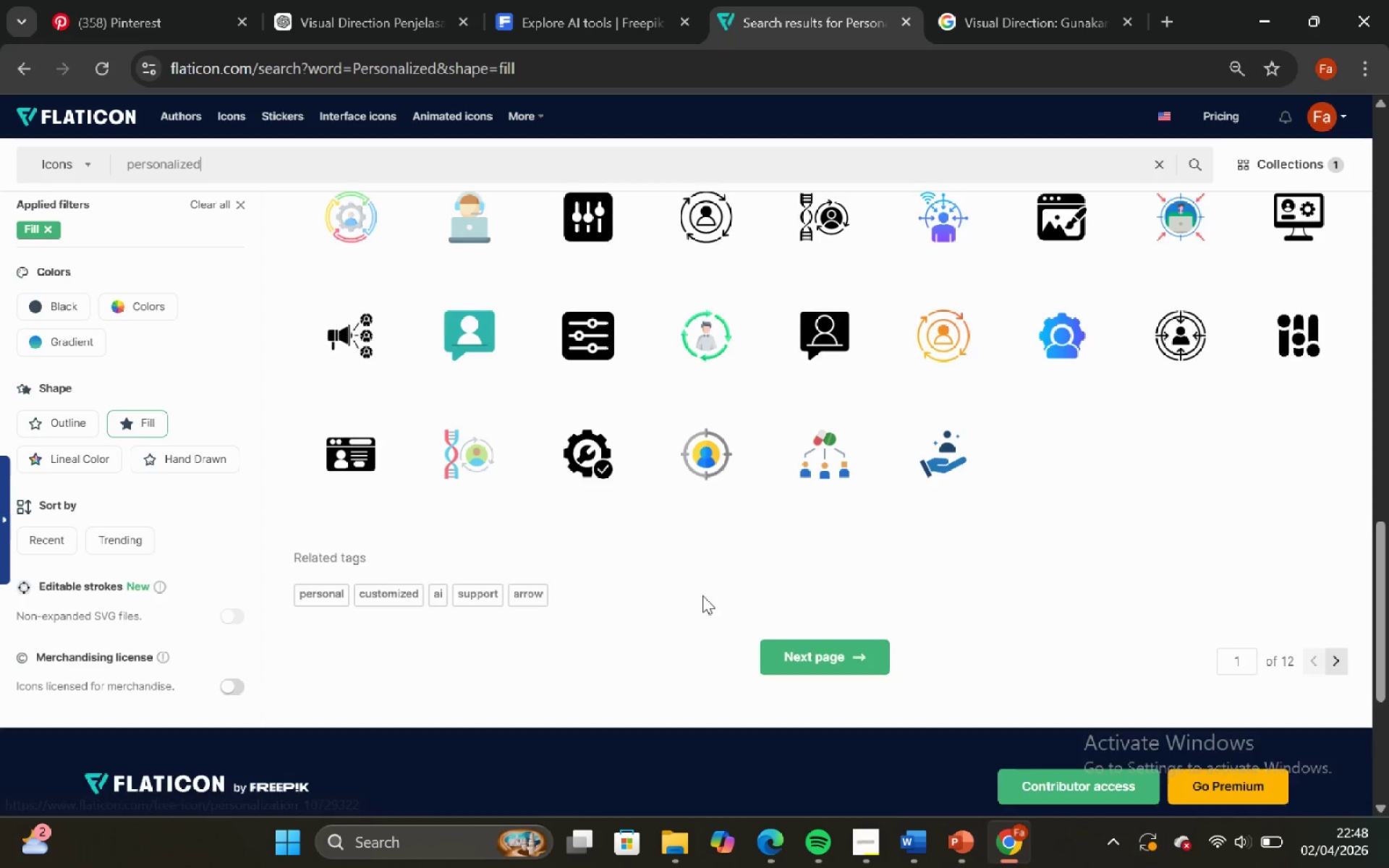 
scroll: coordinate [650, 599], scroll_direction: up, amount: 21.0
 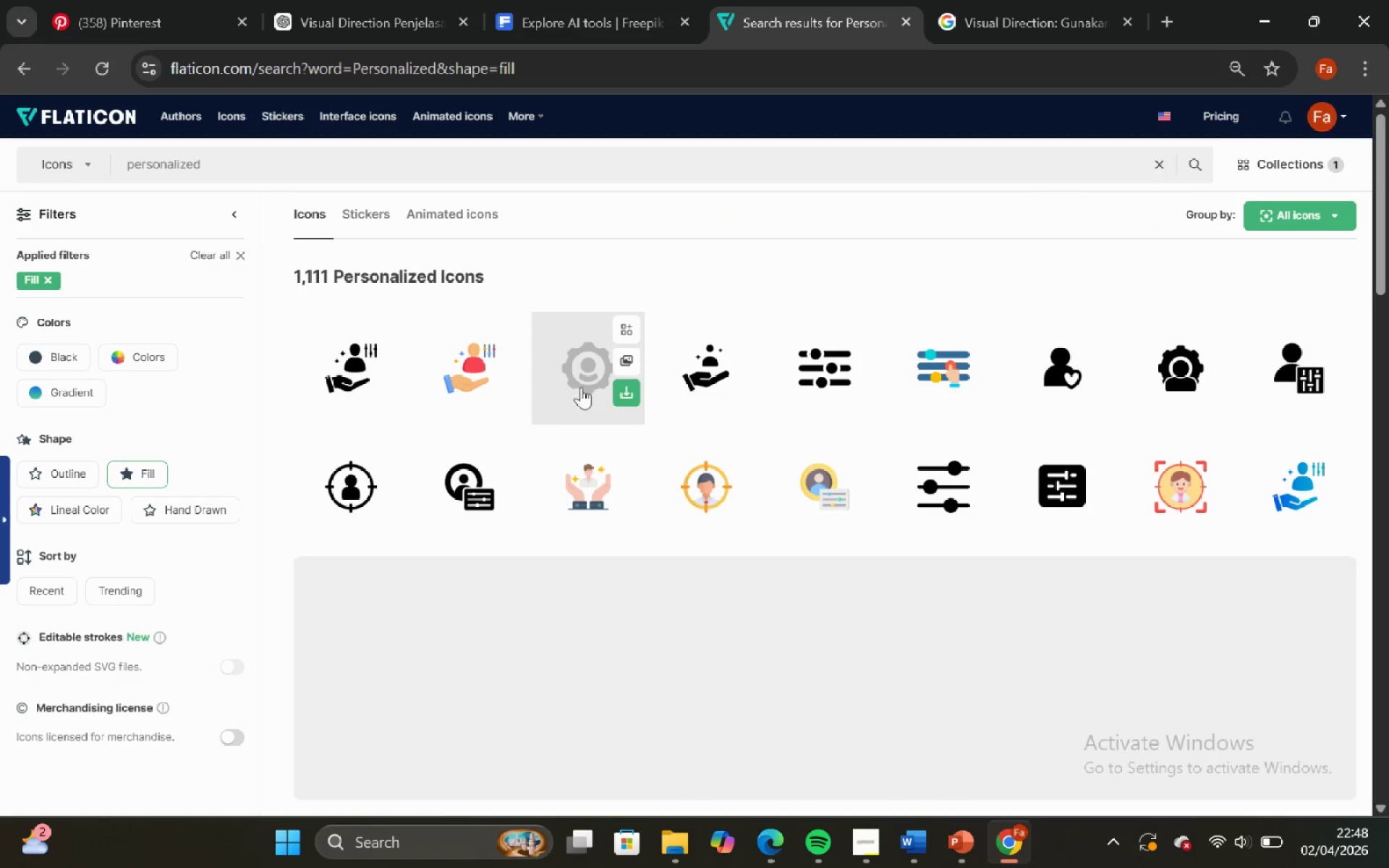 
left_click([577, 378])
 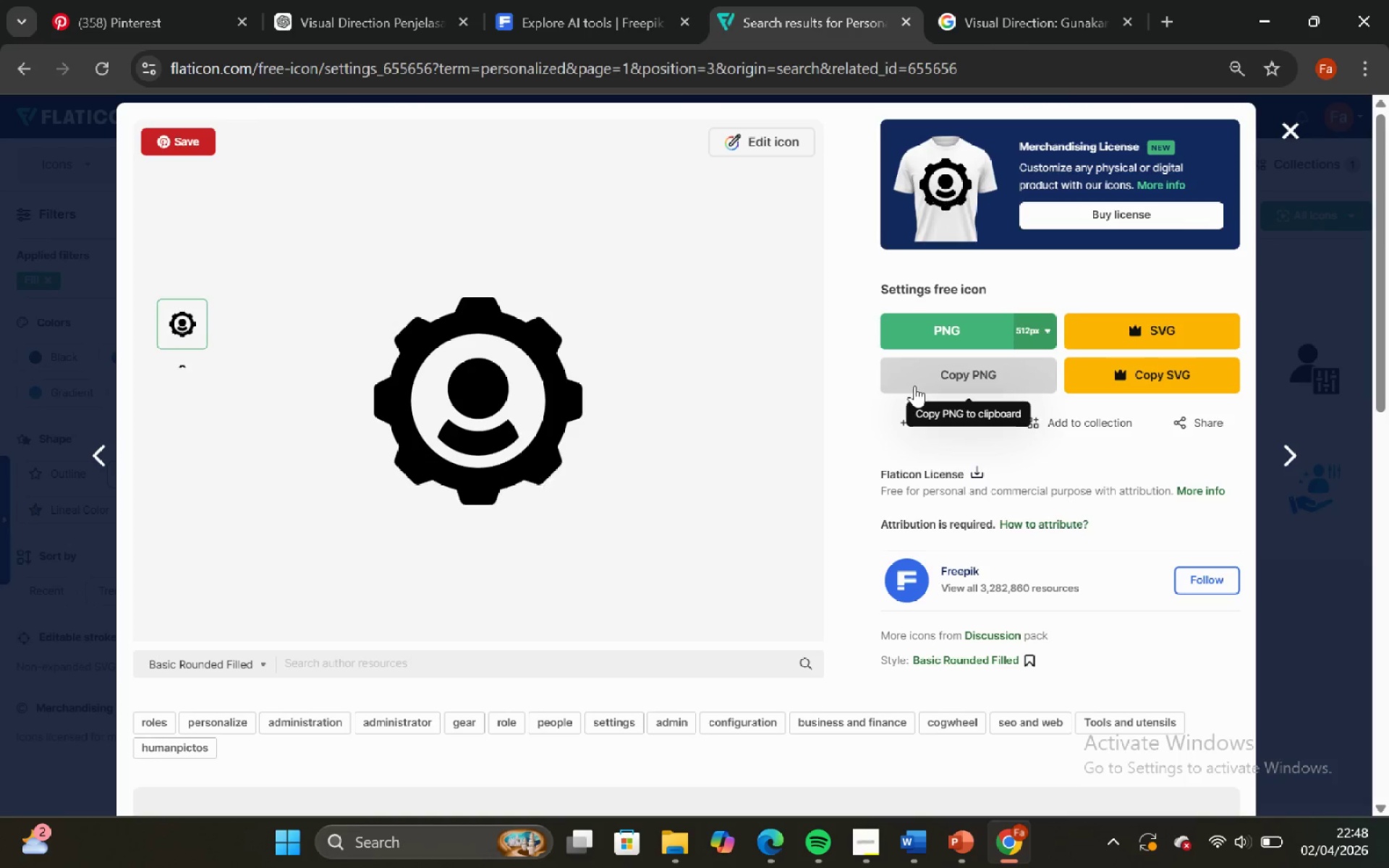 
left_click([915, 382])
 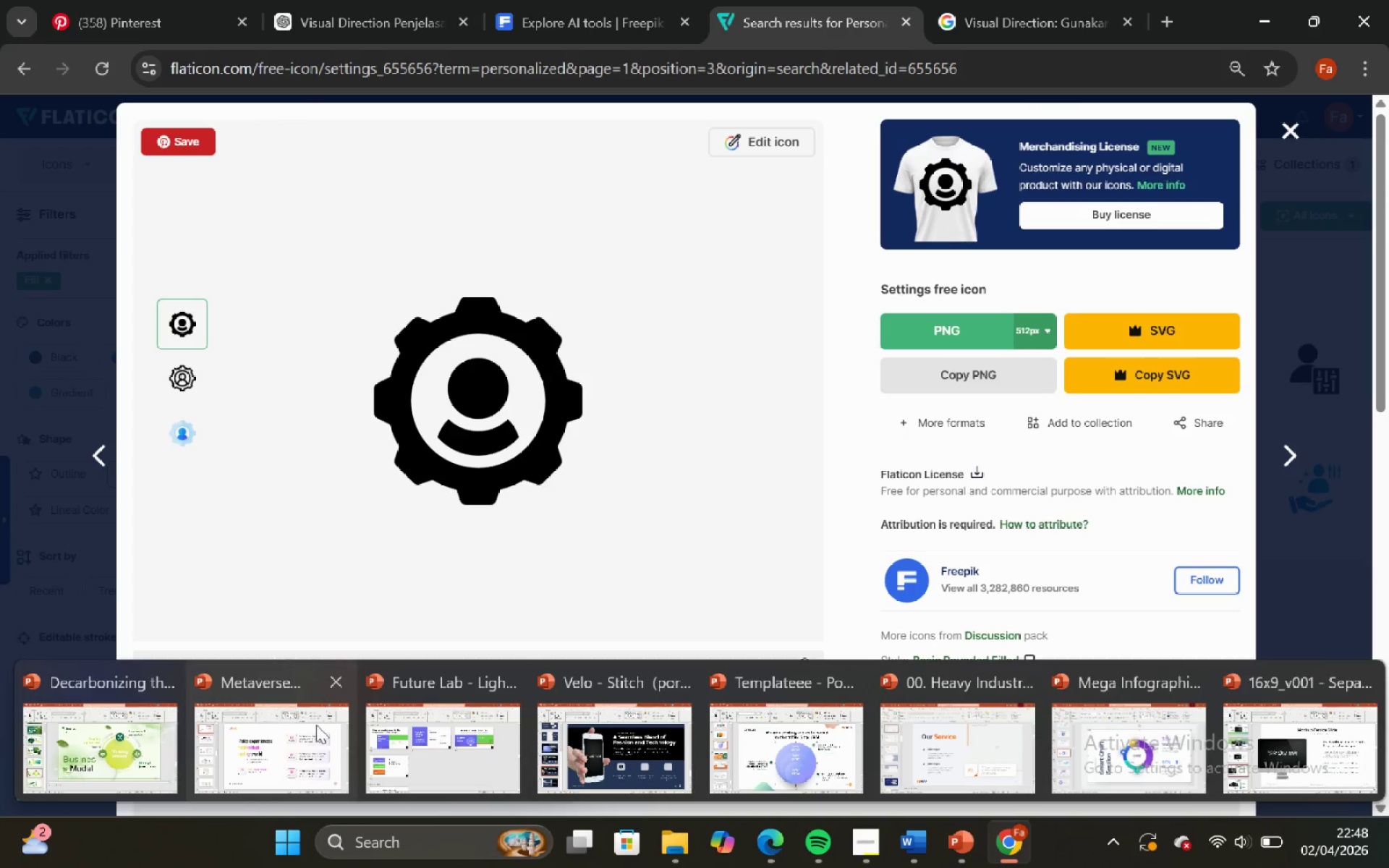 
wait(8.34)
 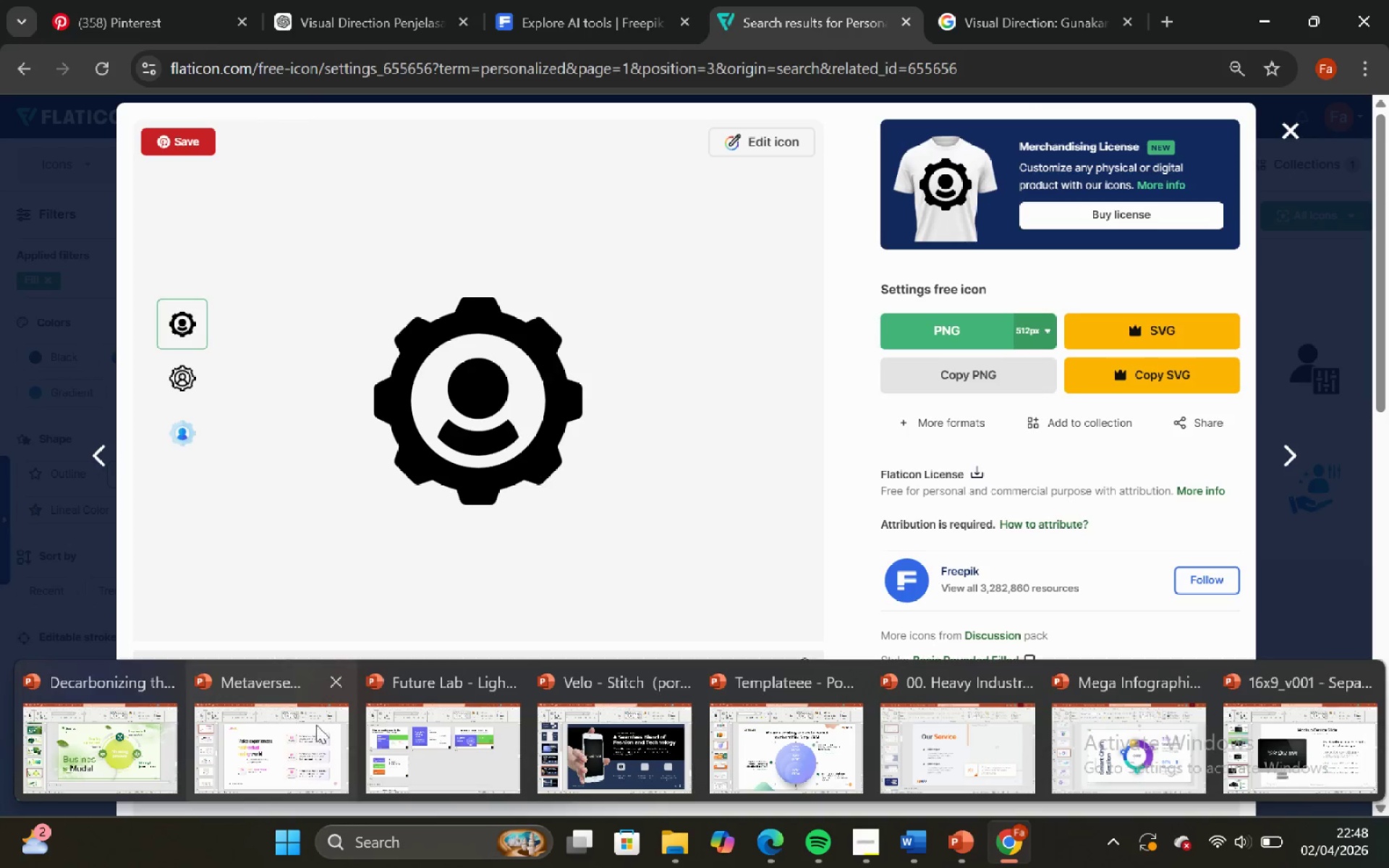 
left_click([868, 728])
 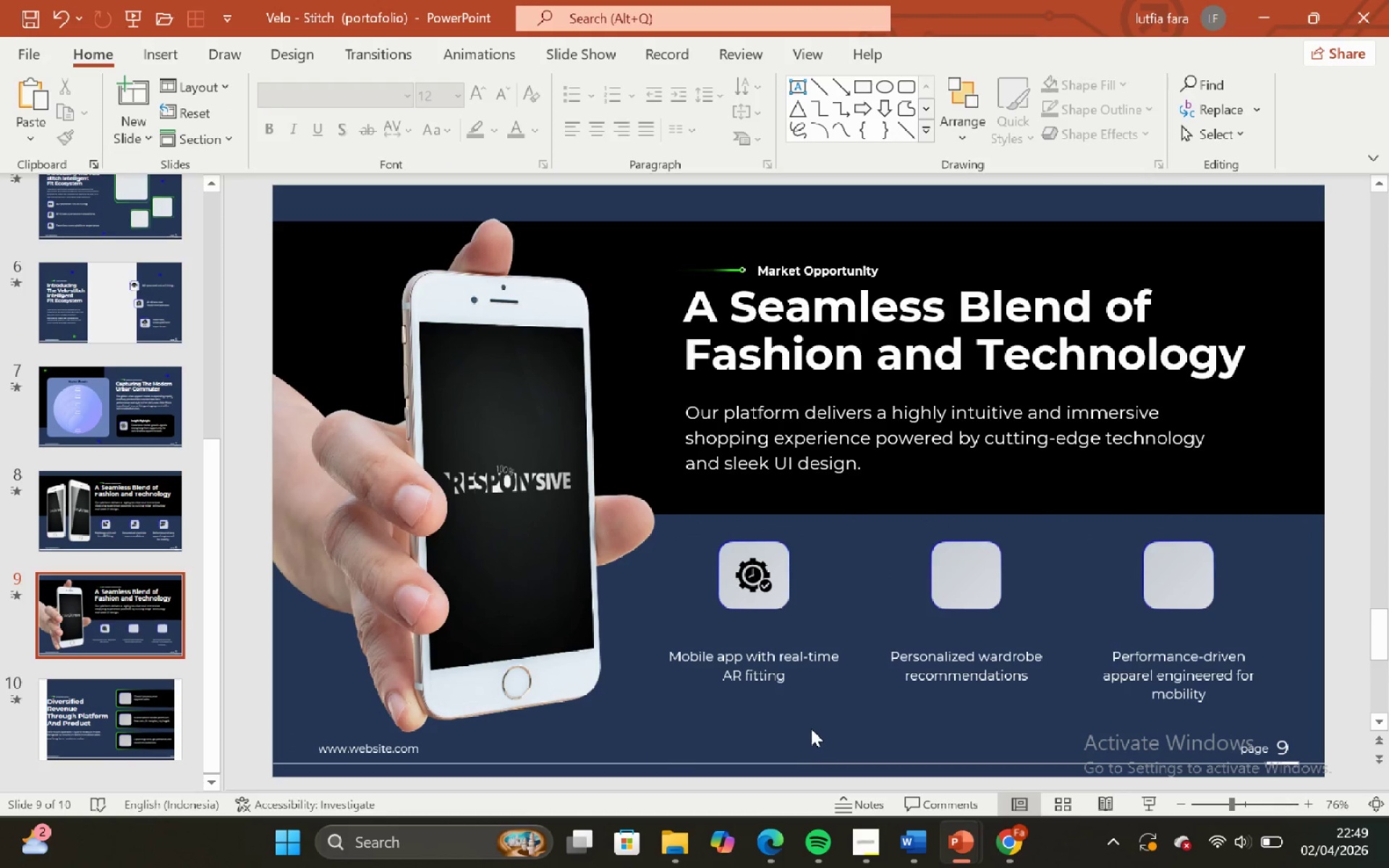 
key(Control+V)
 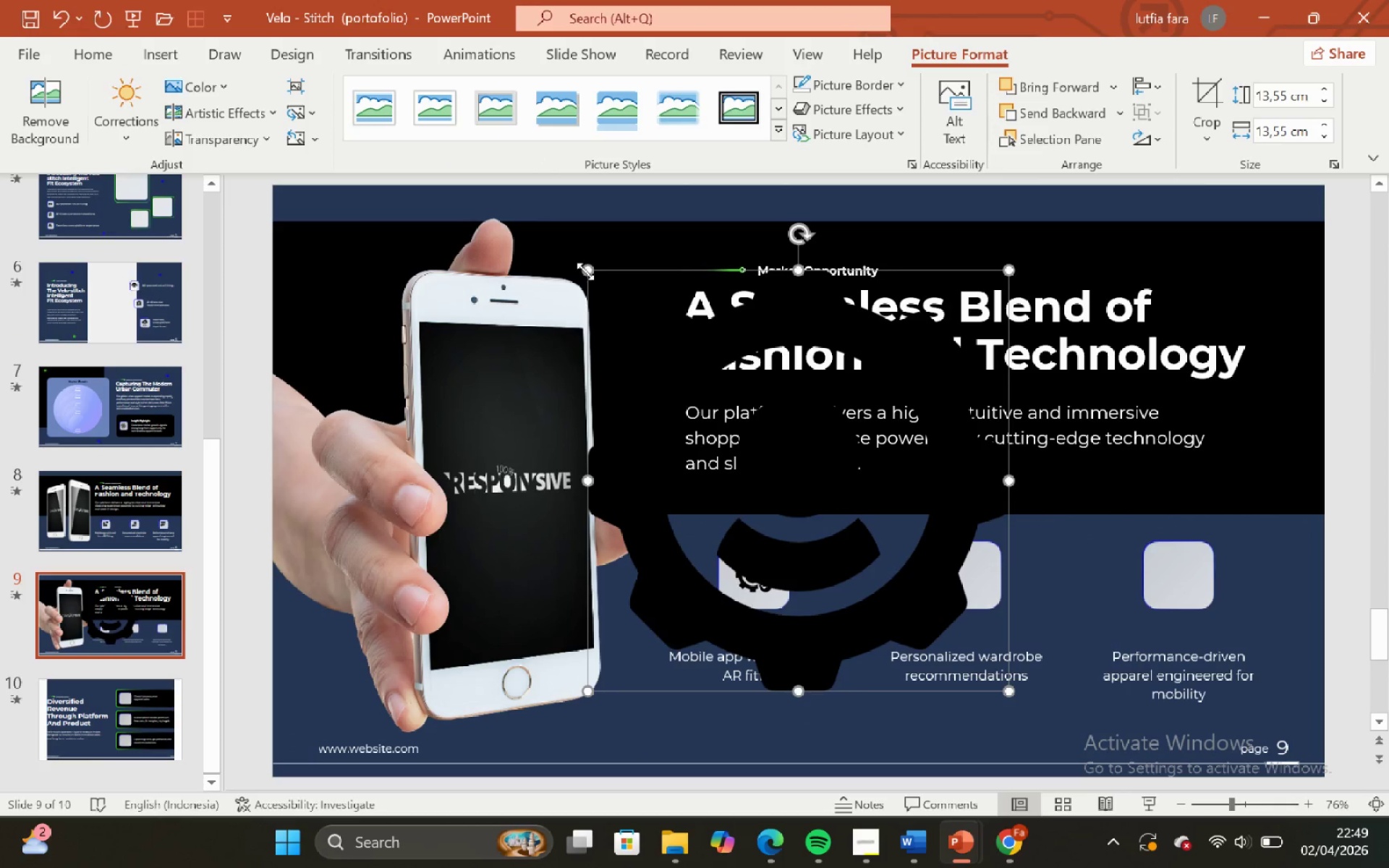 
left_click_drag(start_coordinate=[587, 271], to_coordinate=[986, 646])
 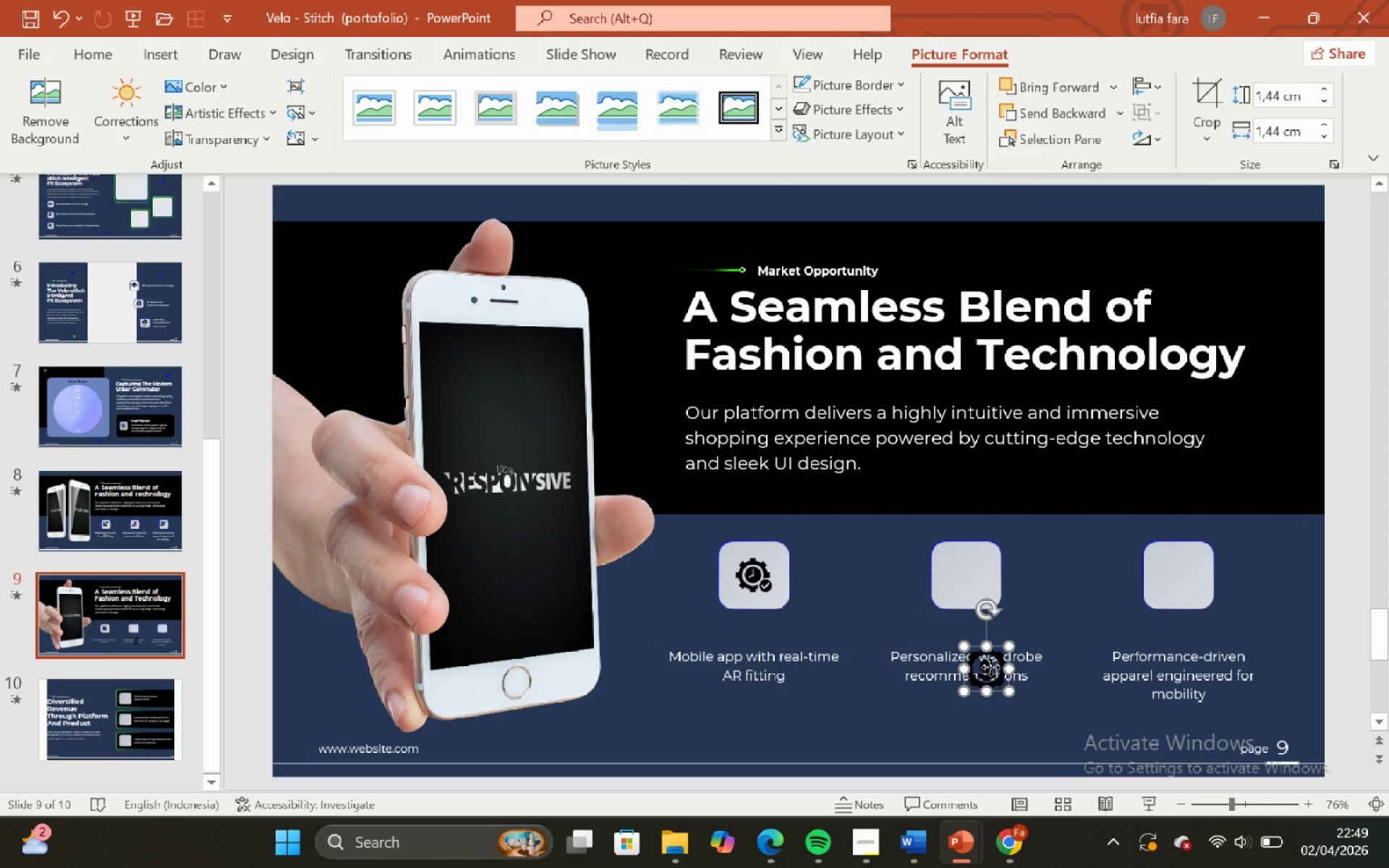 
hold_key(key=ShiftLeft, duration=1.5)
 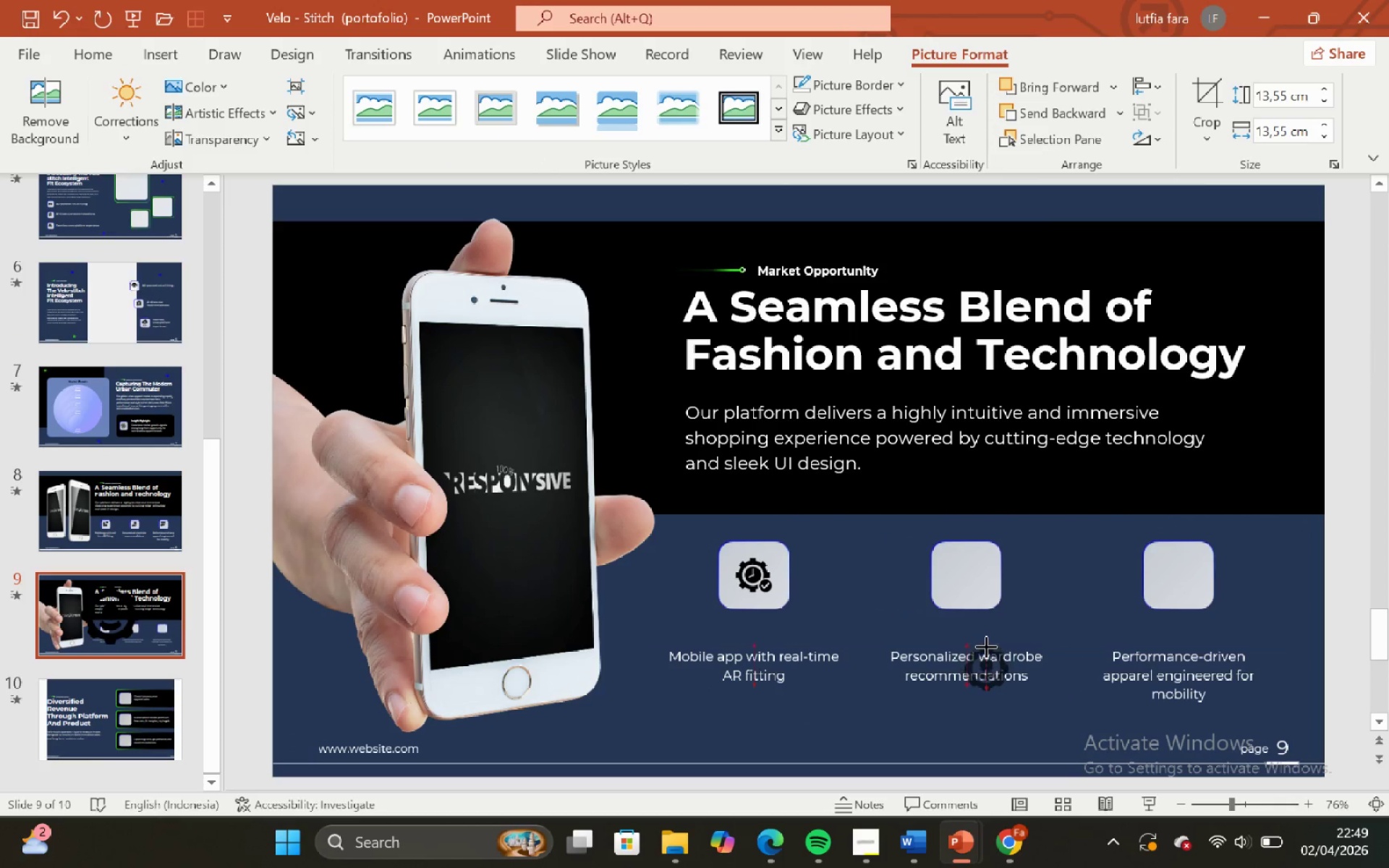 
key(Shift+ShiftLeft)
 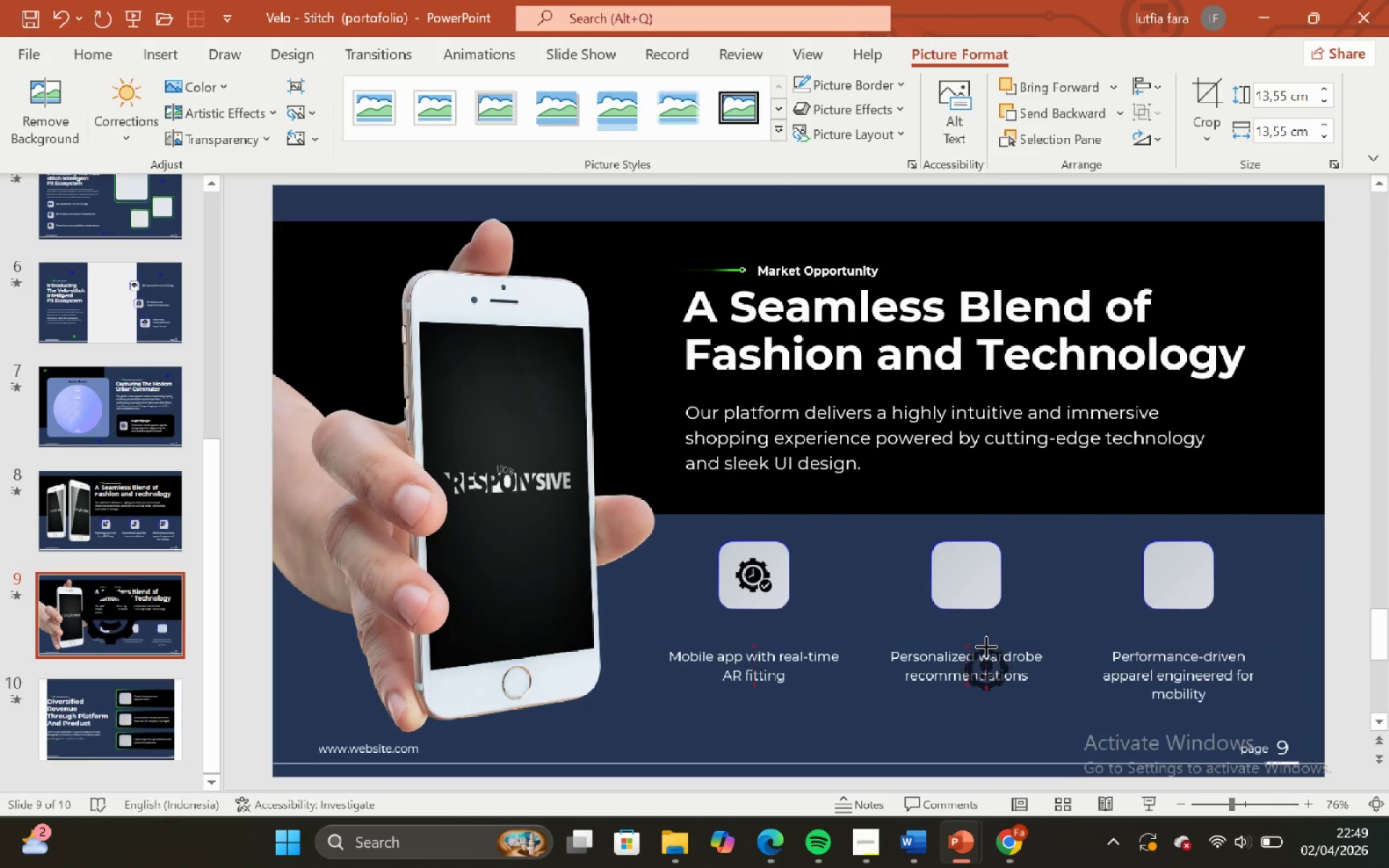 
key(Shift+ShiftLeft)
 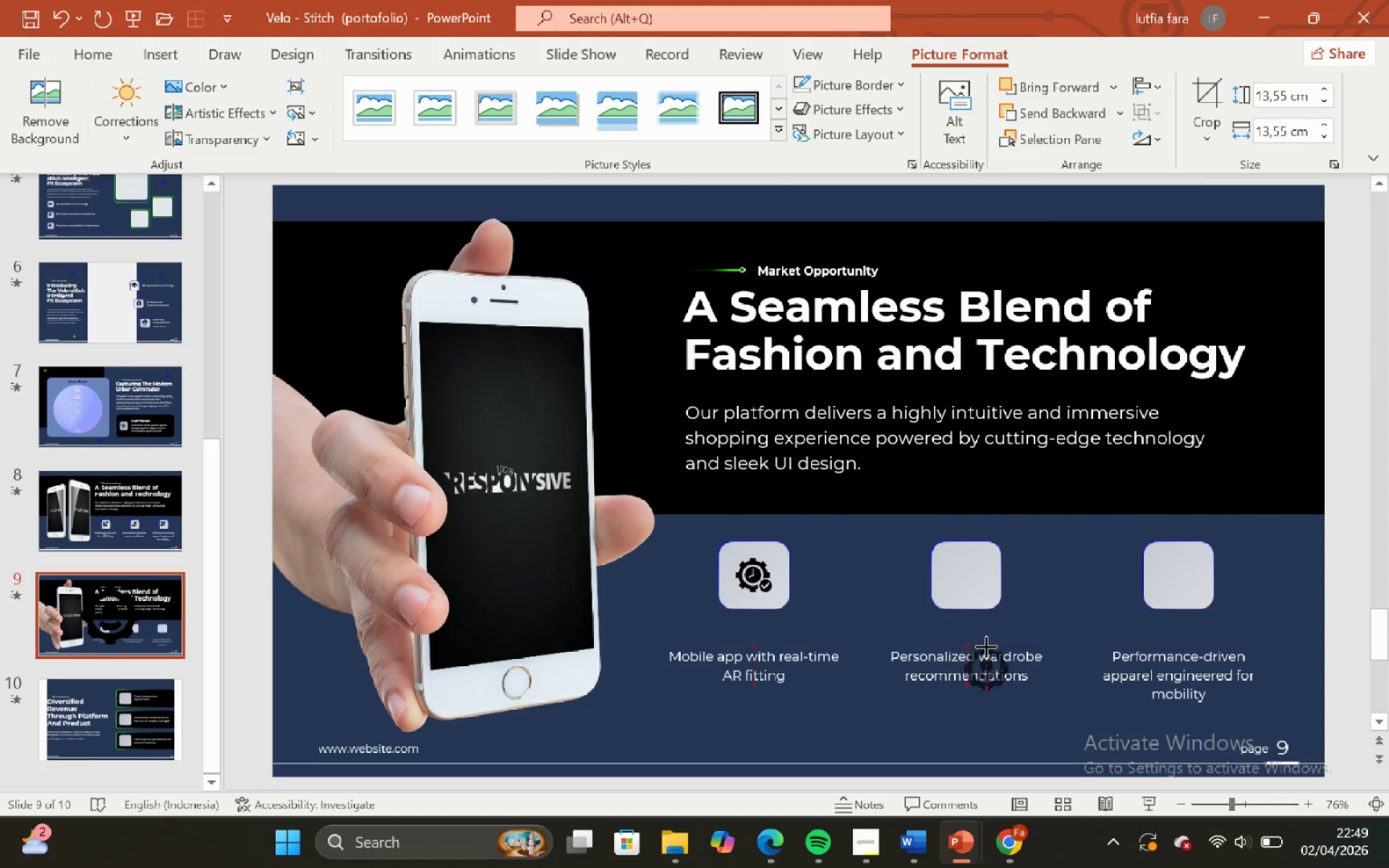 
key(Shift+ShiftLeft)
 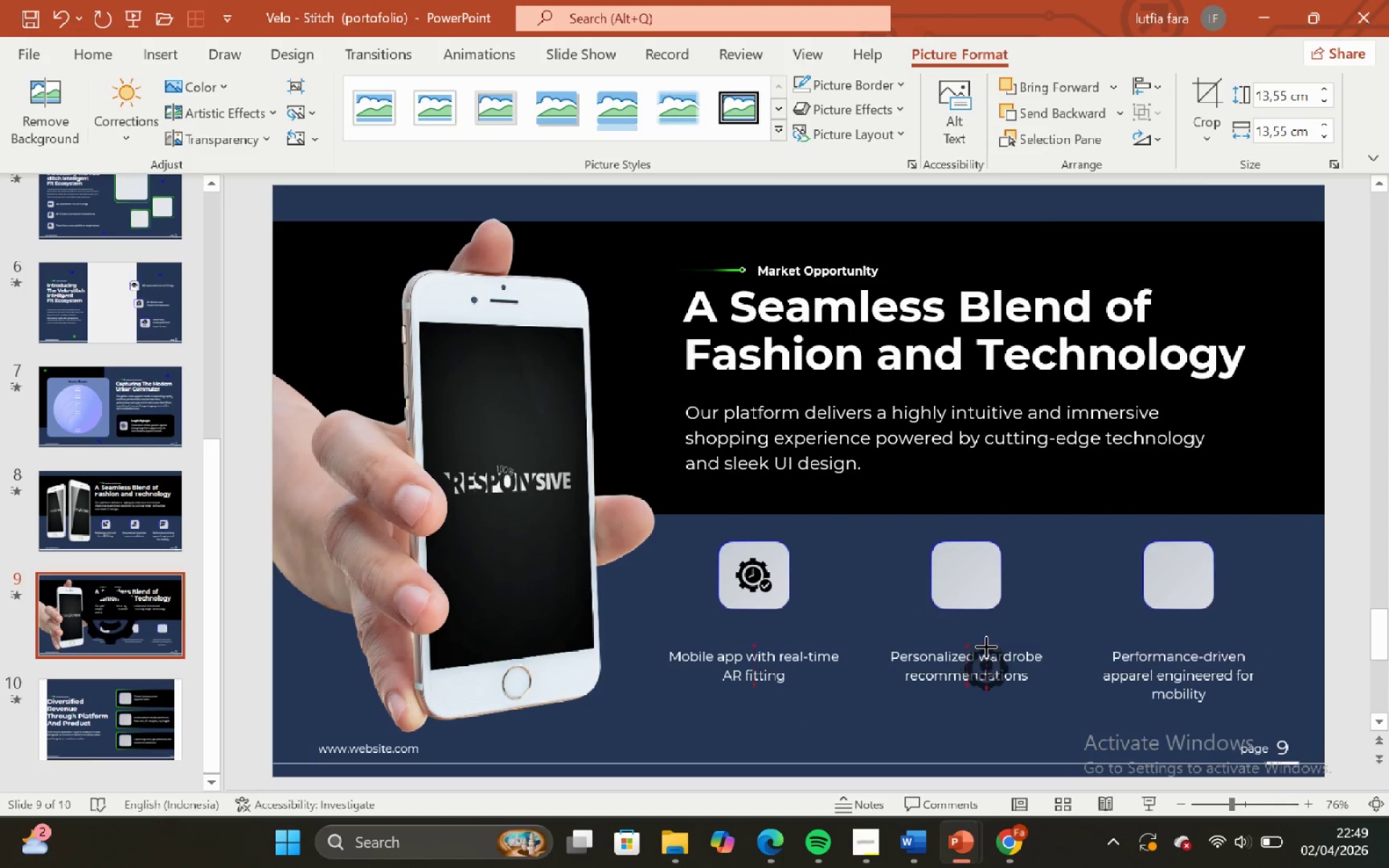 
key(Shift+ShiftLeft)
 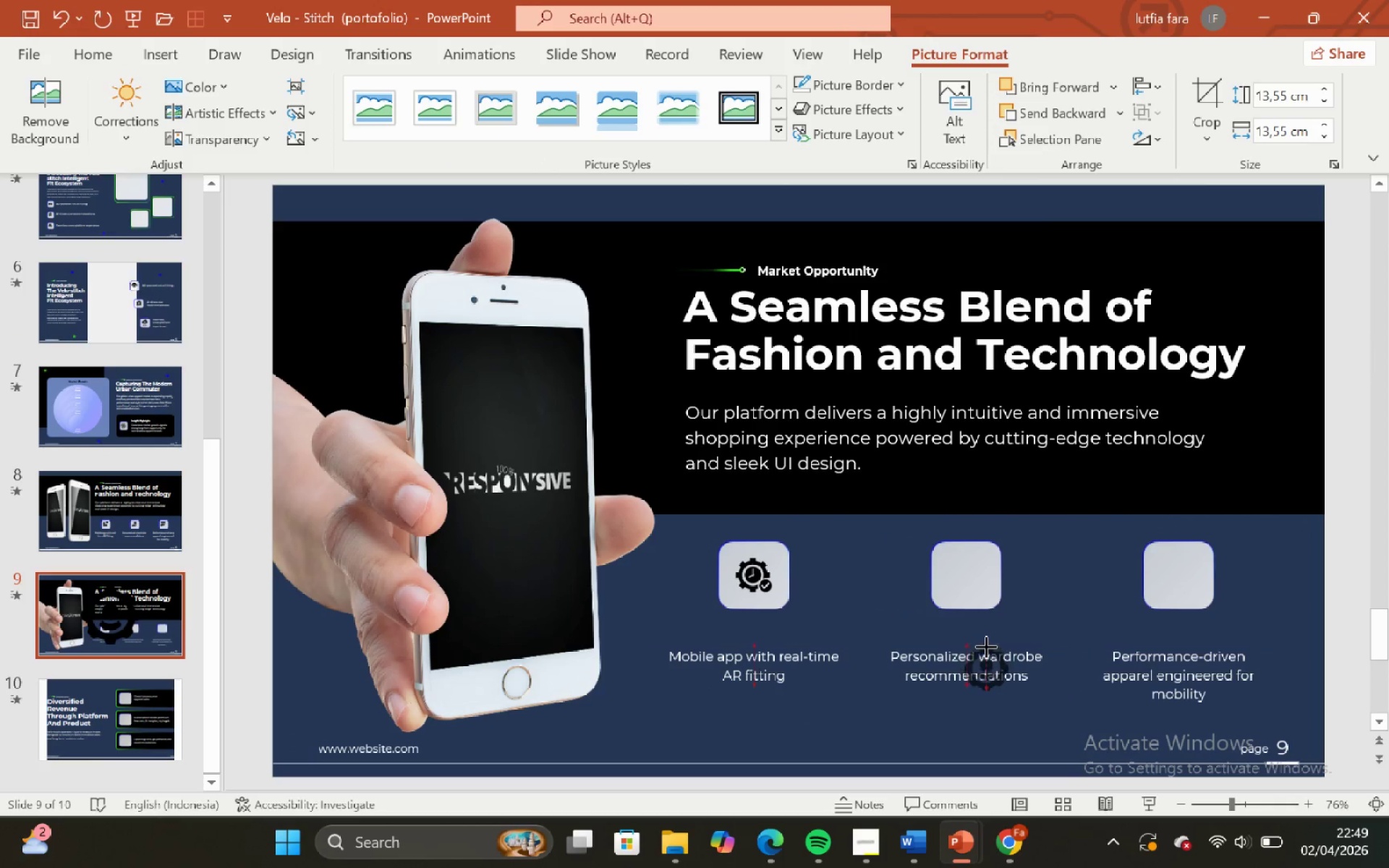 
key(Shift+ShiftLeft)
 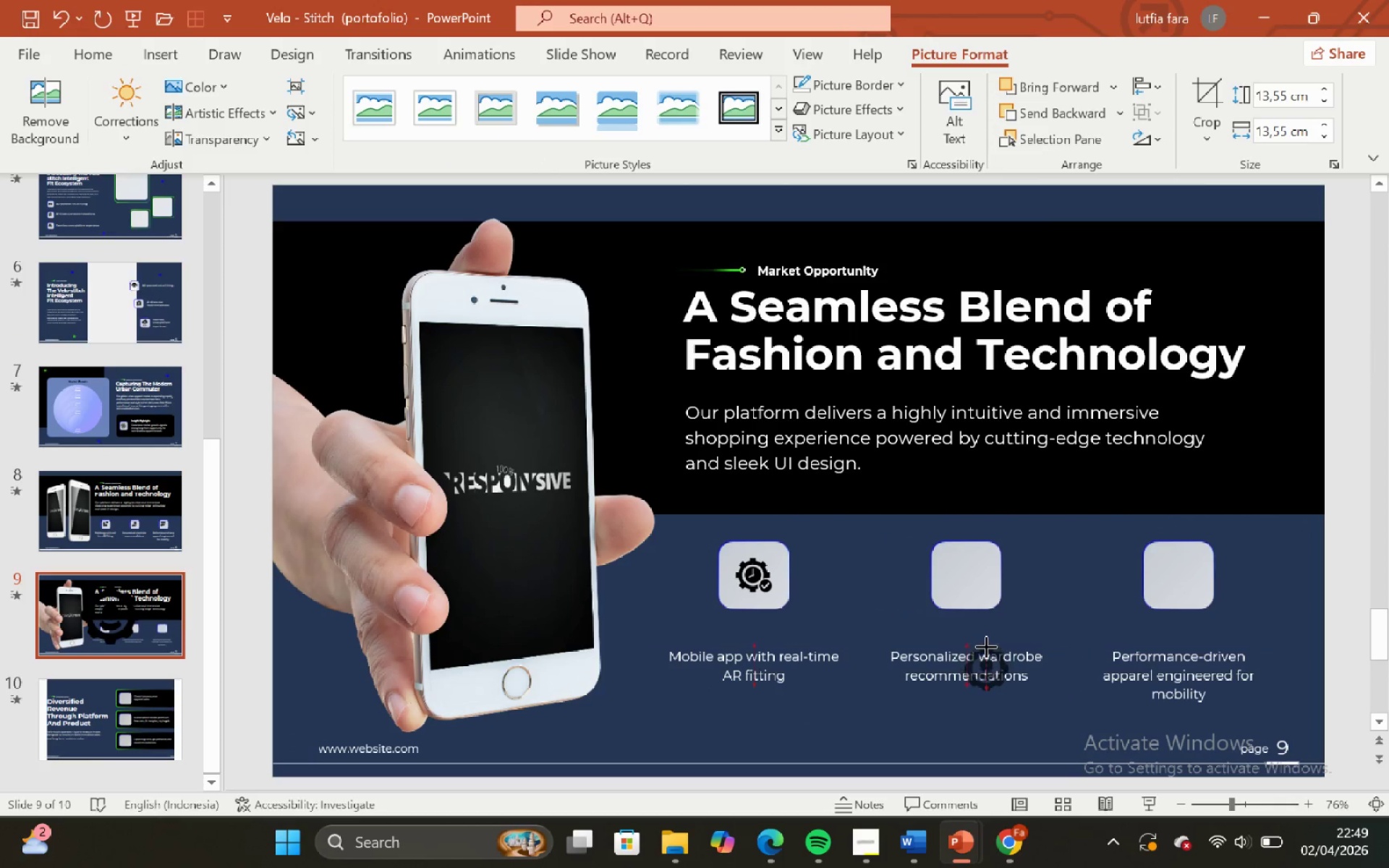 
key(Shift+ShiftLeft)
 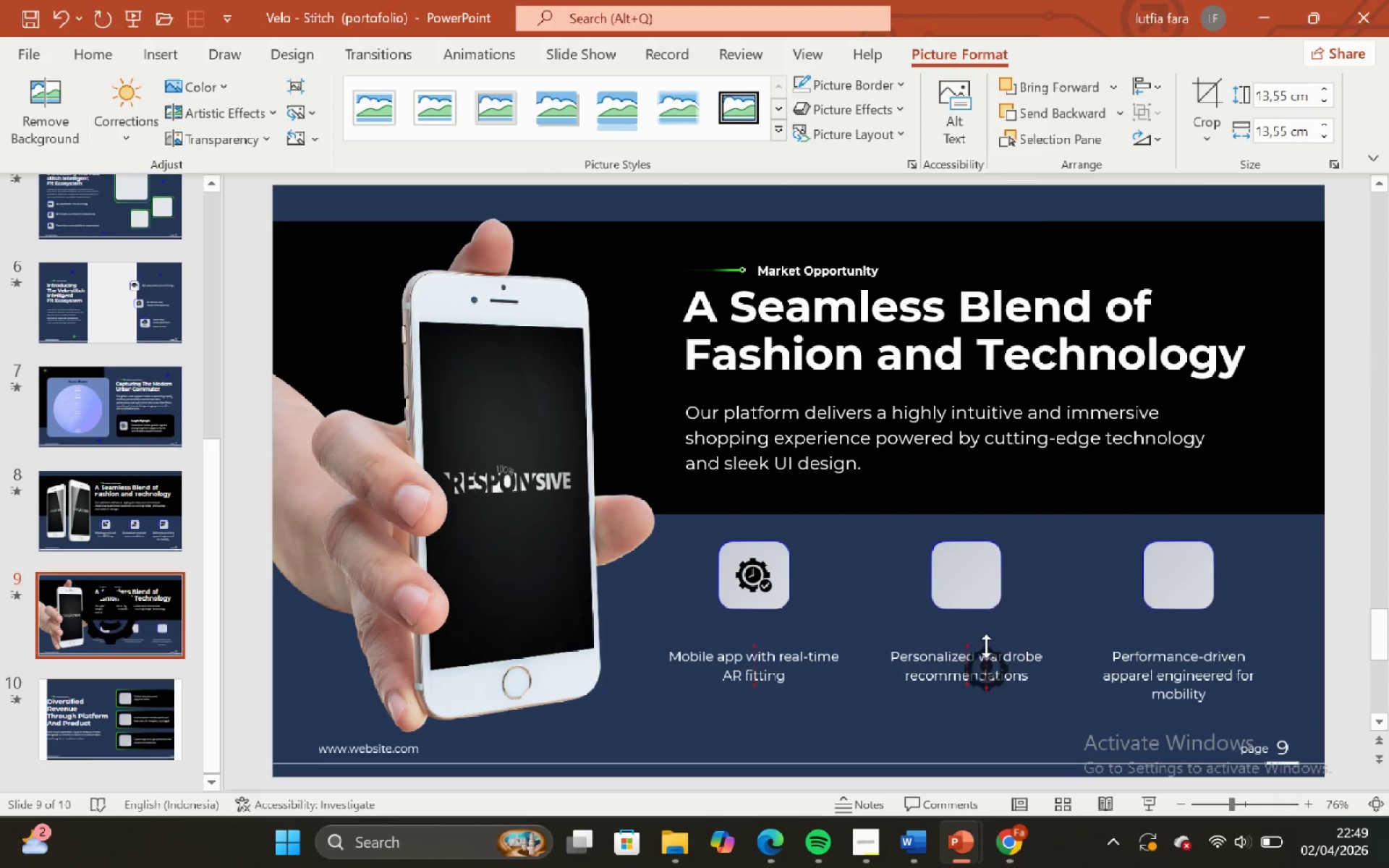 
key(Shift+ShiftLeft)
 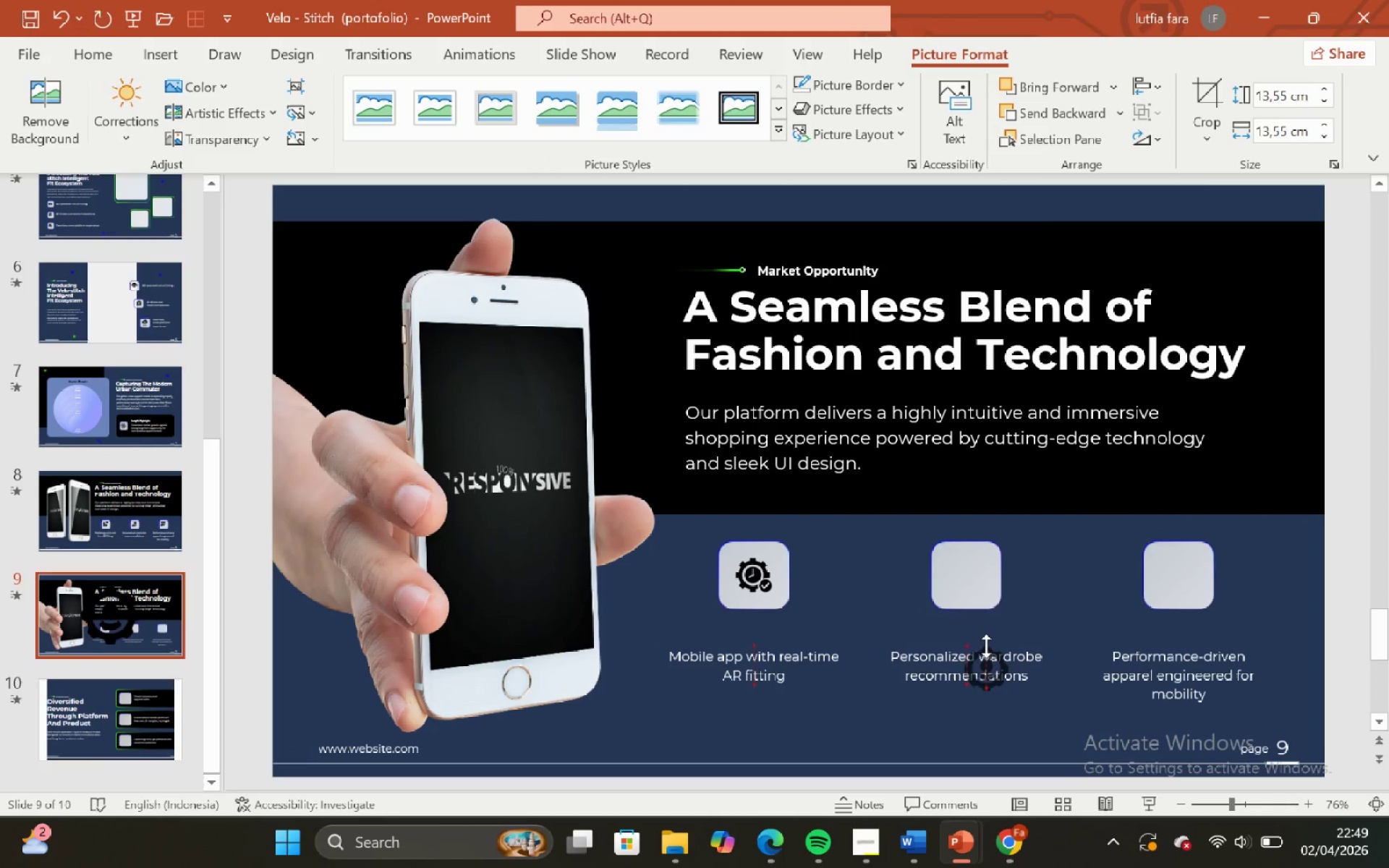 
key(Shift+ShiftLeft)
 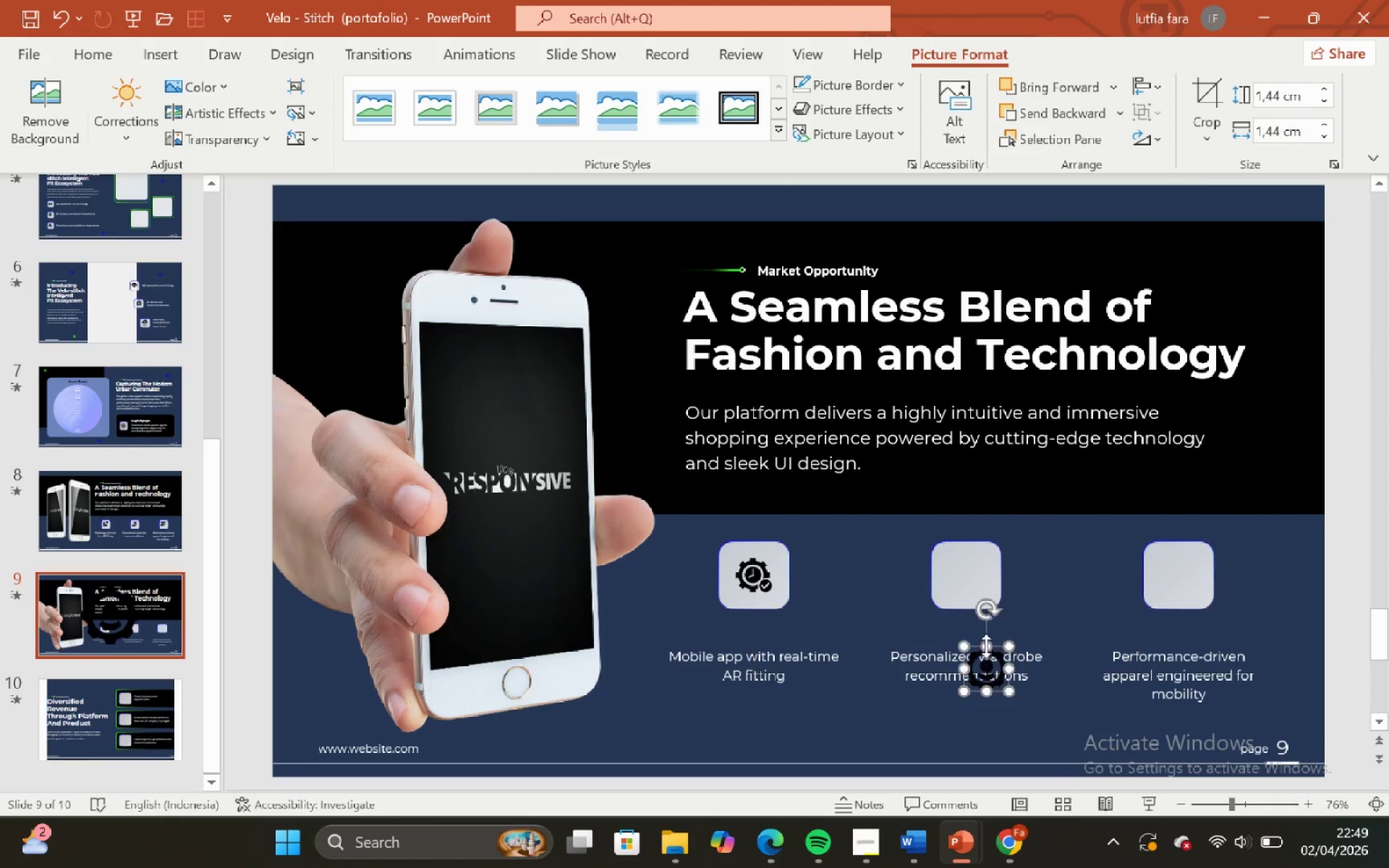 
key(Shift+ShiftLeft)
 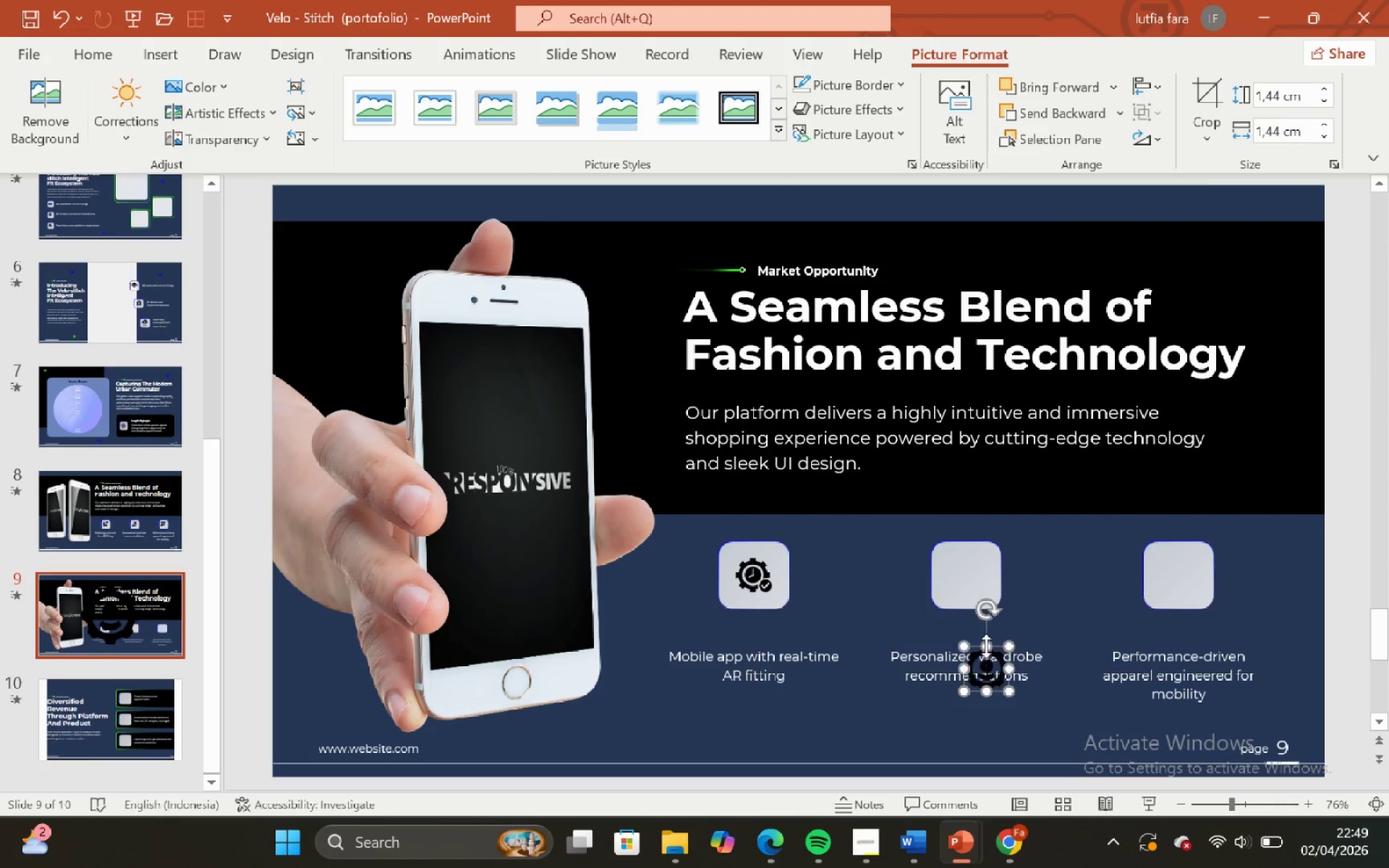 
key(Shift+ShiftLeft)
 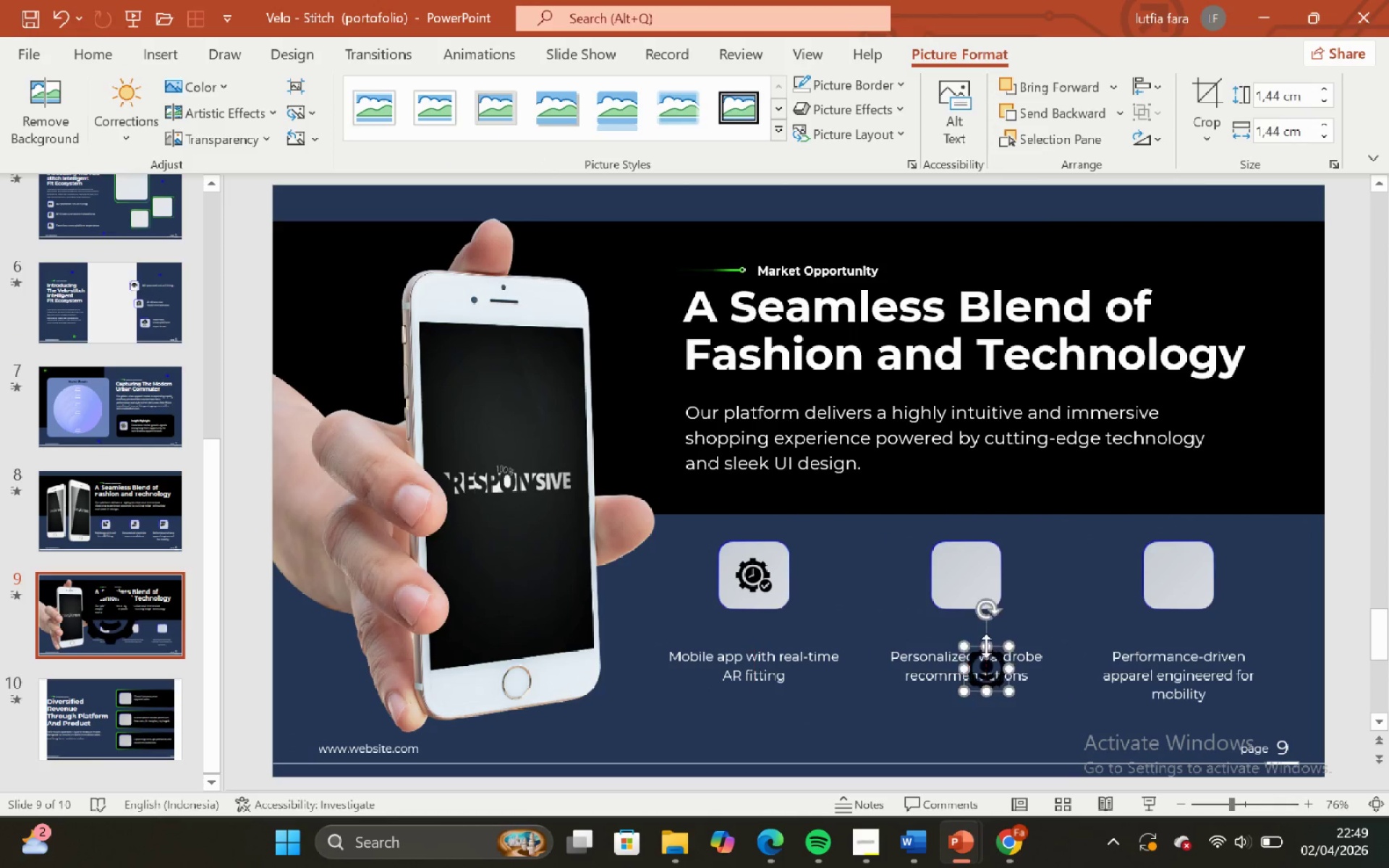 
key(Shift+ShiftLeft)
 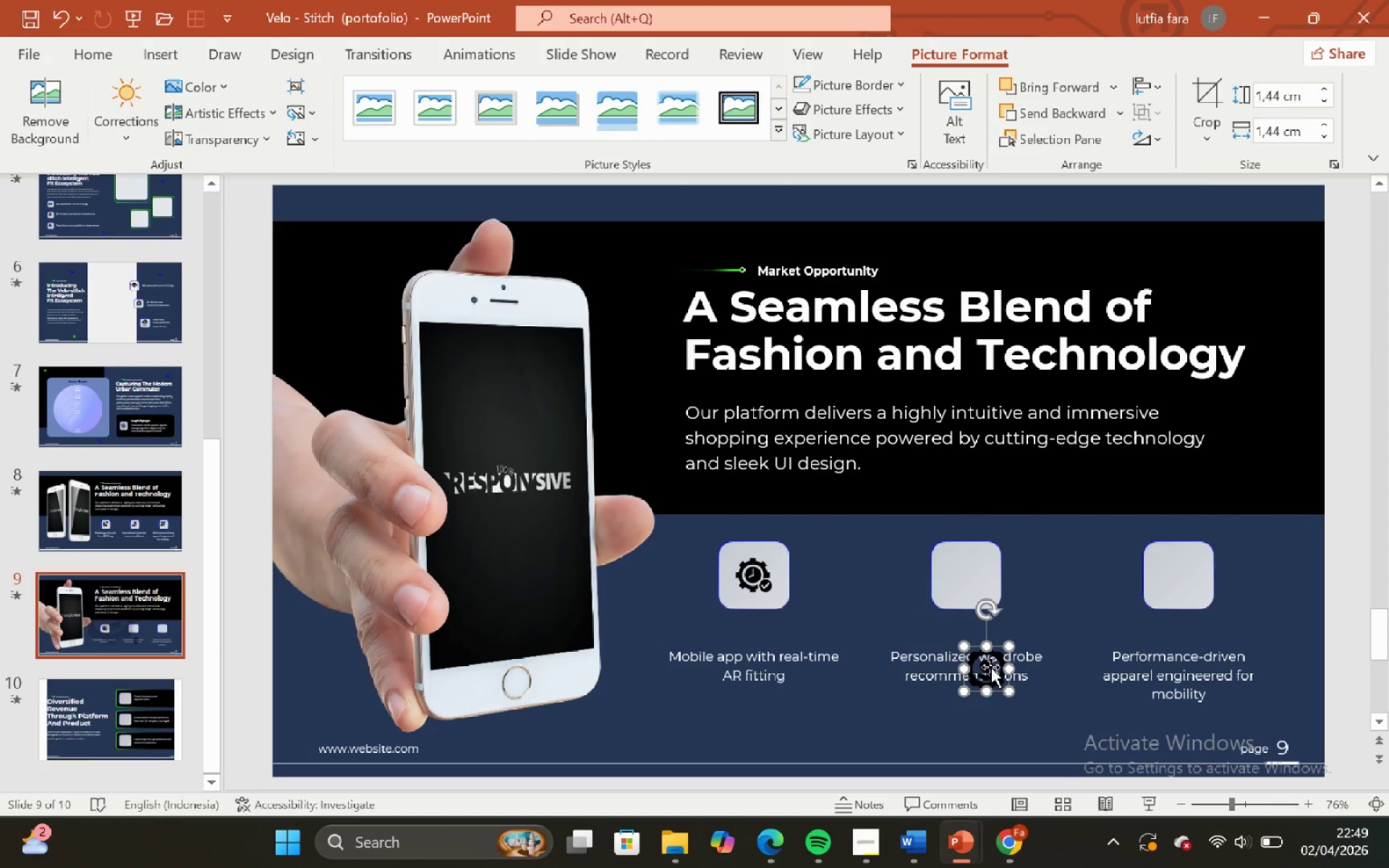 
left_click_drag(start_coordinate=[990, 667], to_coordinate=[972, 575])
 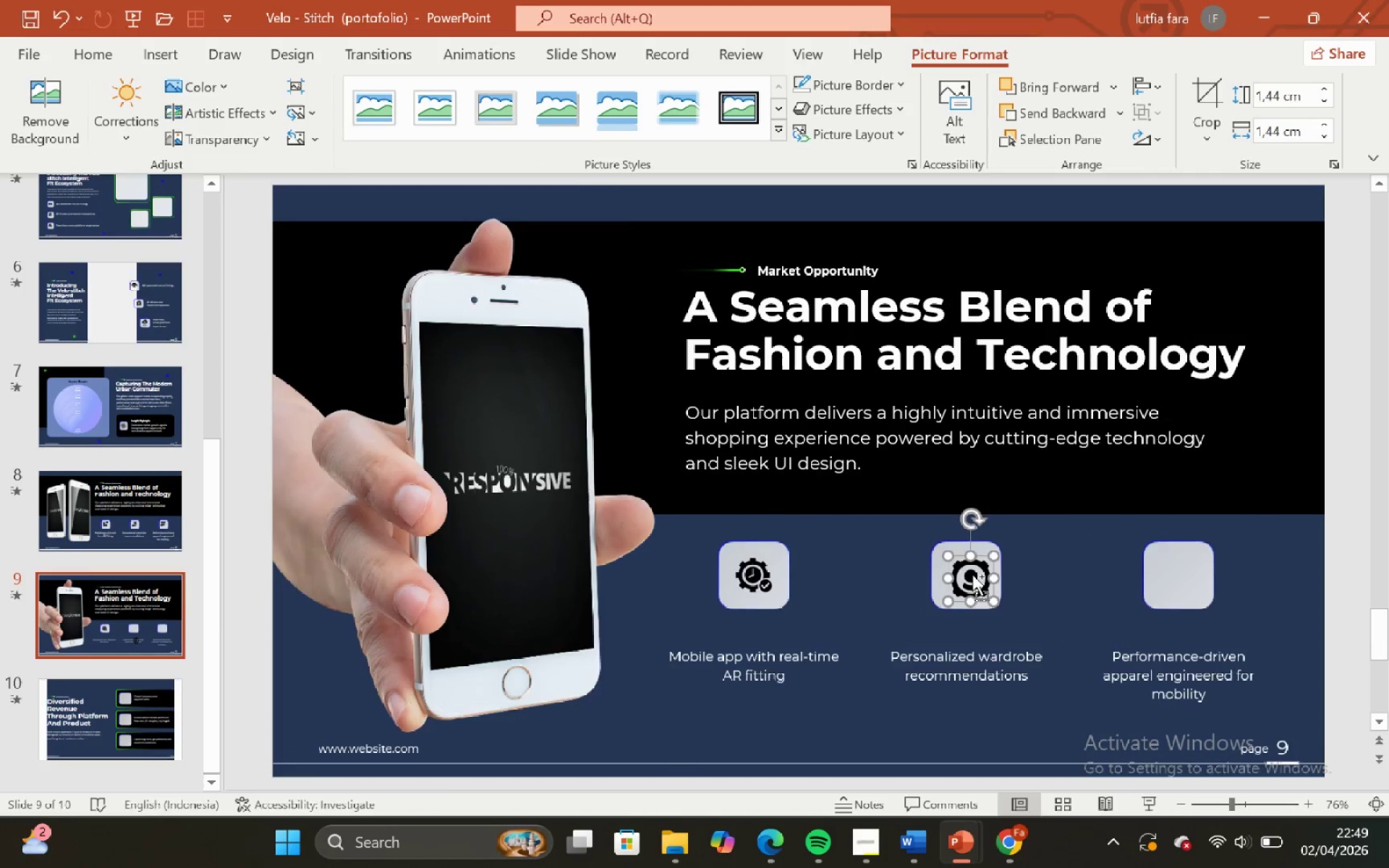 
hold_key(key=ShiftLeft, duration=0.69)
hold_key(key=ControlLeft, duration=0.67)
scroll: coordinate [972, 574], scroll_direction: up, amount: 3.0
 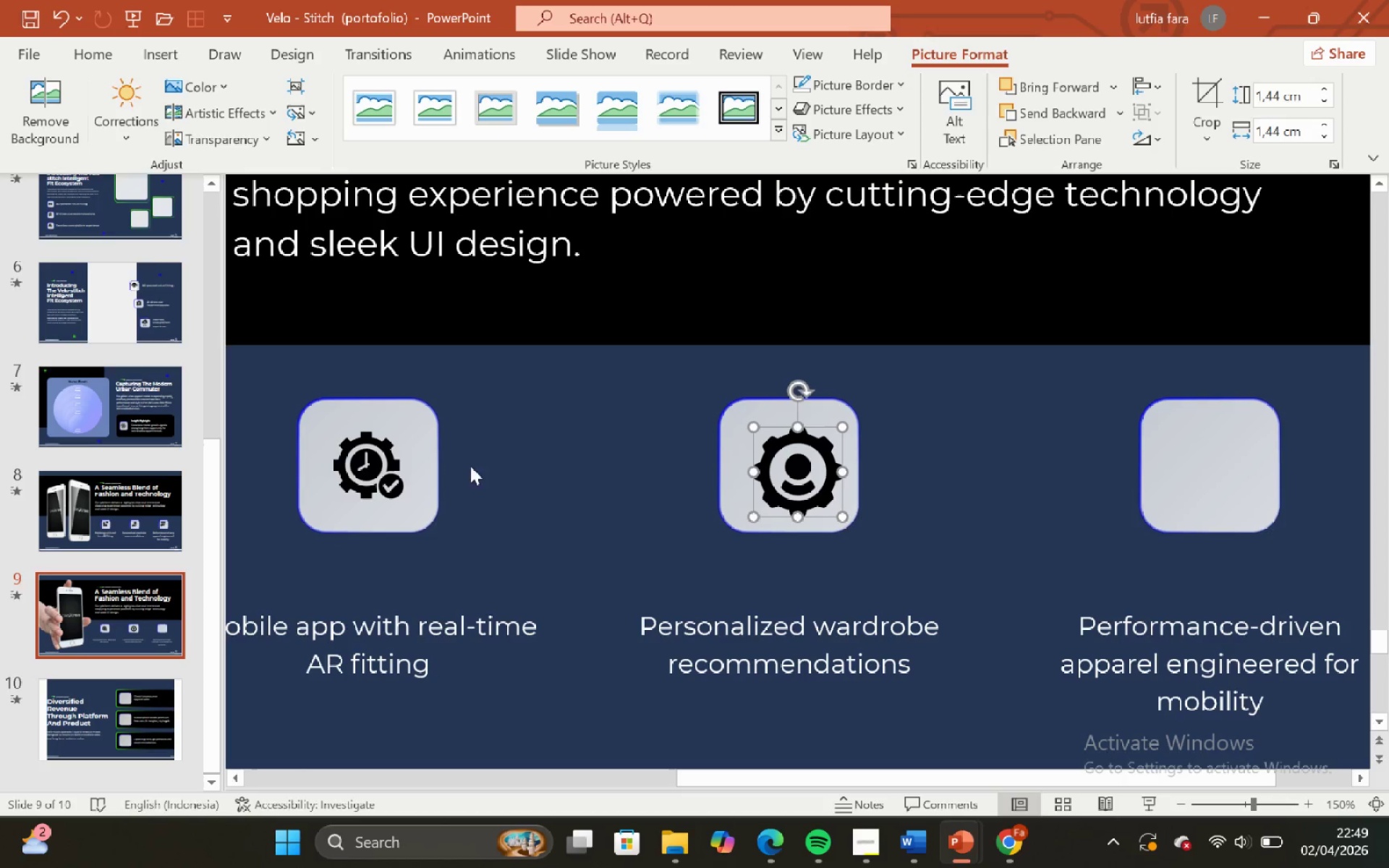 
left_click([358, 461])
 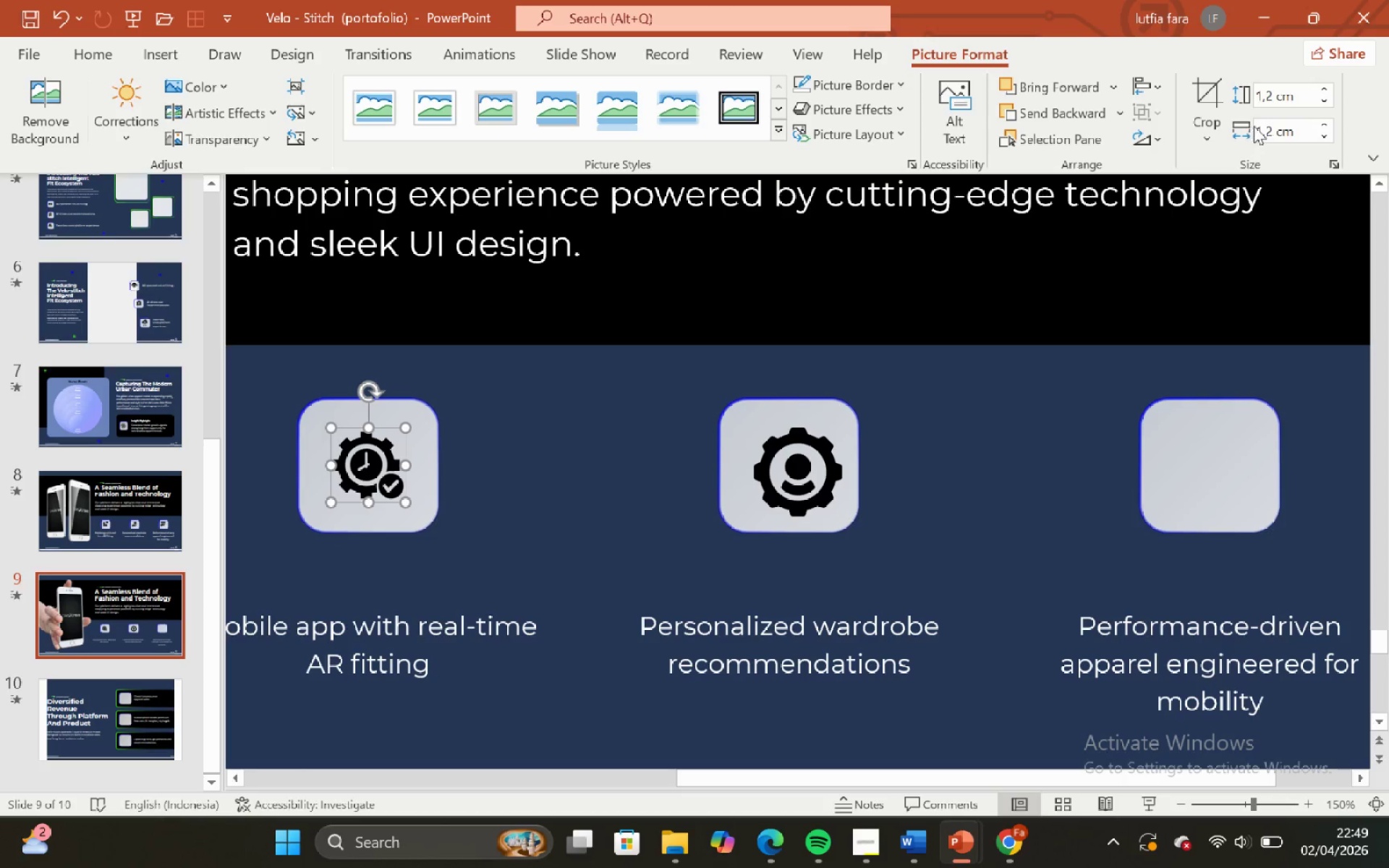 
left_click([1258, 128])
 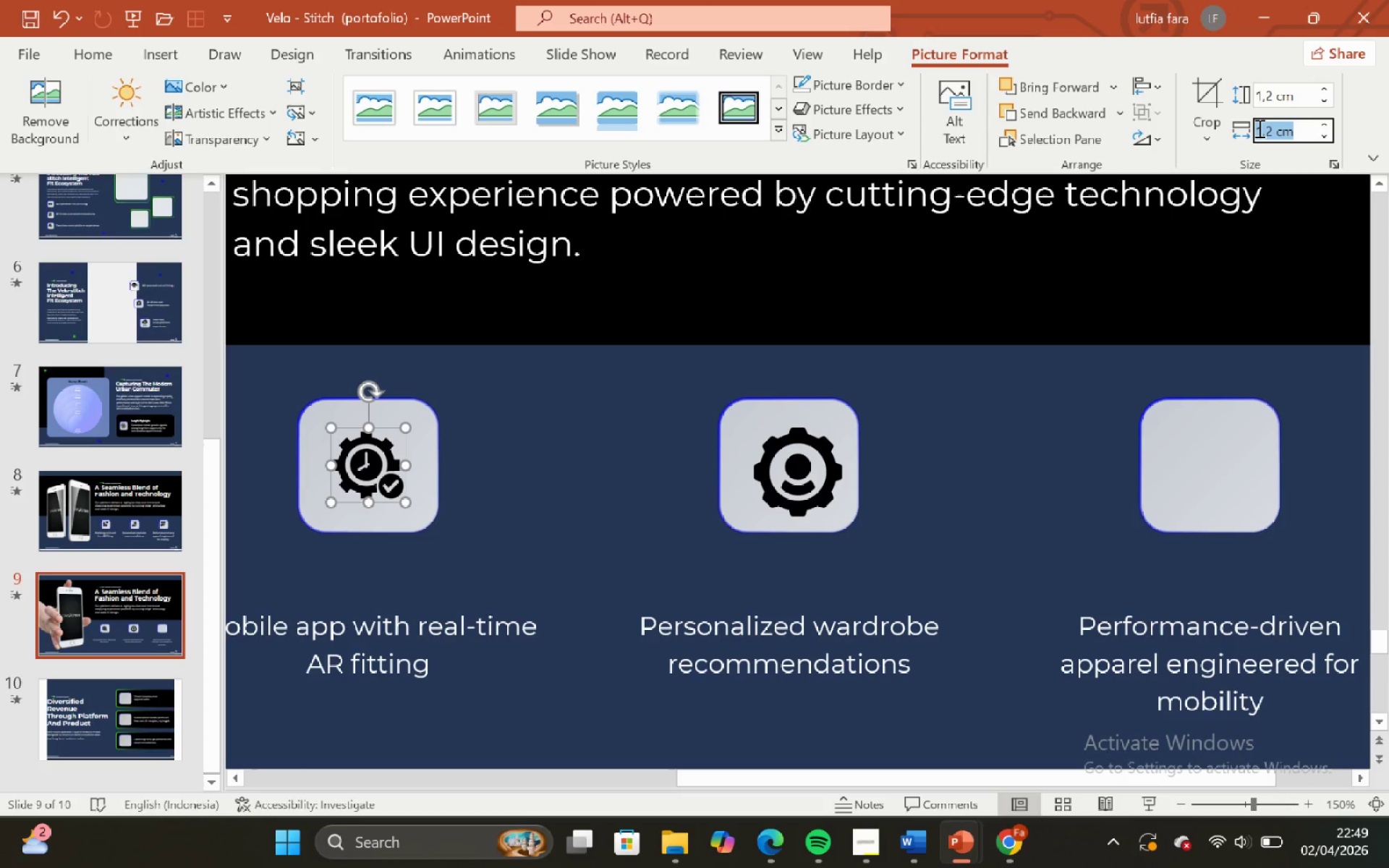 
key(Control+C)
 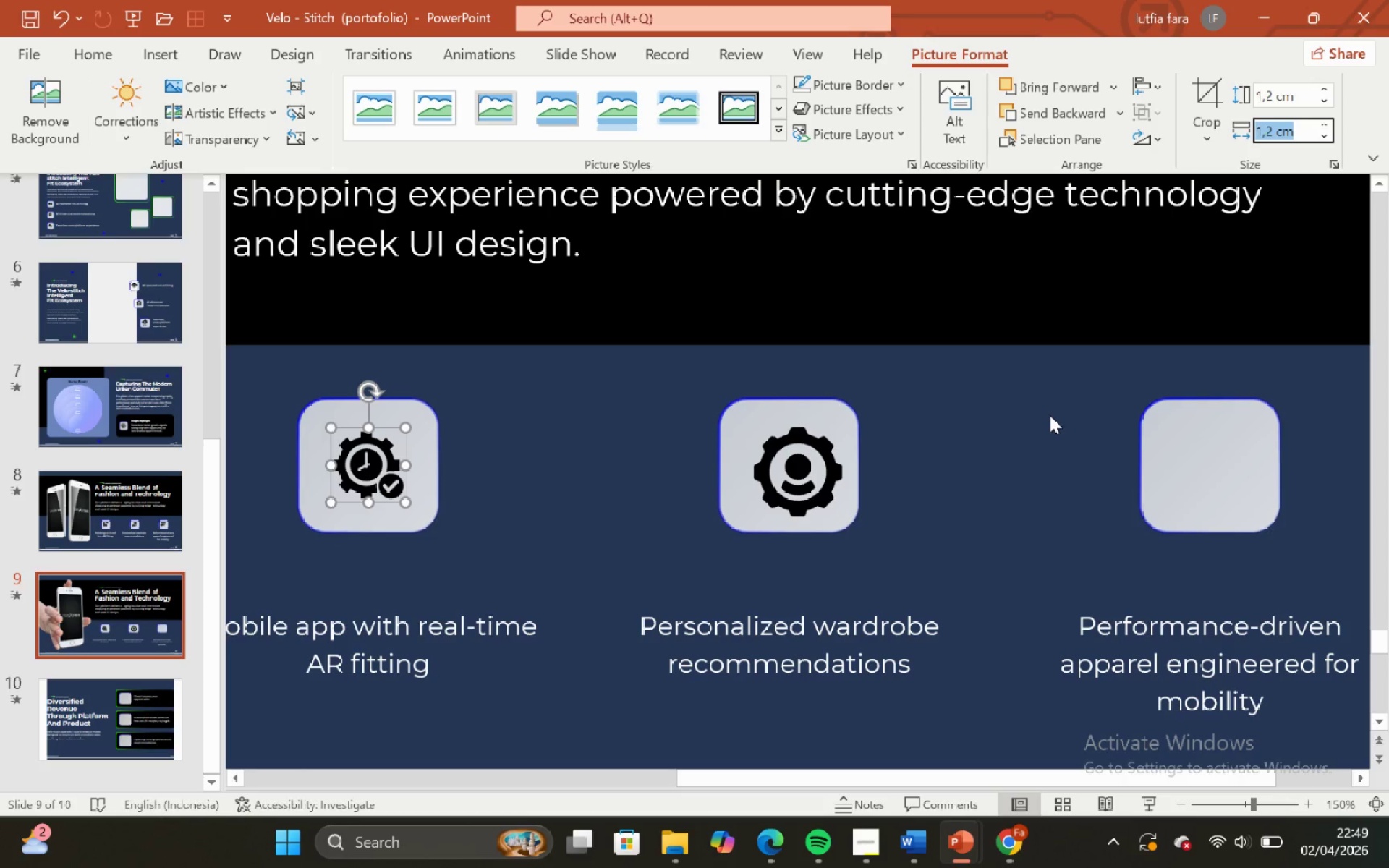 
left_click([1037, 422])
 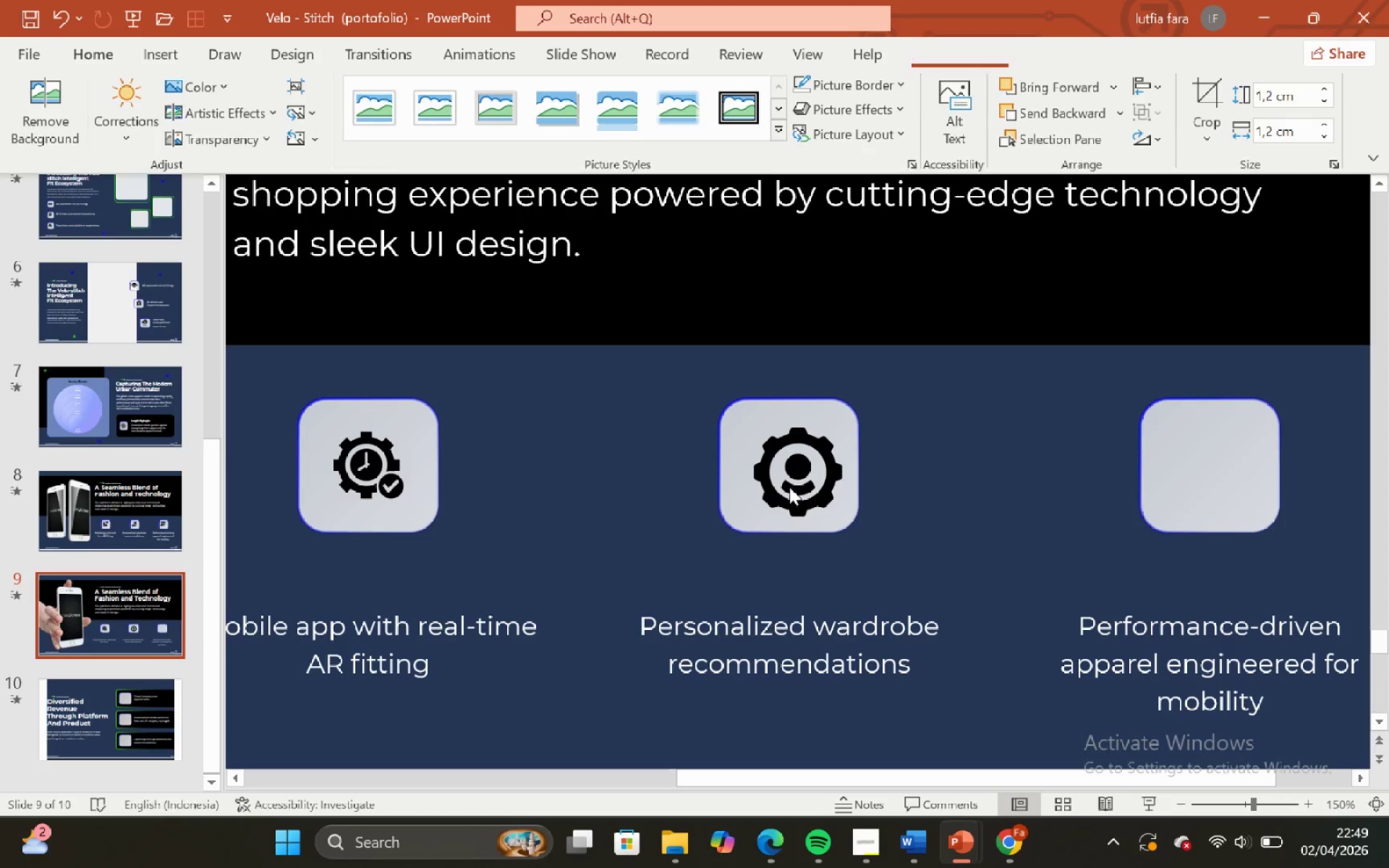 
left_click([787, 488])
 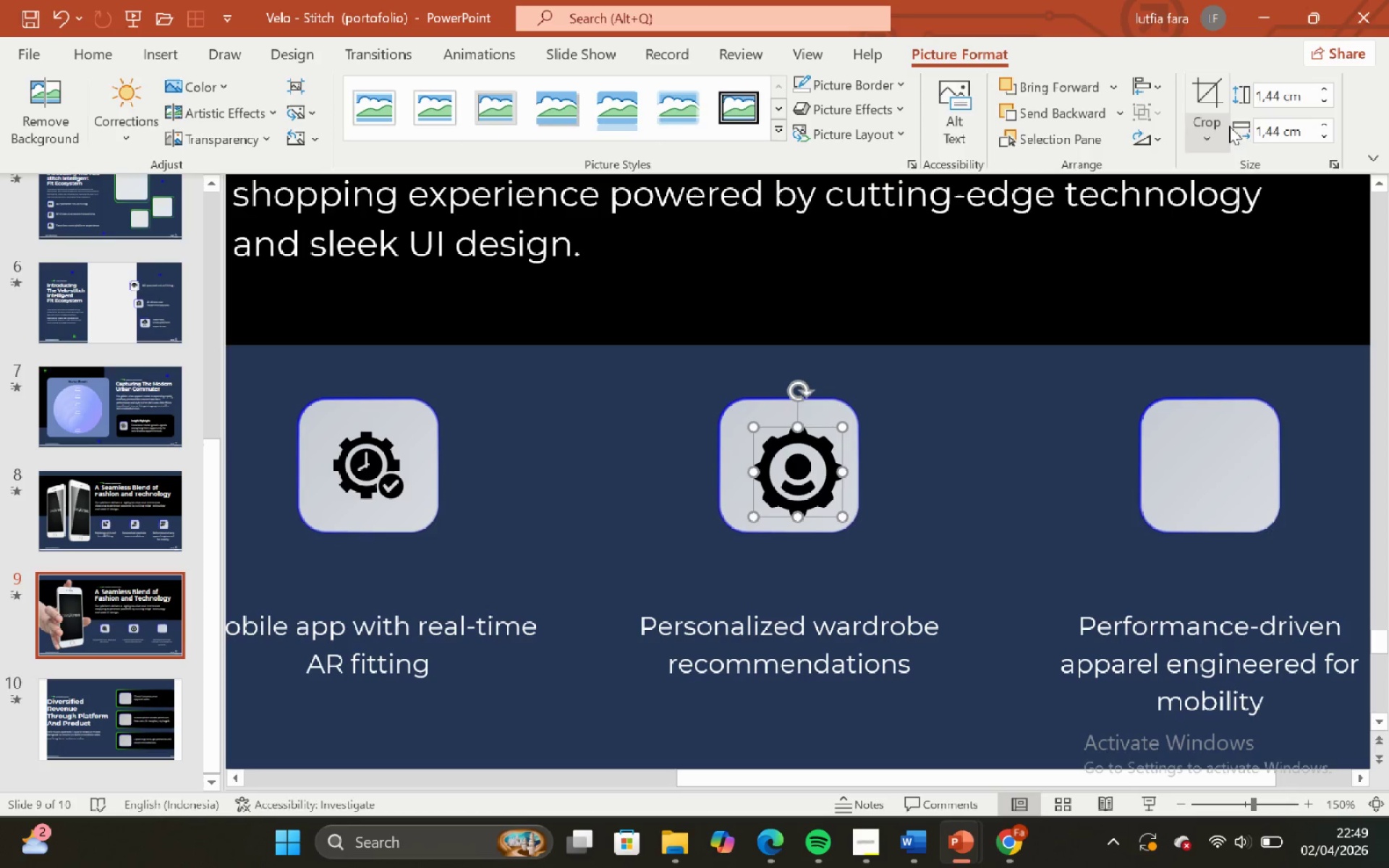 
left_click([1264, 129])
 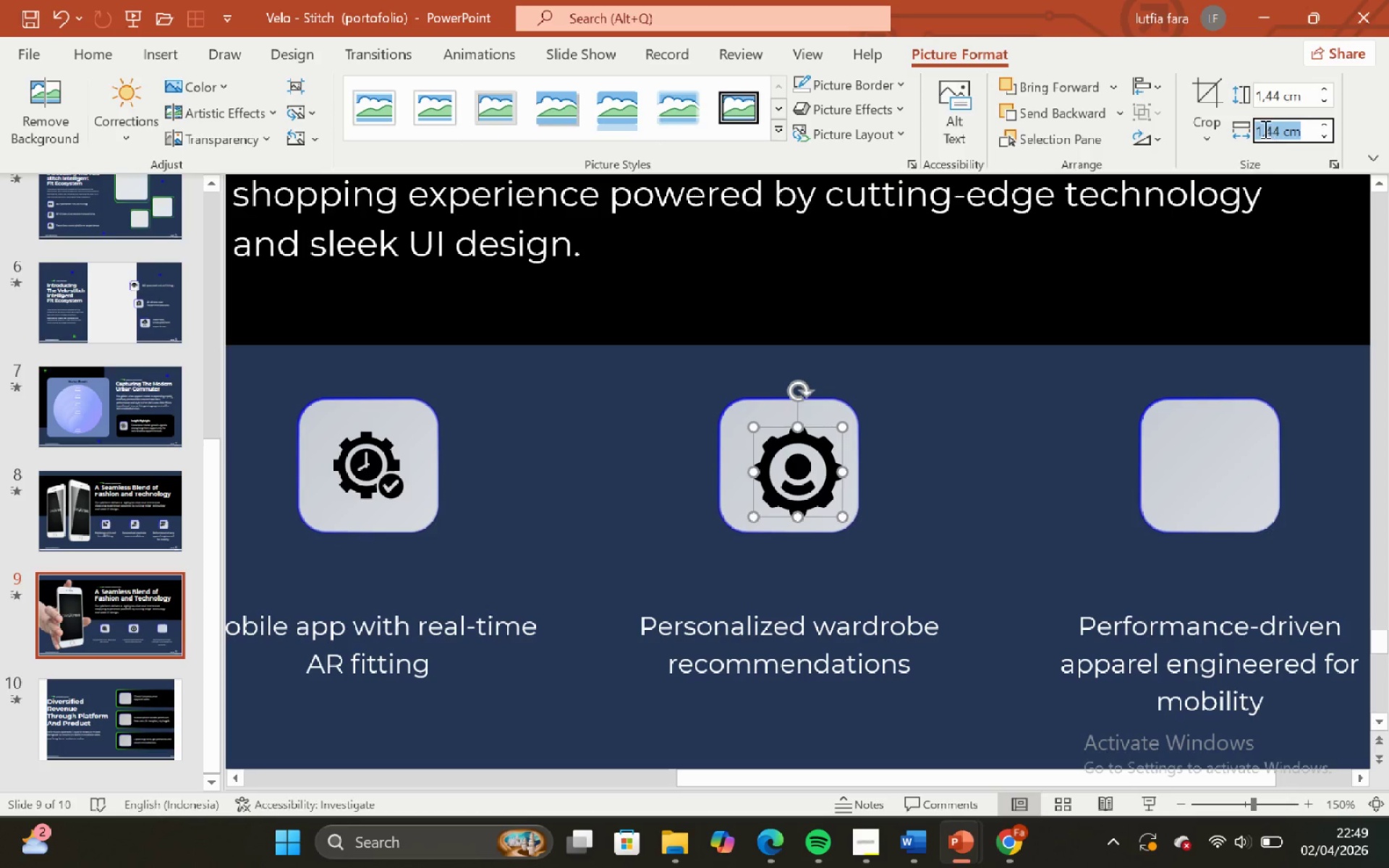 
key(Control+V)
 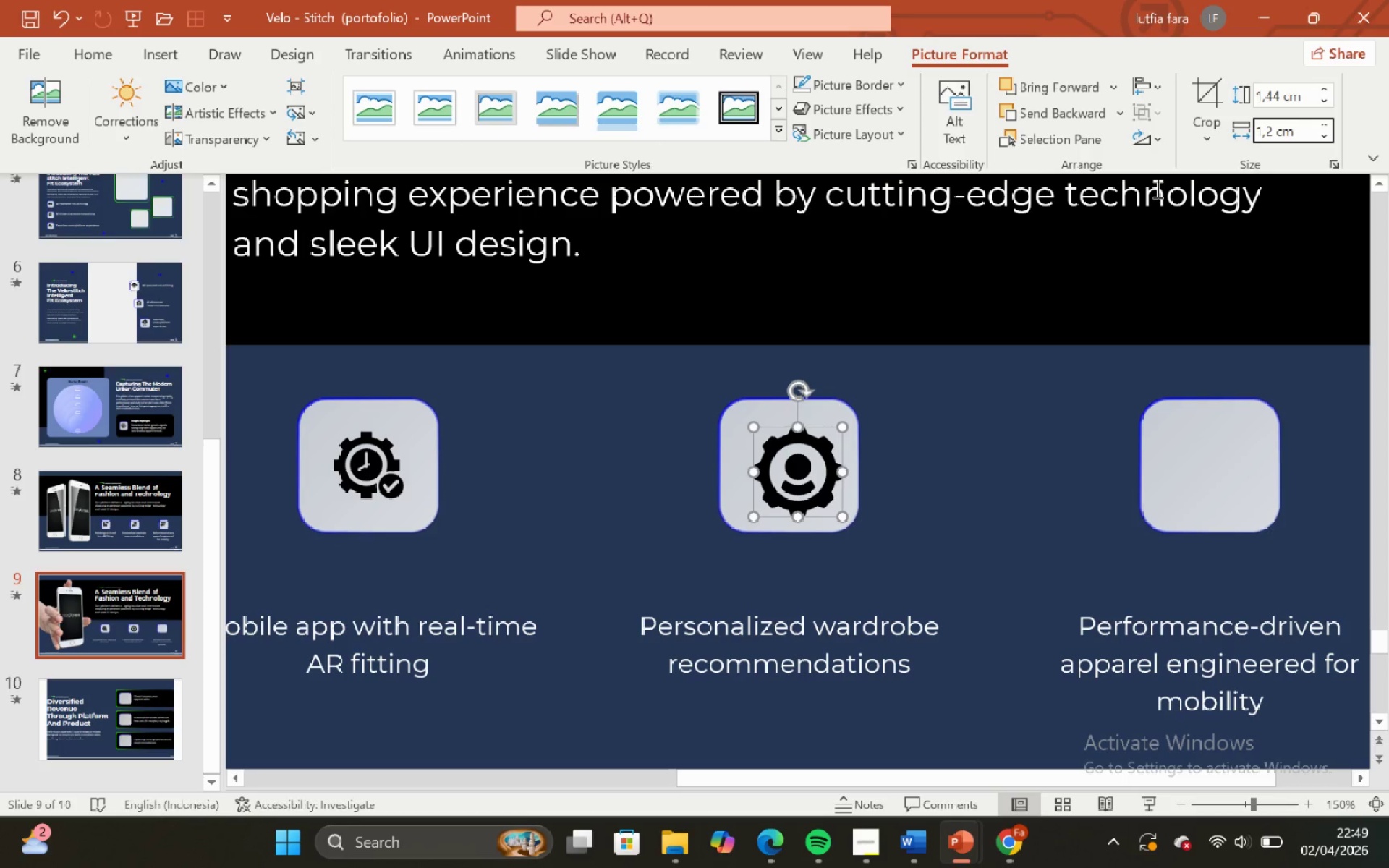 
key(Enter)
 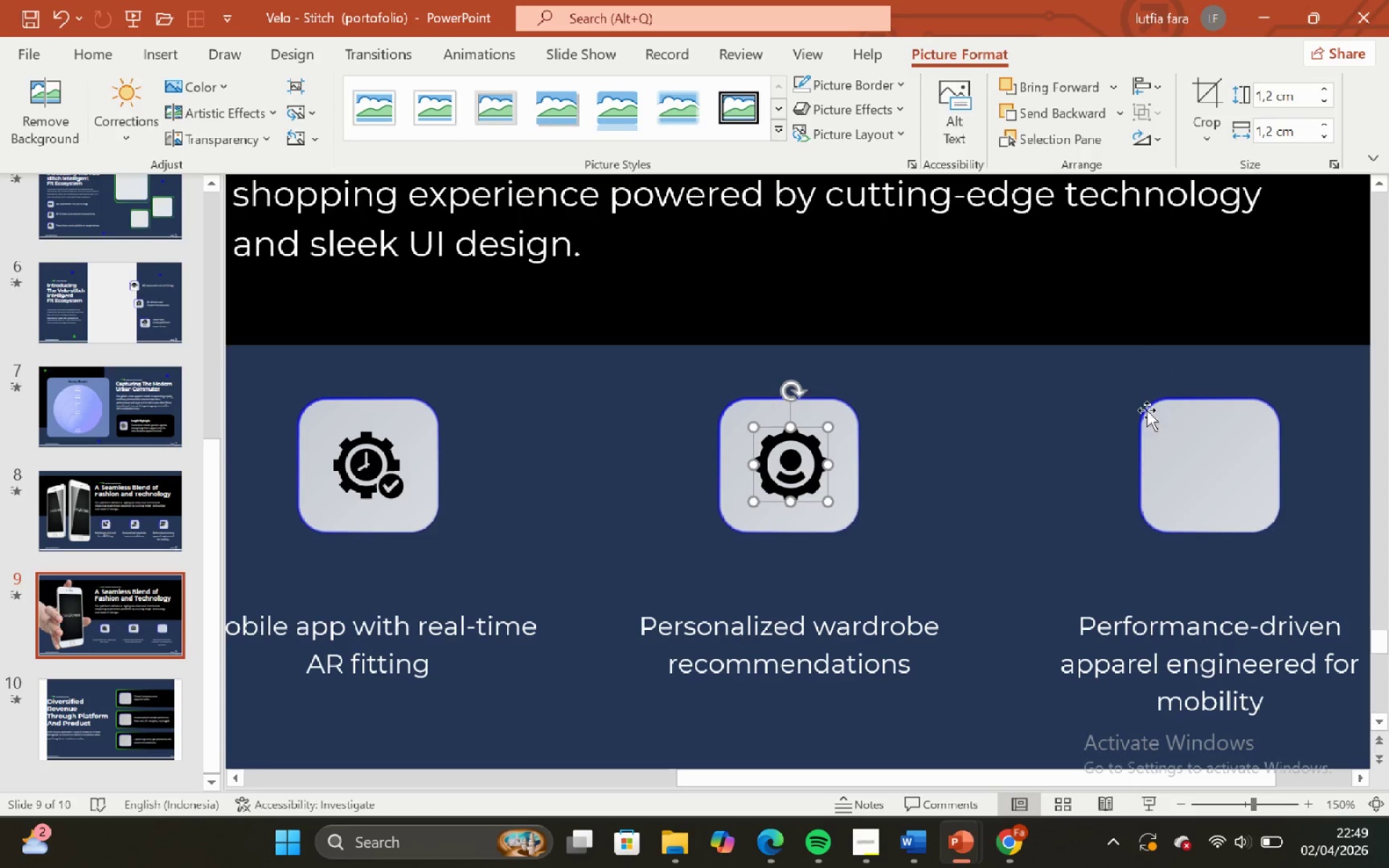 
left_click([1004, 430])
 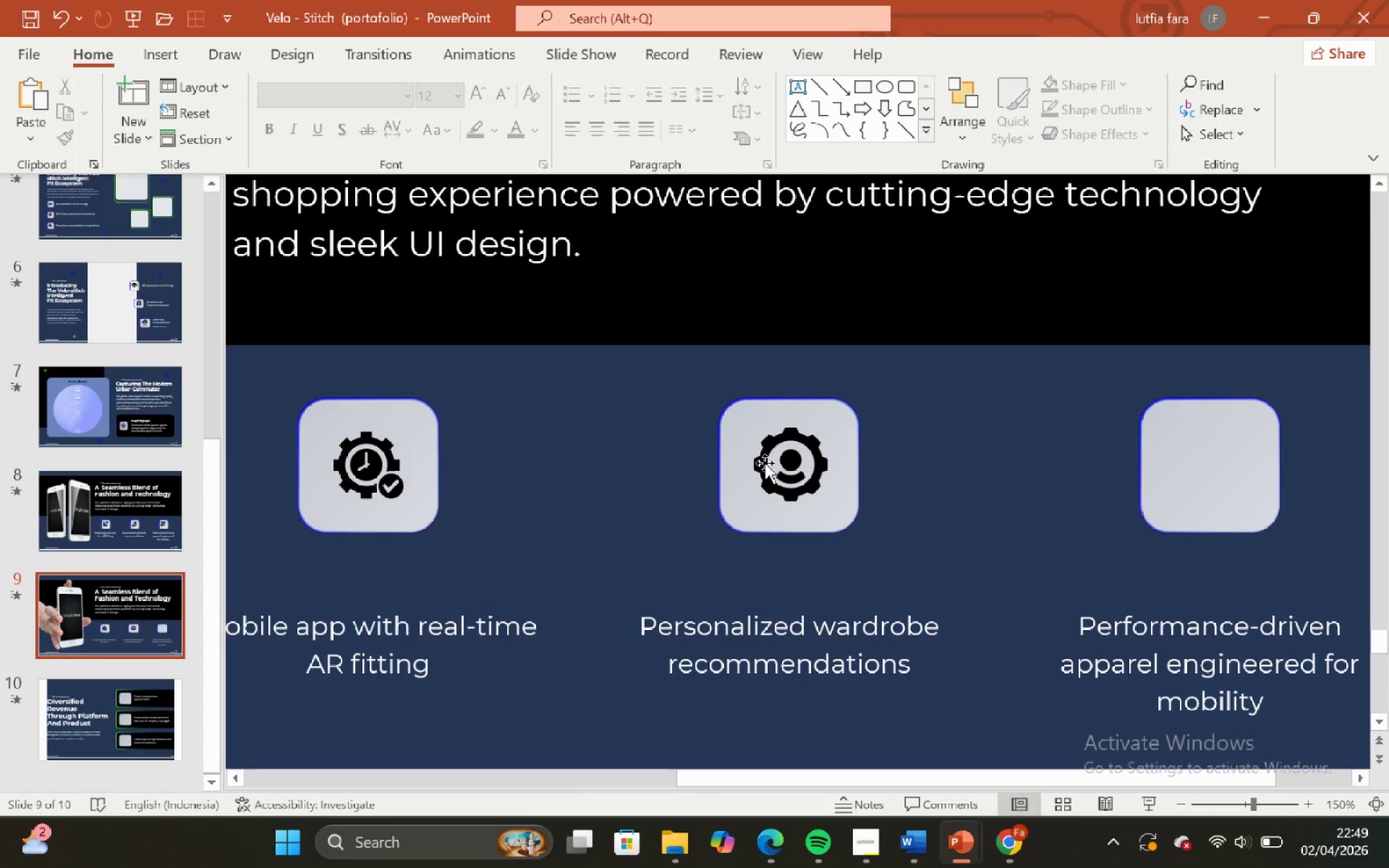 
left_click_drag(start_coordinate=[765, 463], to_coordinate=[765, 396])
 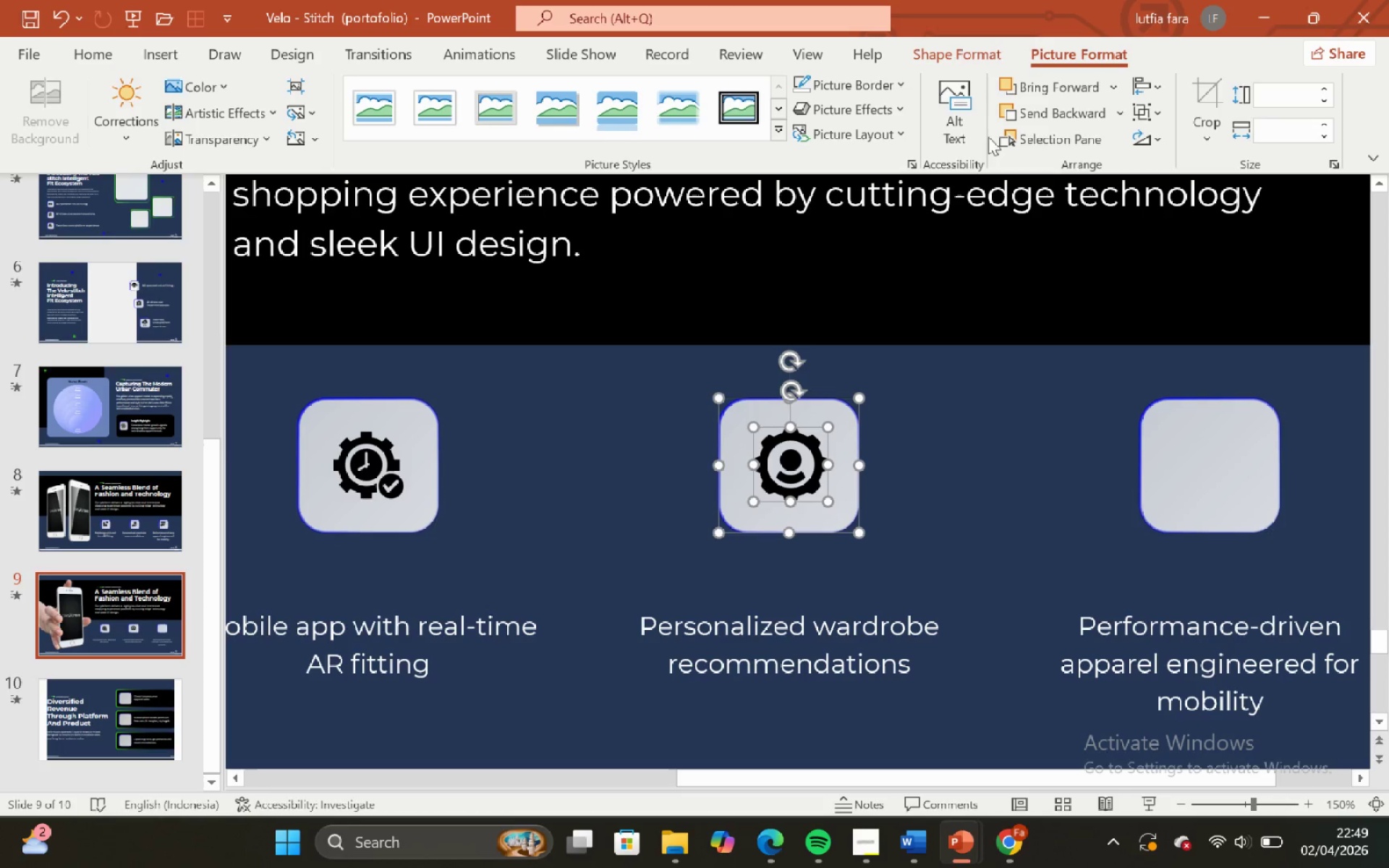 
hold_key(key=ShiftLeft, duration=0.7)
left_click([765, 396])
 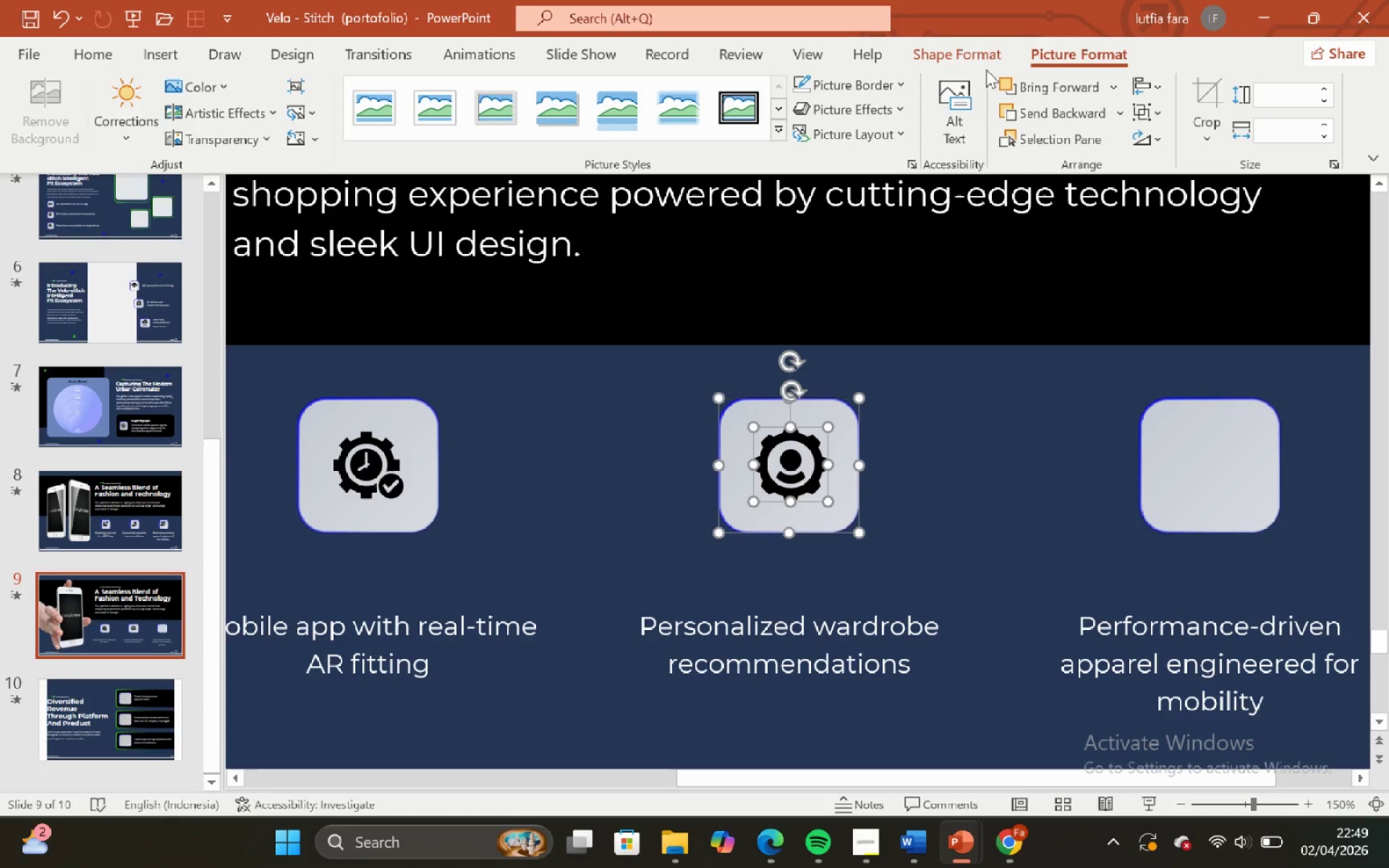 
left_click([982, 64])
 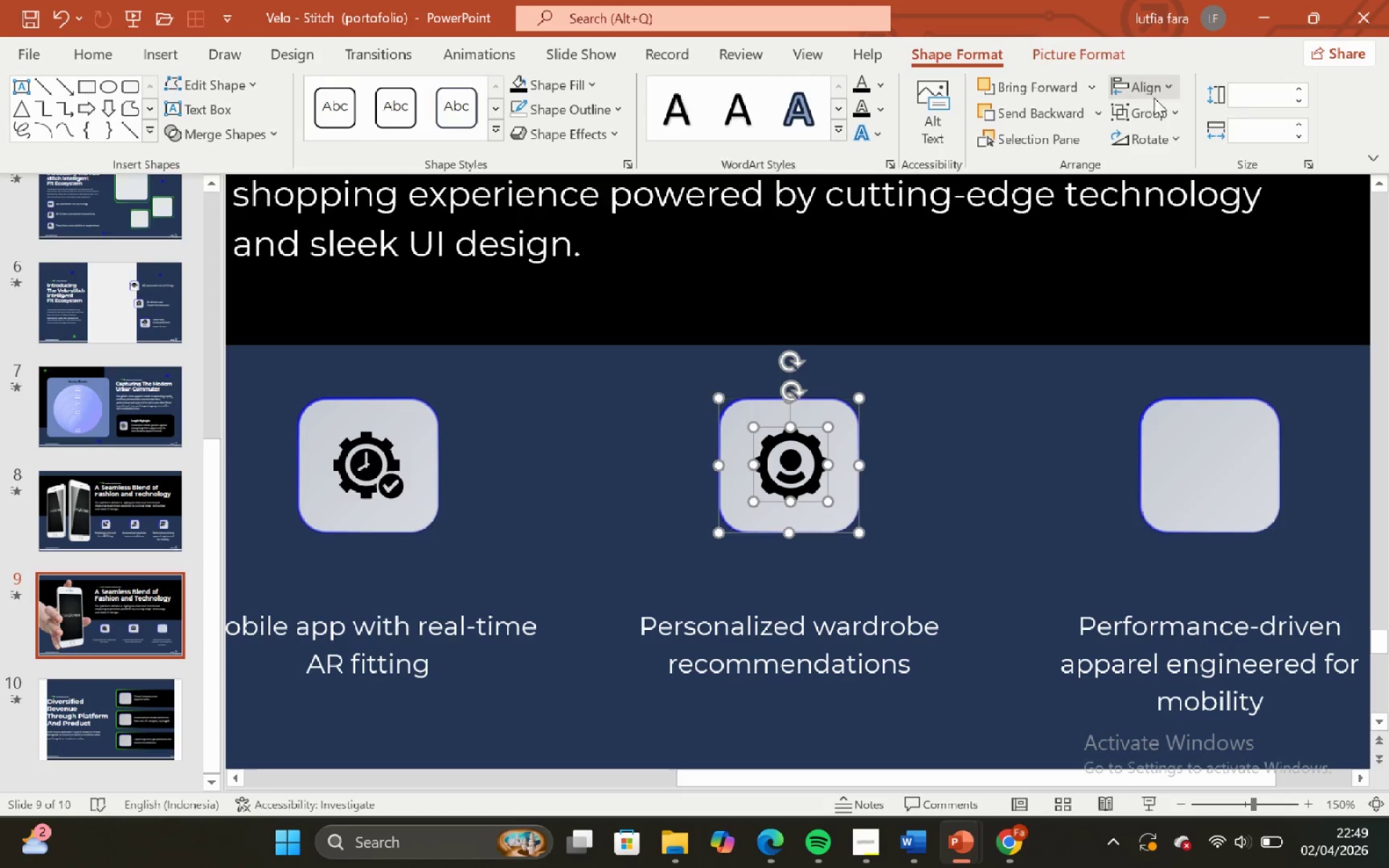 
left_click([1150, 84])
 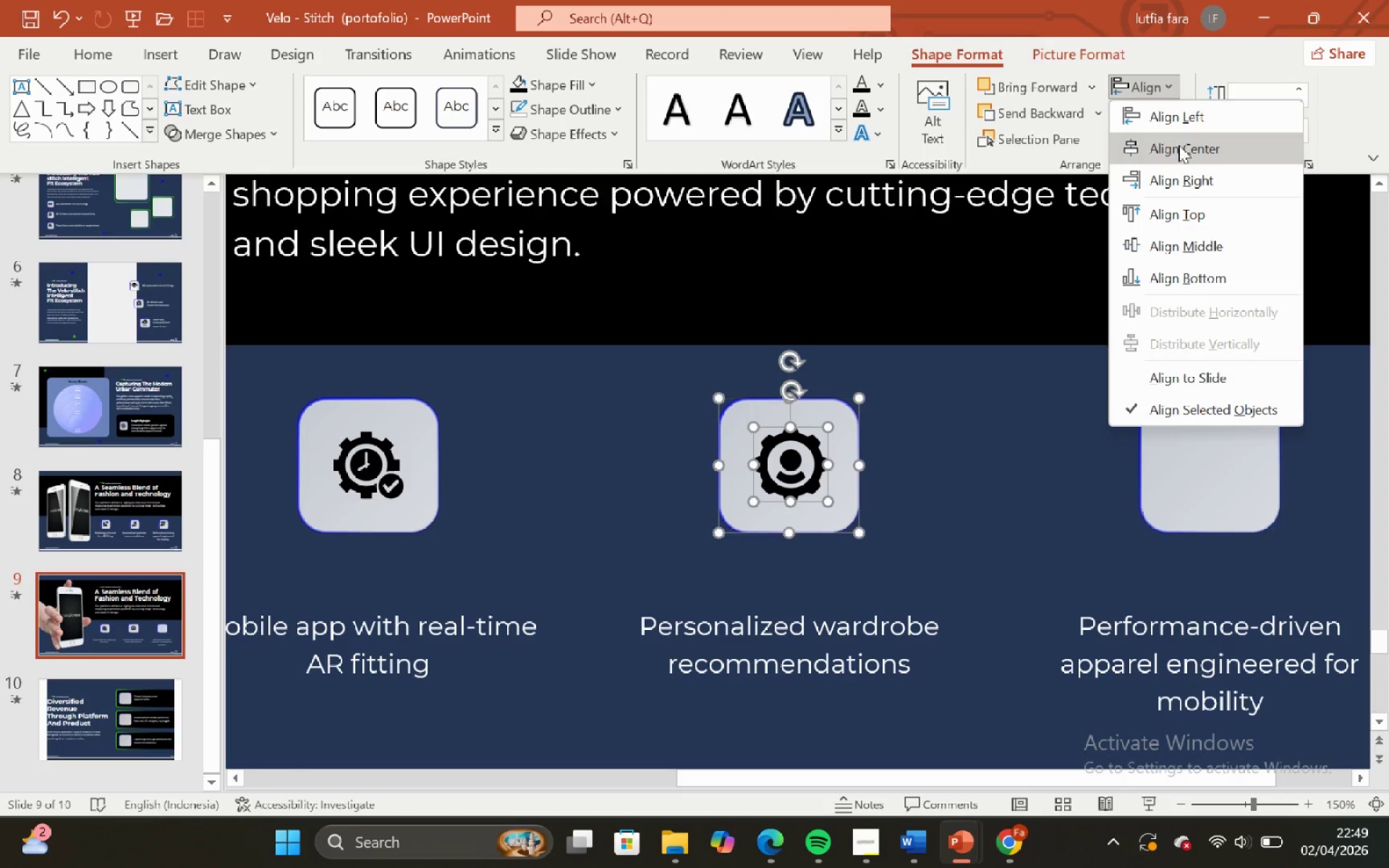 
left_click([1180, 145])
 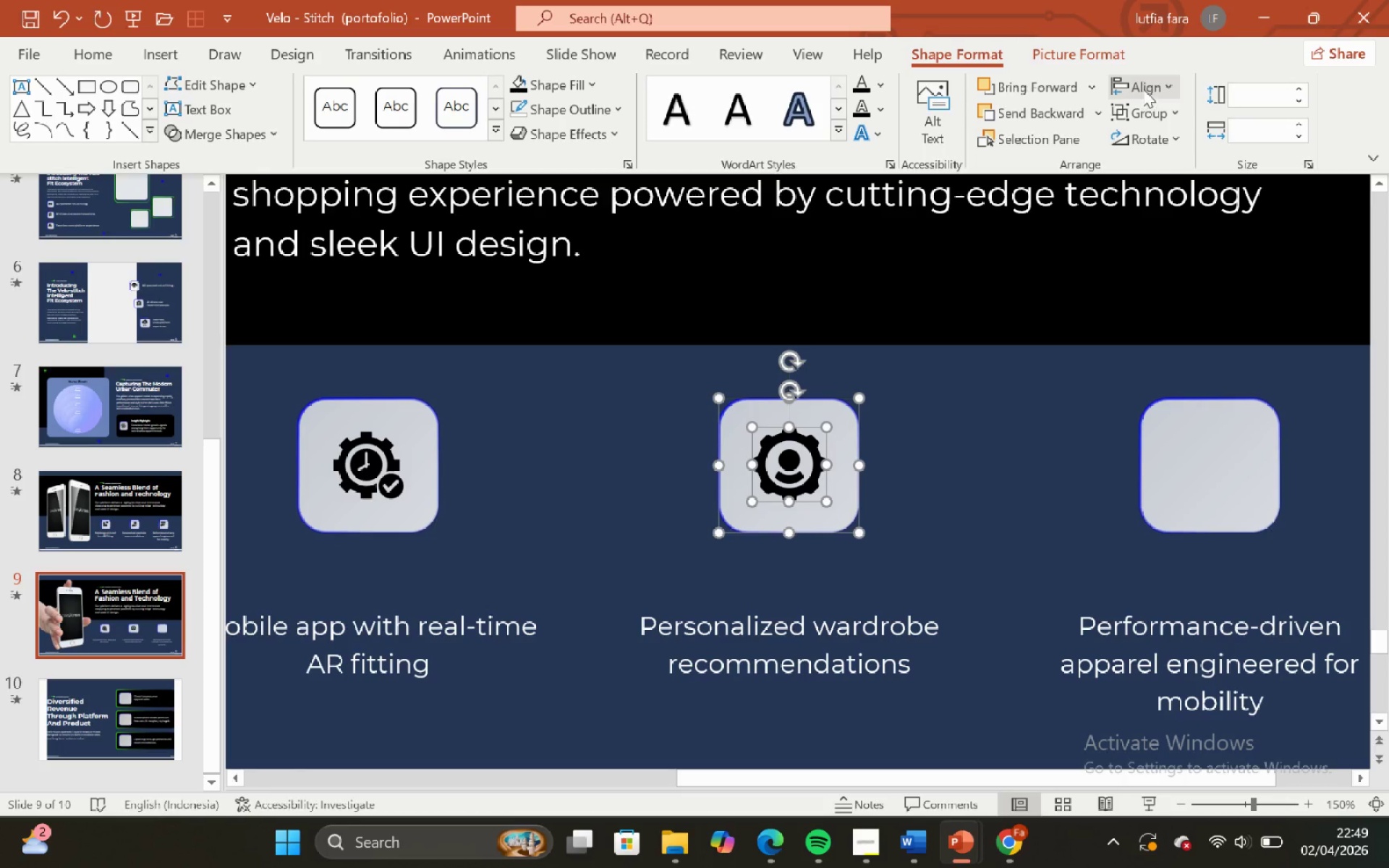 
left_click([1143, 88])
 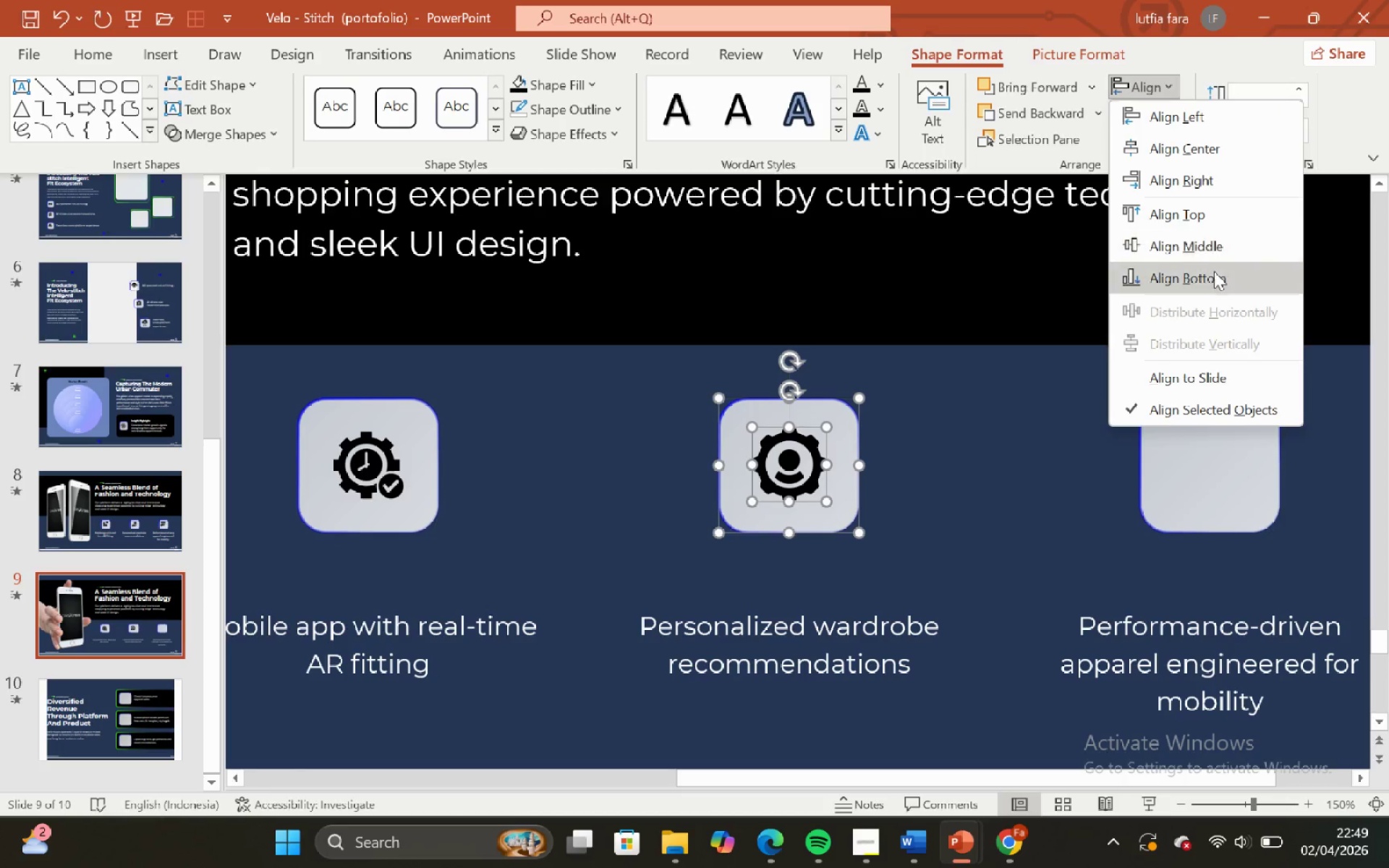 
left_click([1202, 250])
 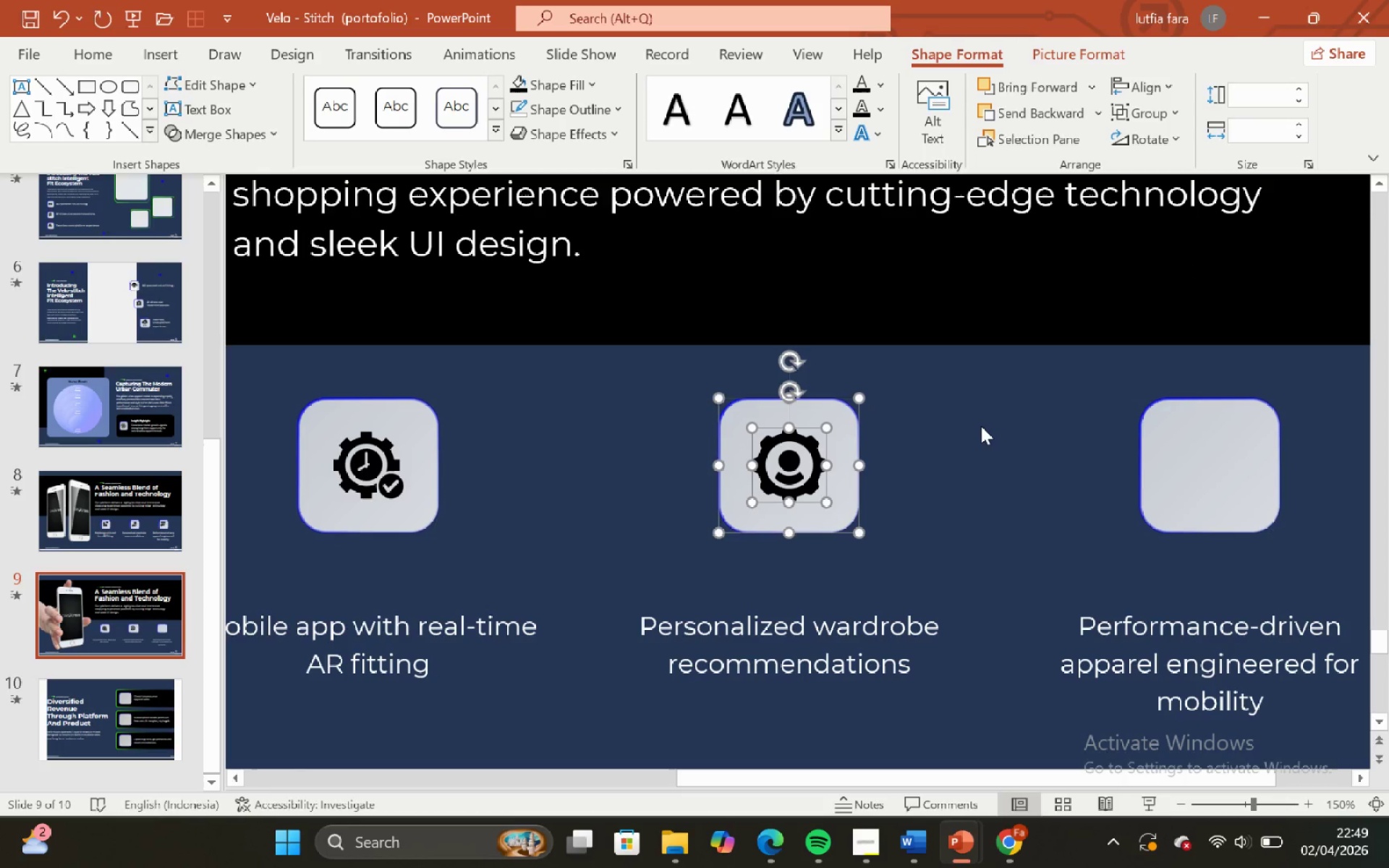 
left_click([979, 425])
 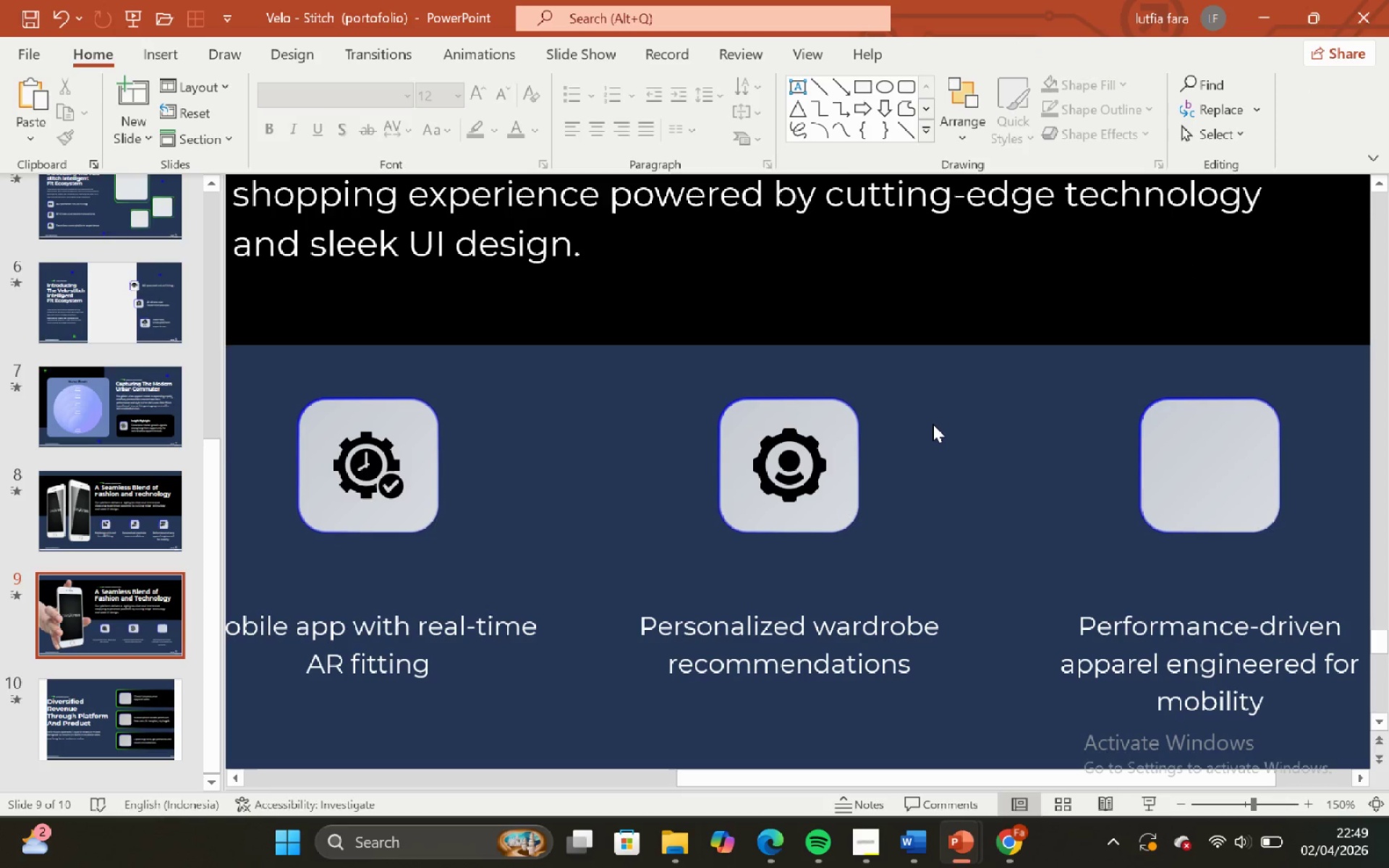 
hold_key(key=ControlLeft, duration=0.59)
hold_key(key=ShiftLeft, duration=0.61)
scroll: coordinate [933, 424], scroll_direction: none, amount: 0.0
 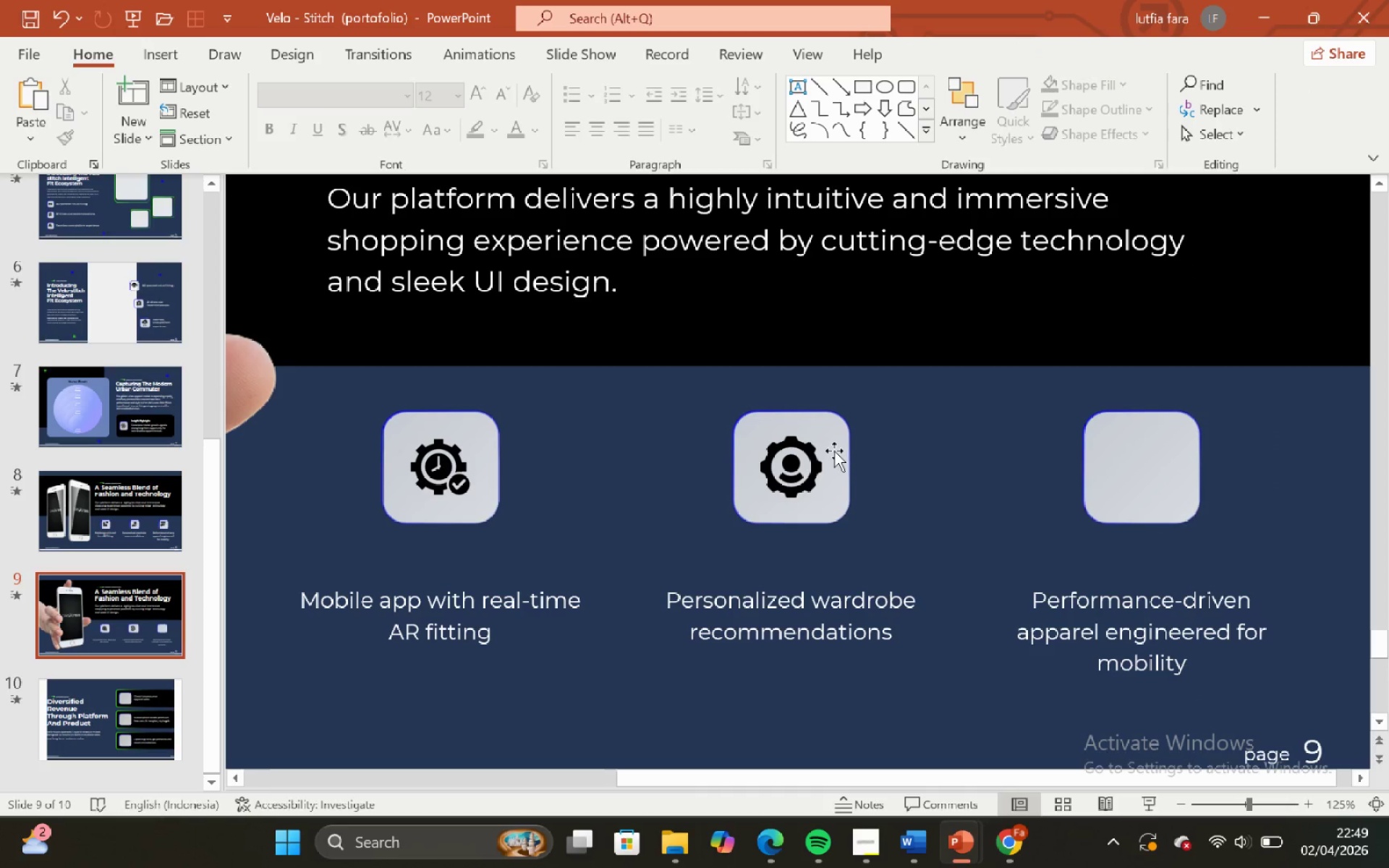 
left_click([784, 461])
 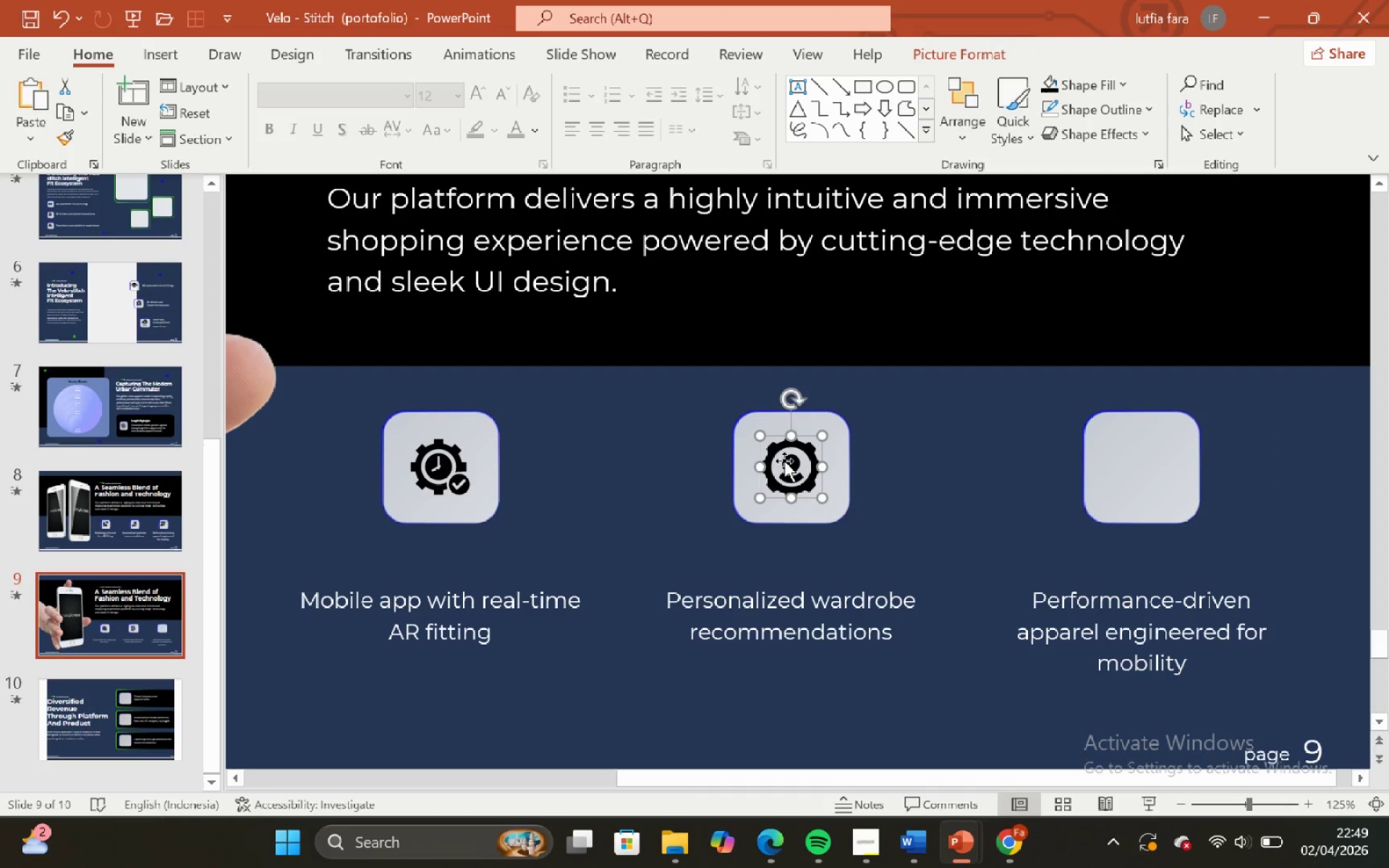 
hold_key(key=ShiftLeft, duration=0.61)
hold_key(key=ControlLeft, duration=0.58)
scroll: coordinate [784, 461], scroll_direction: up, amount: 2.0
 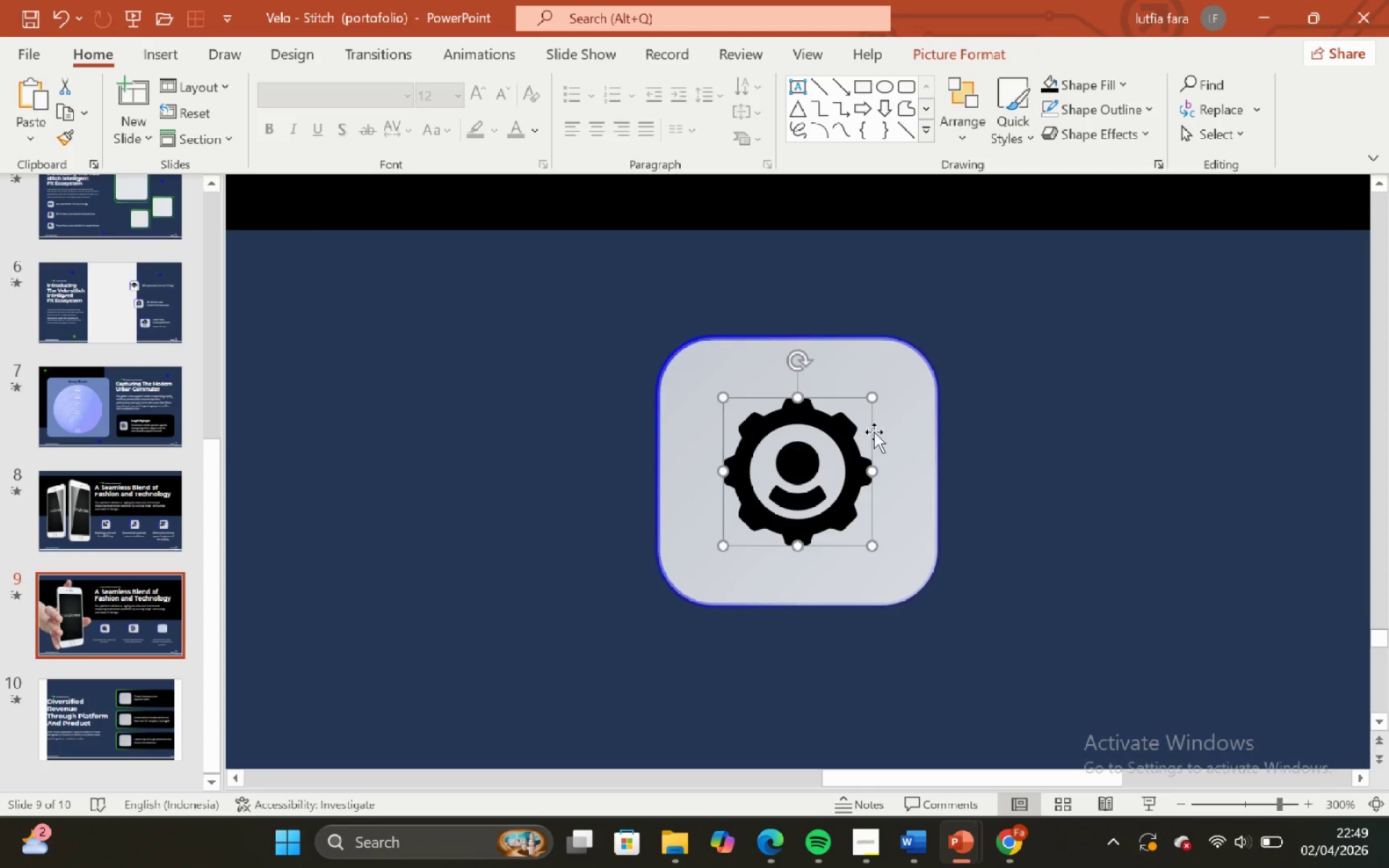 
hold_key(key=ShiftLeft, duration=0.53)
 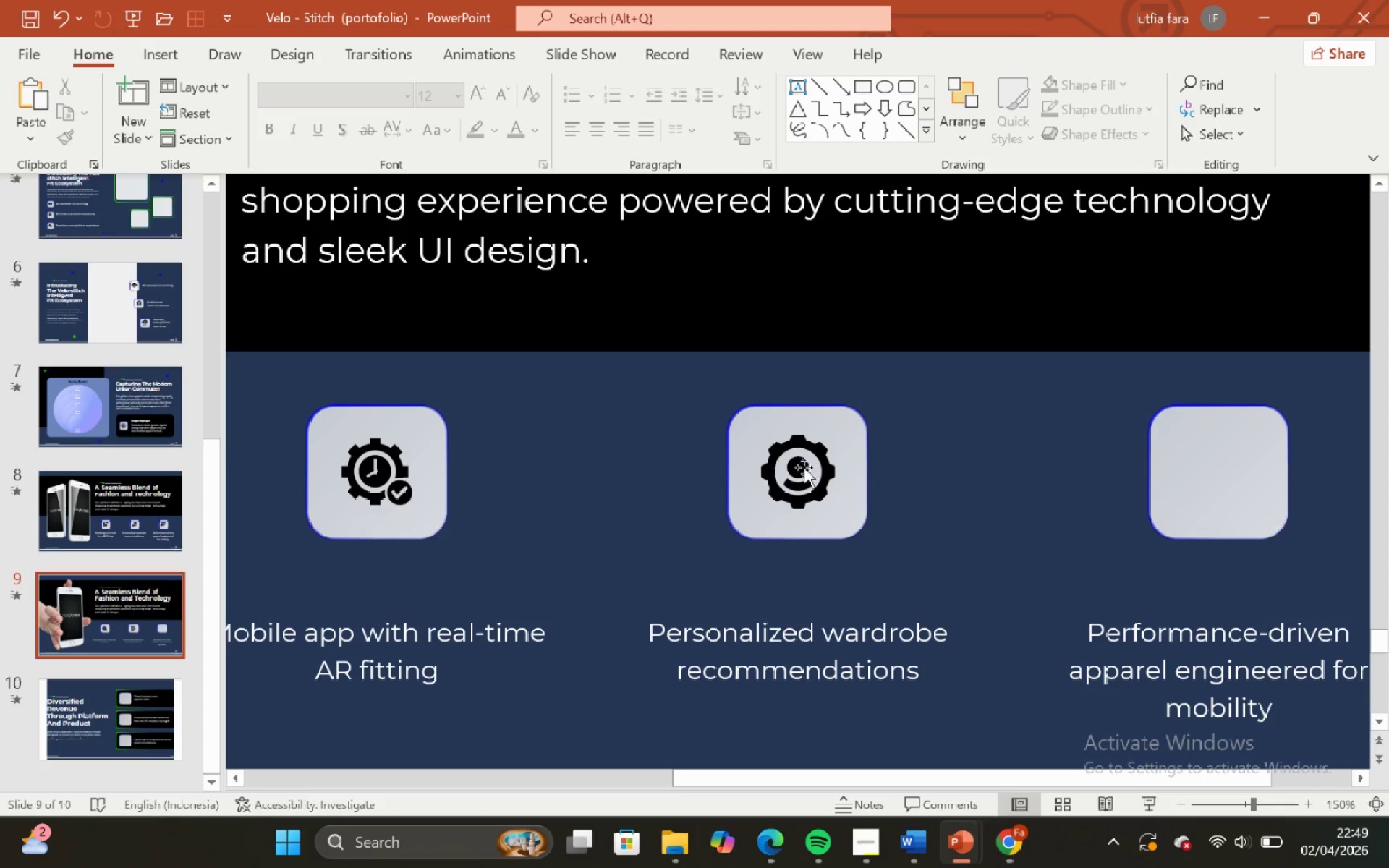 
hold_key(key=ControlLeft, duration=0.52)
 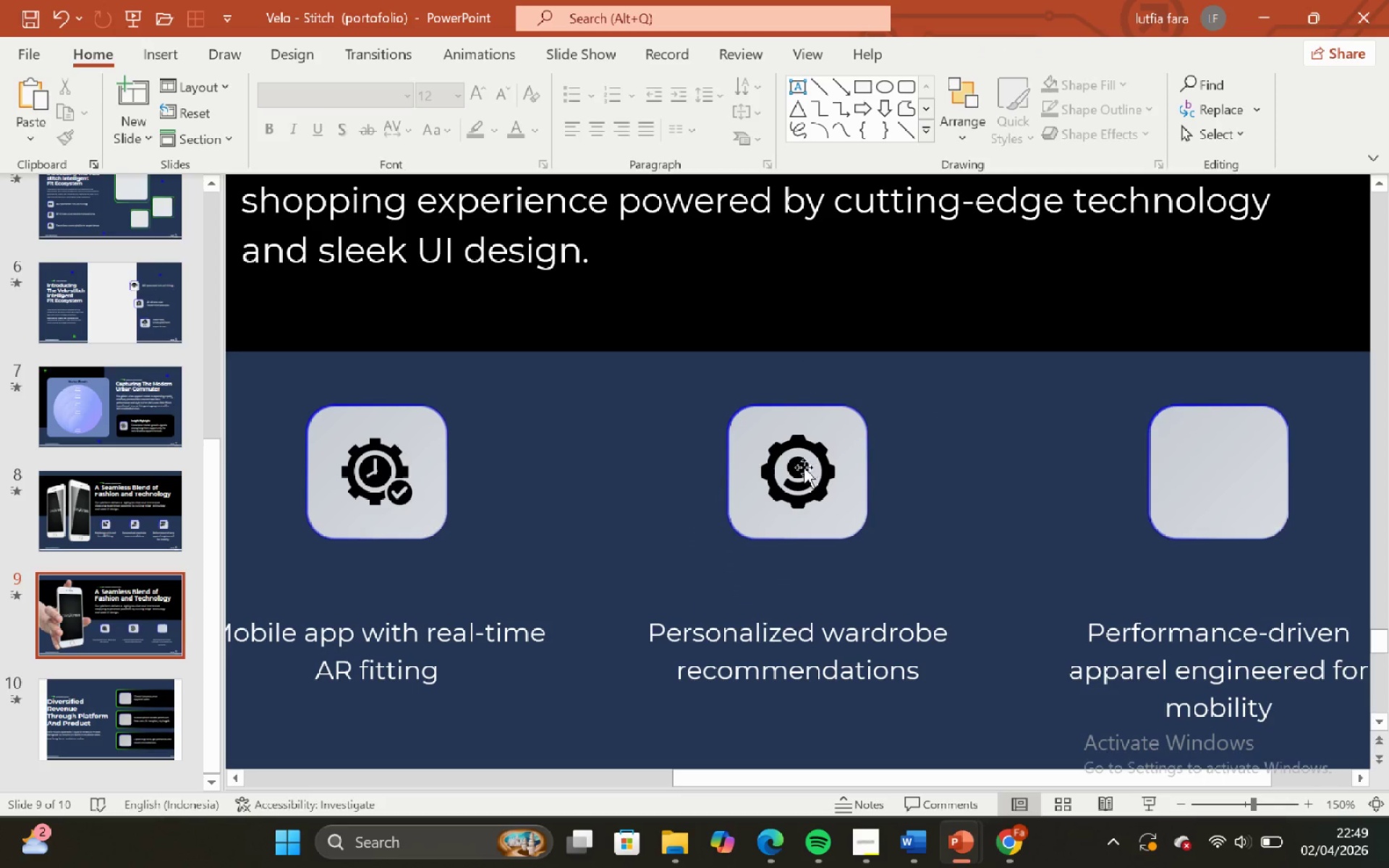 
hold_key(key=ShiftLeft, duration=7.08)
 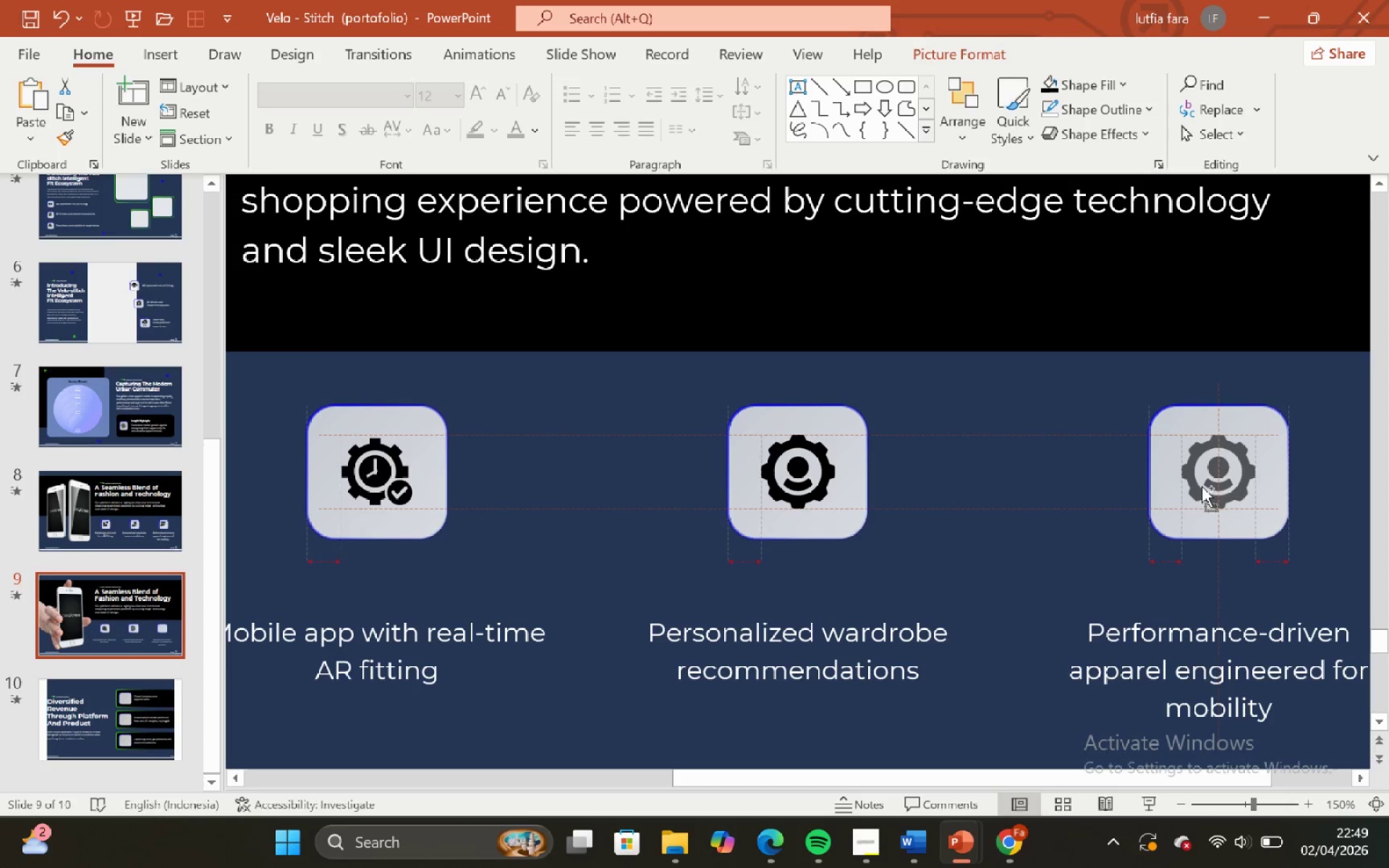 
scroll: coordinate [952, 402], scroll_direction: down, amount: 1.0
 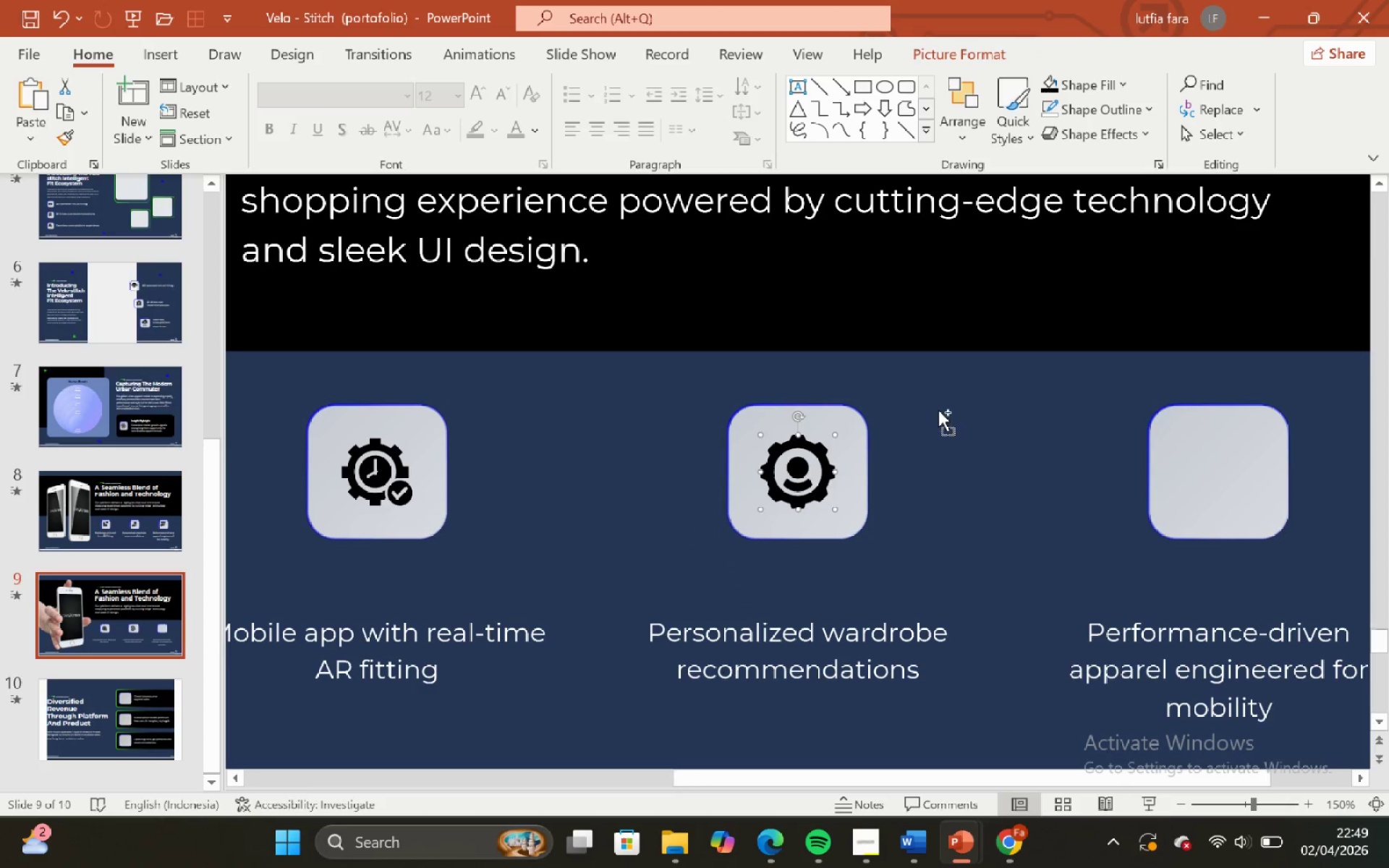 
left_click([935, 400])
 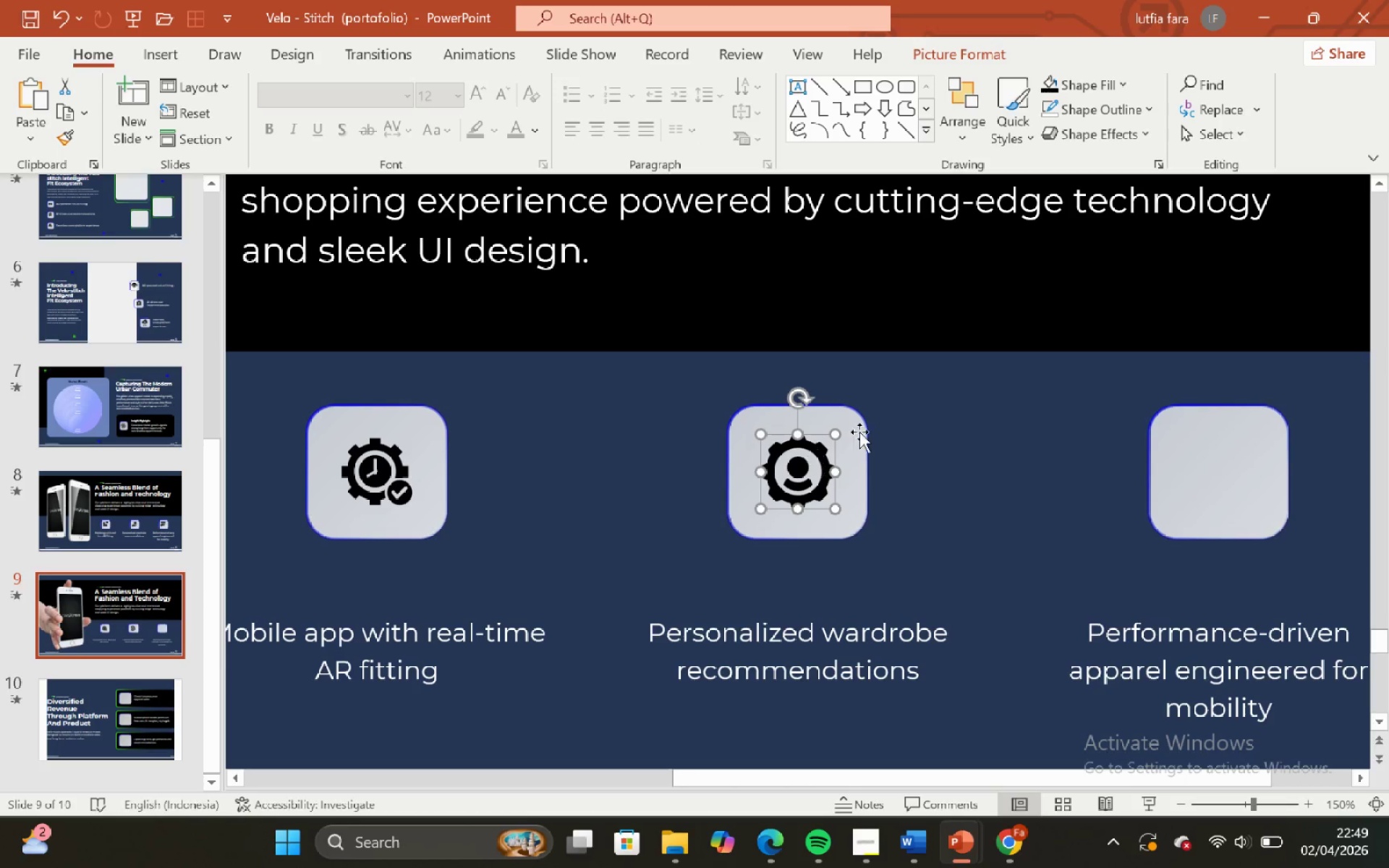 
double_click([919, 413])
 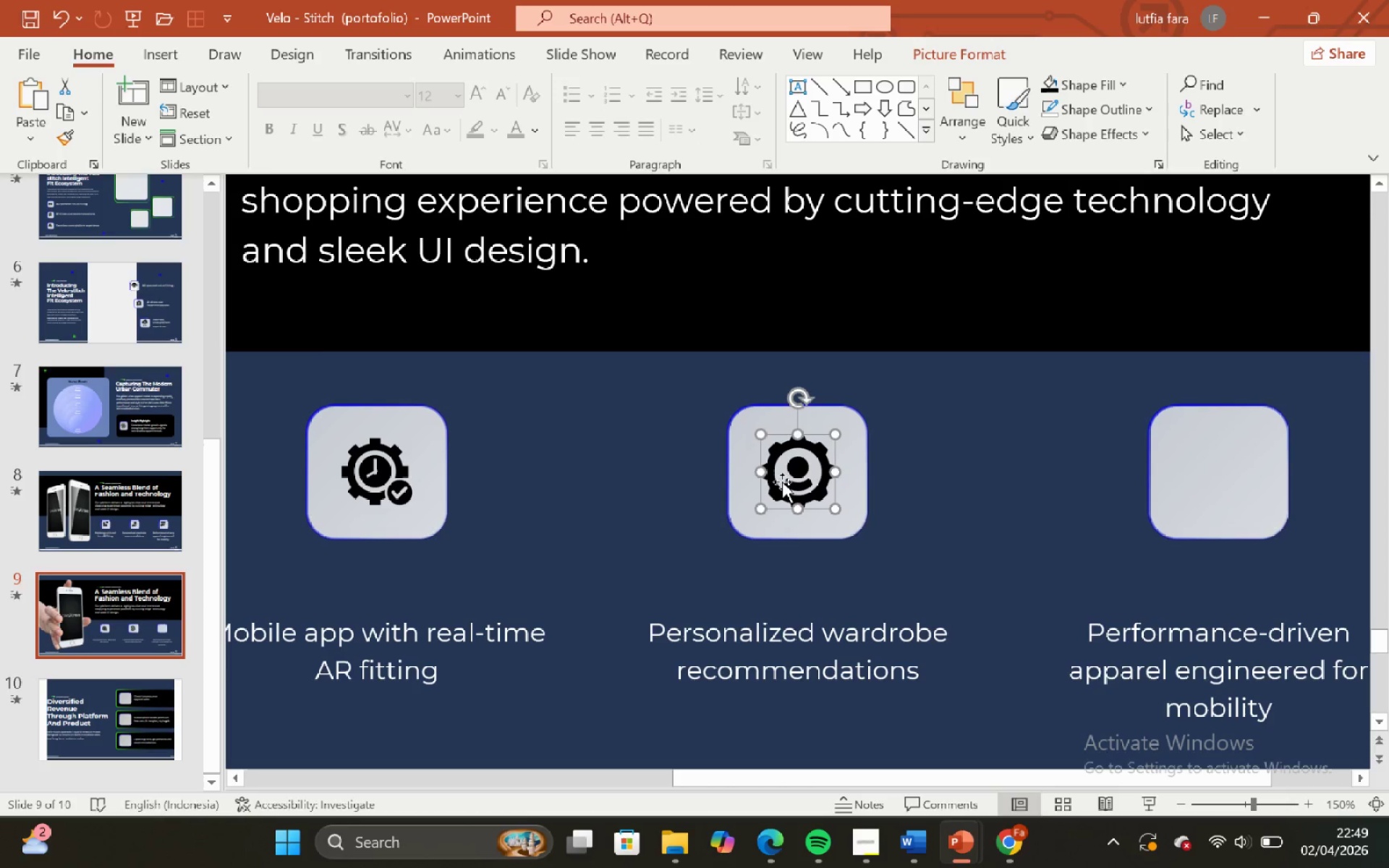 
double_click([918, 441])
 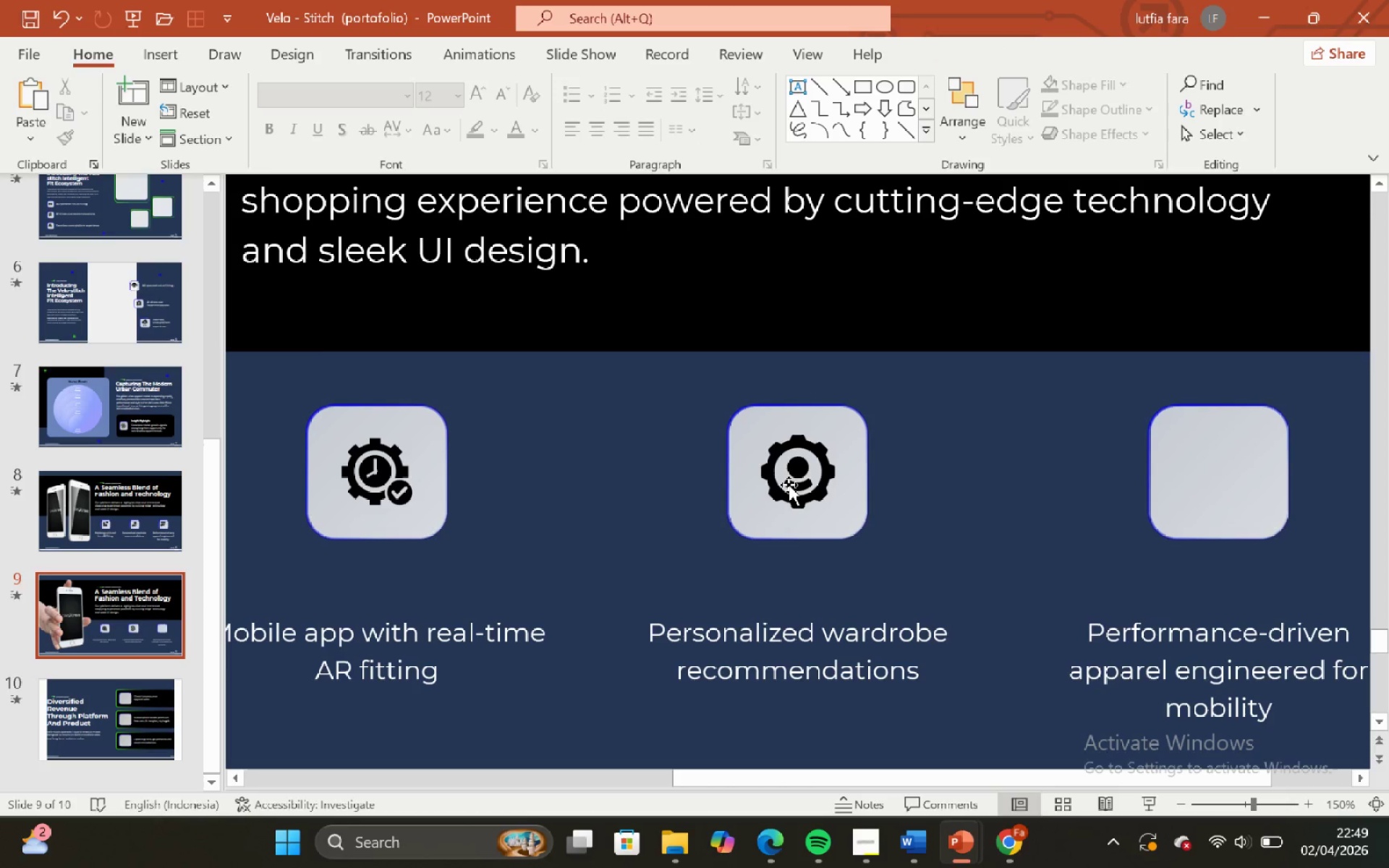 
left_click([789, 485])
 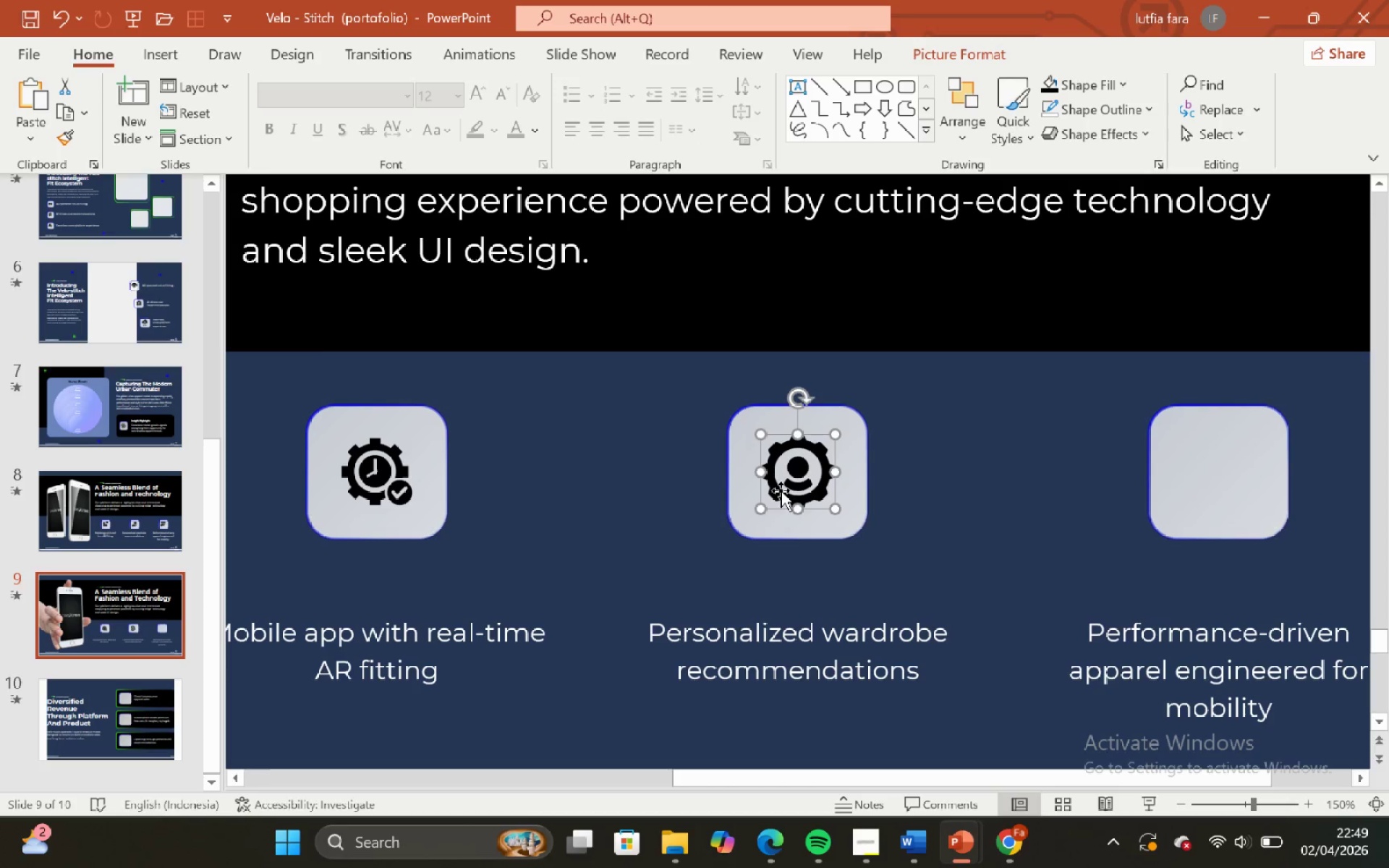 
hold_key(key=ControlLeft, duration=1.41)
hold_key(key=ShiftLeft, duration=1.38)
left_click_drag(start_coordinate=[783, 486], to_coordinate=[1203, 486])
 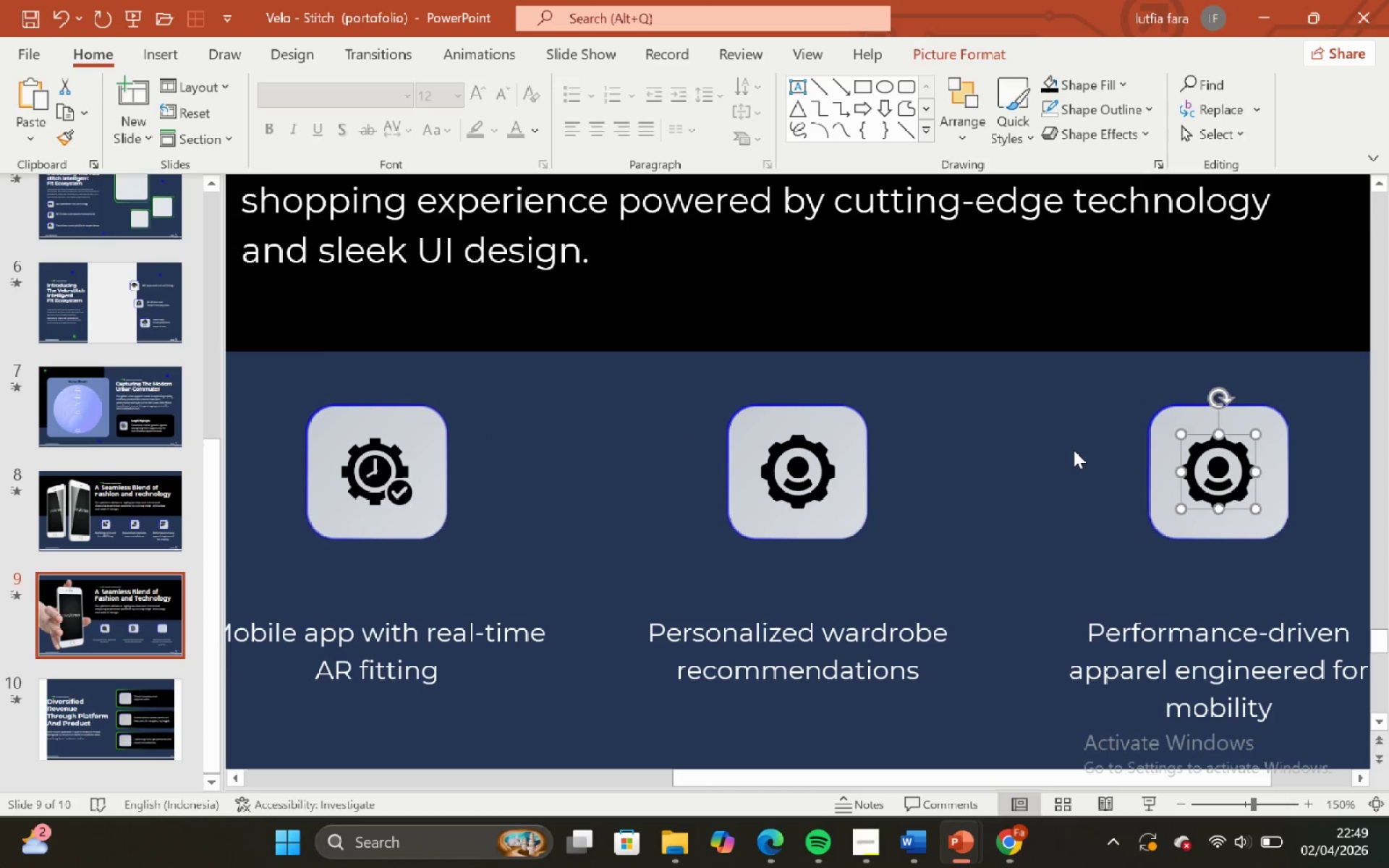 
left_click([1074, 450])
 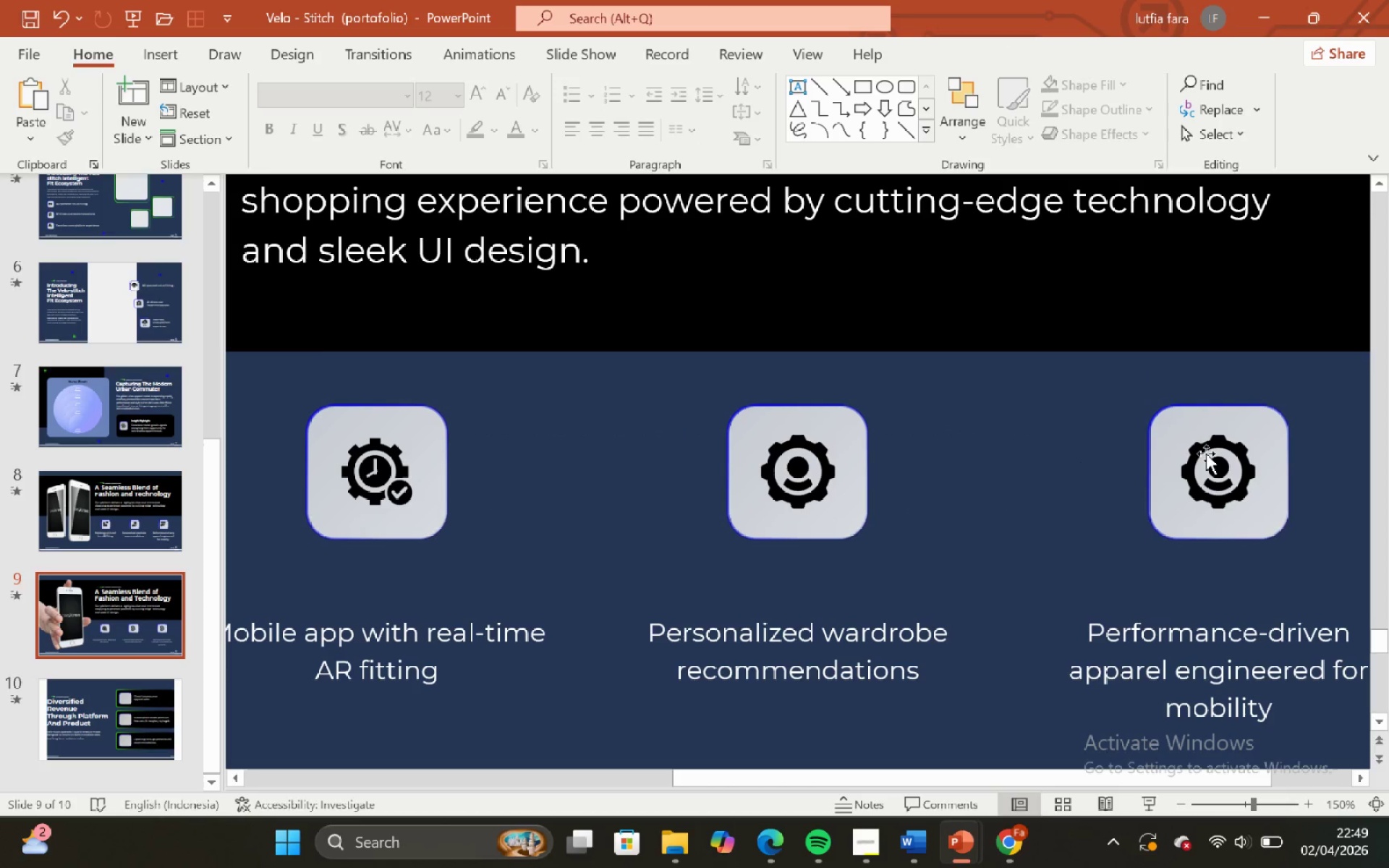 
left_click([1208, 453])
 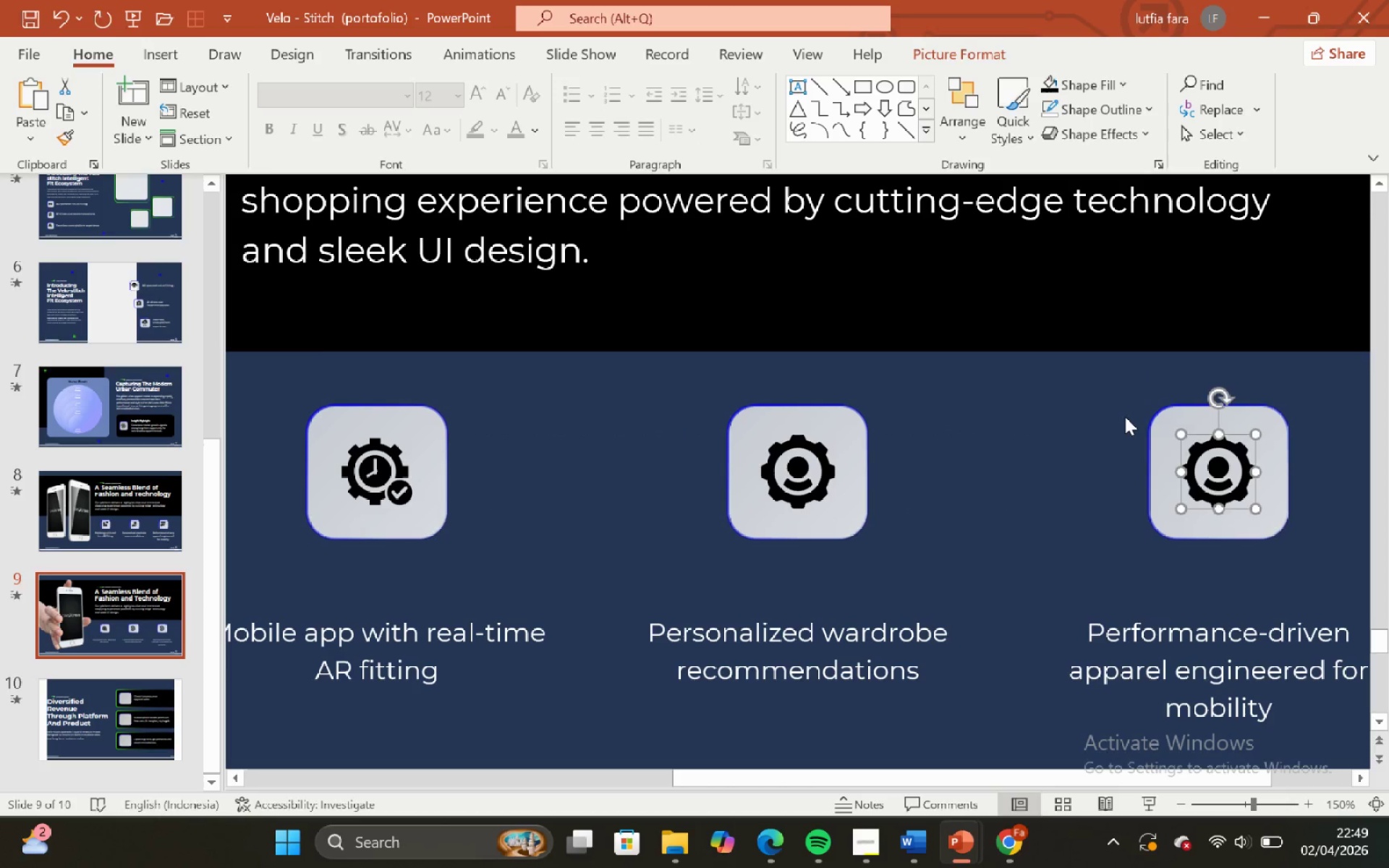 
key(Backspace)
 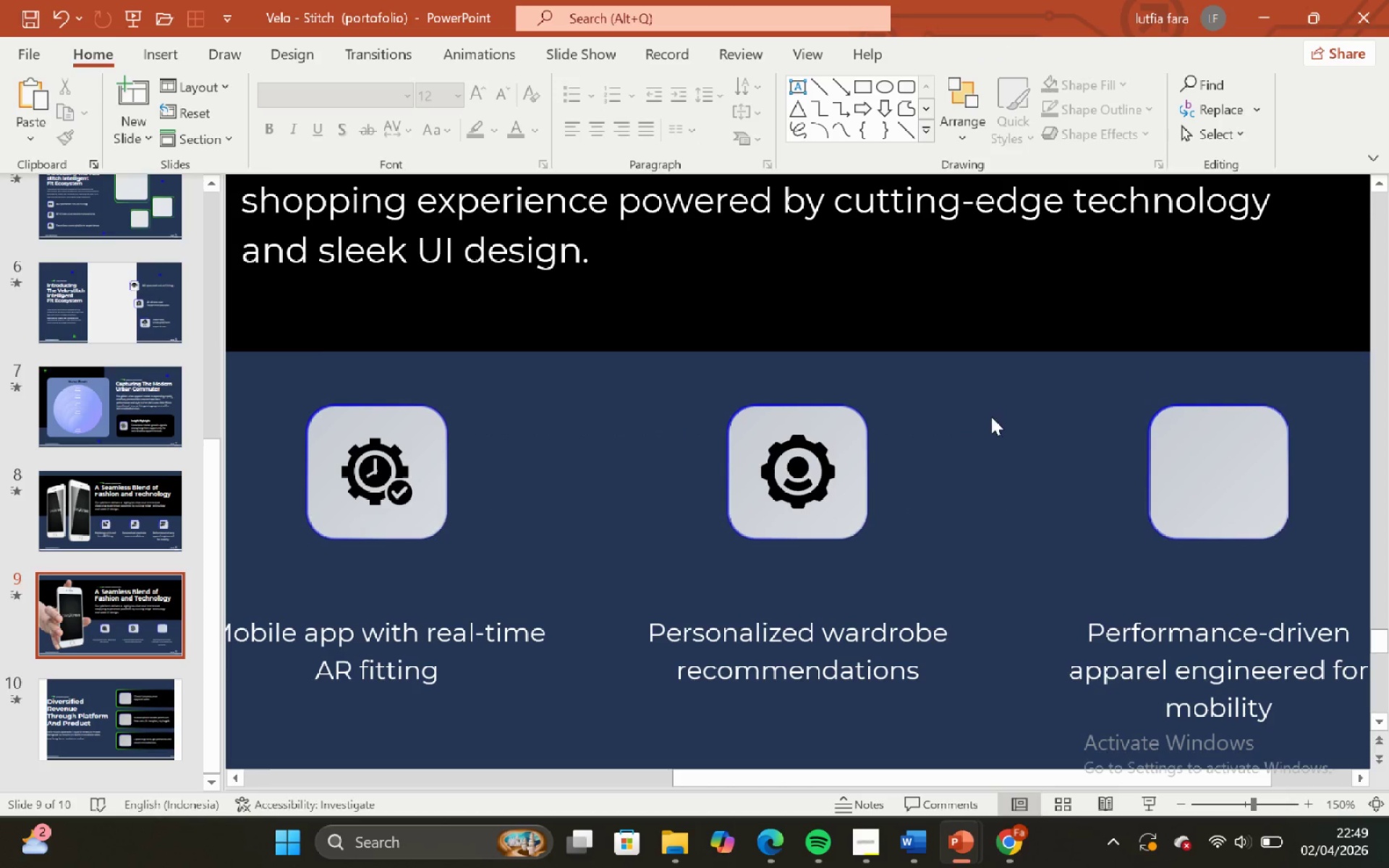 
hold_key(key=ShiftLeft, duration=0.72)
hold_key(key=ControlLeft, duration=0.61)
hold_key(key=ControlLeft, duration=1.5)
hold_key(key=ShiftLeft, duration=2.3)
scroll: coordinate [985, 413], scroll_direction: down, amount: 3.0
 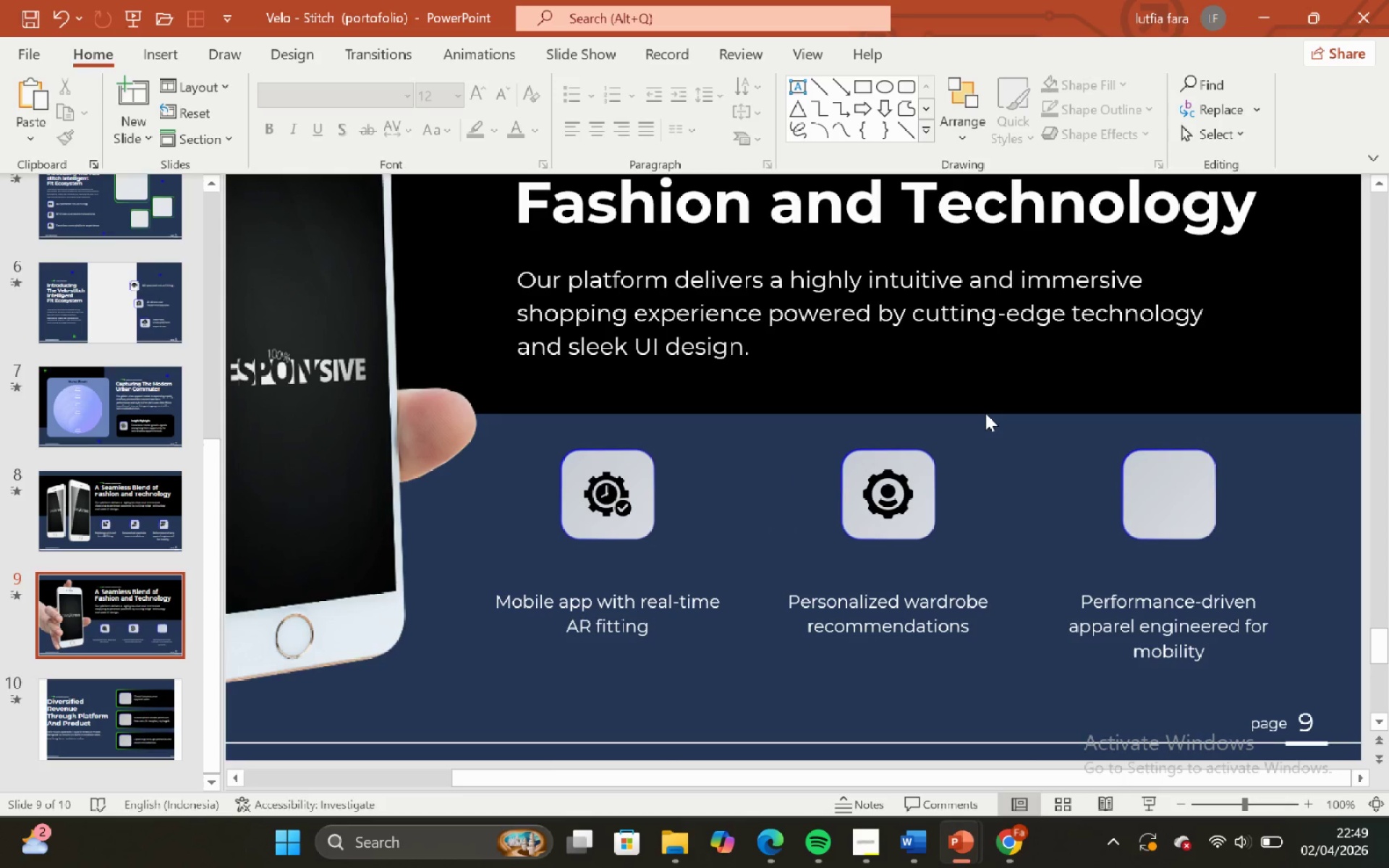 
hold_key(key=ControlLeft, duration=0.66)
 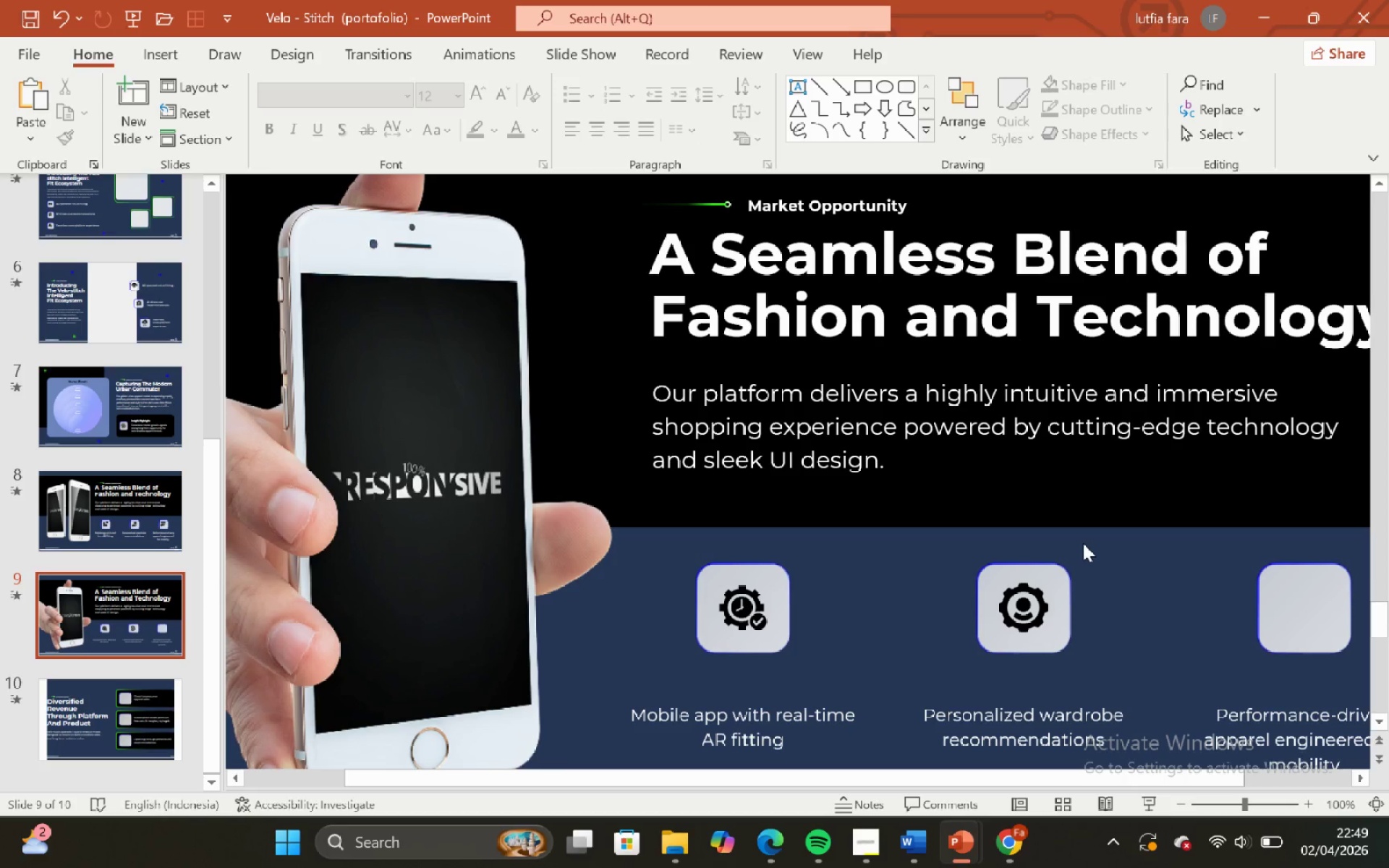 
scroll: coordinate [985, 413], scroll_direction: none, amount: 0.0
 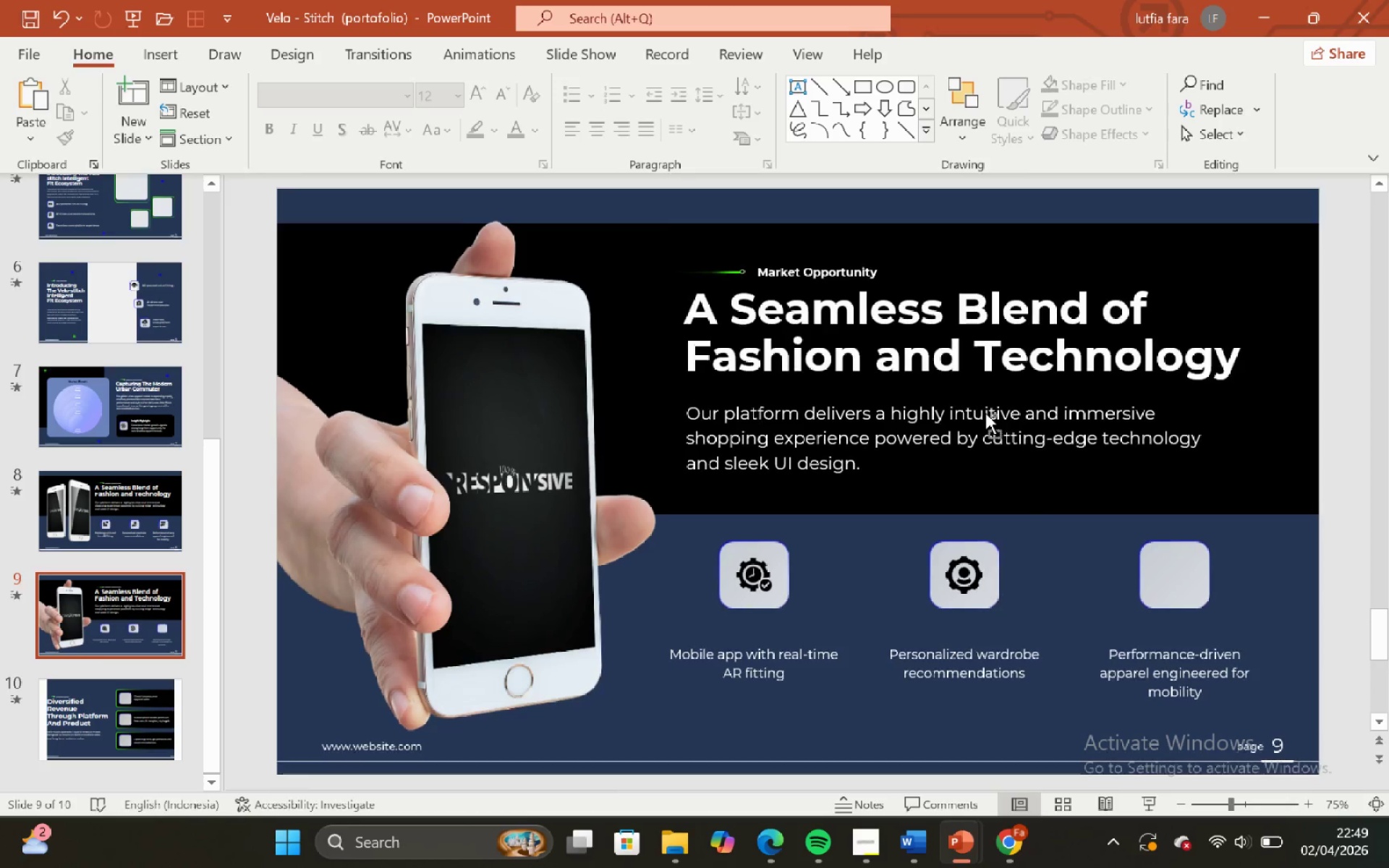 
scroll: coordinate [985, 413], scroll_direction: up, amount: 3.0
 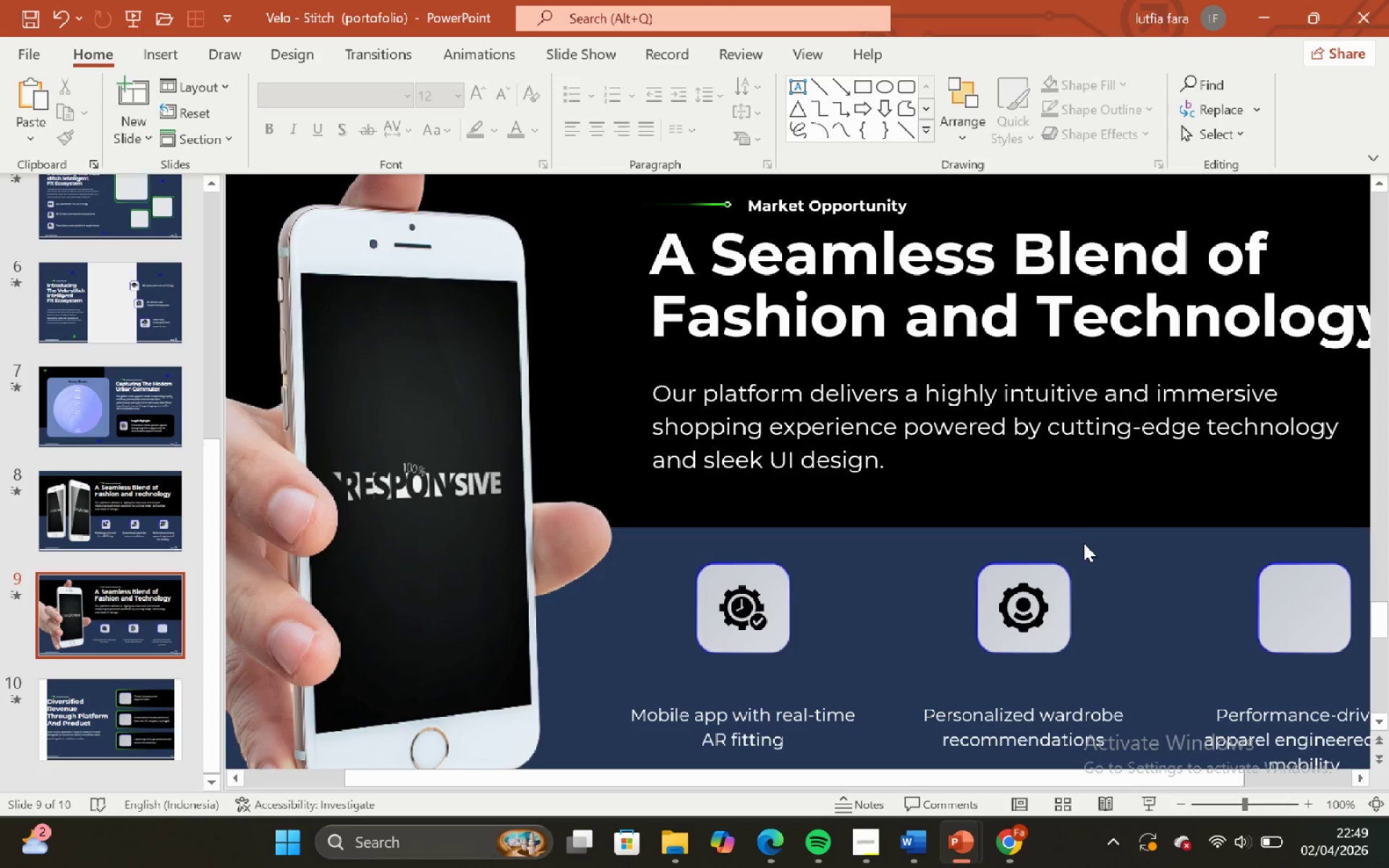 
scroll: coordinate [1093, 565], scroll_direction: none, amount: 0.0
 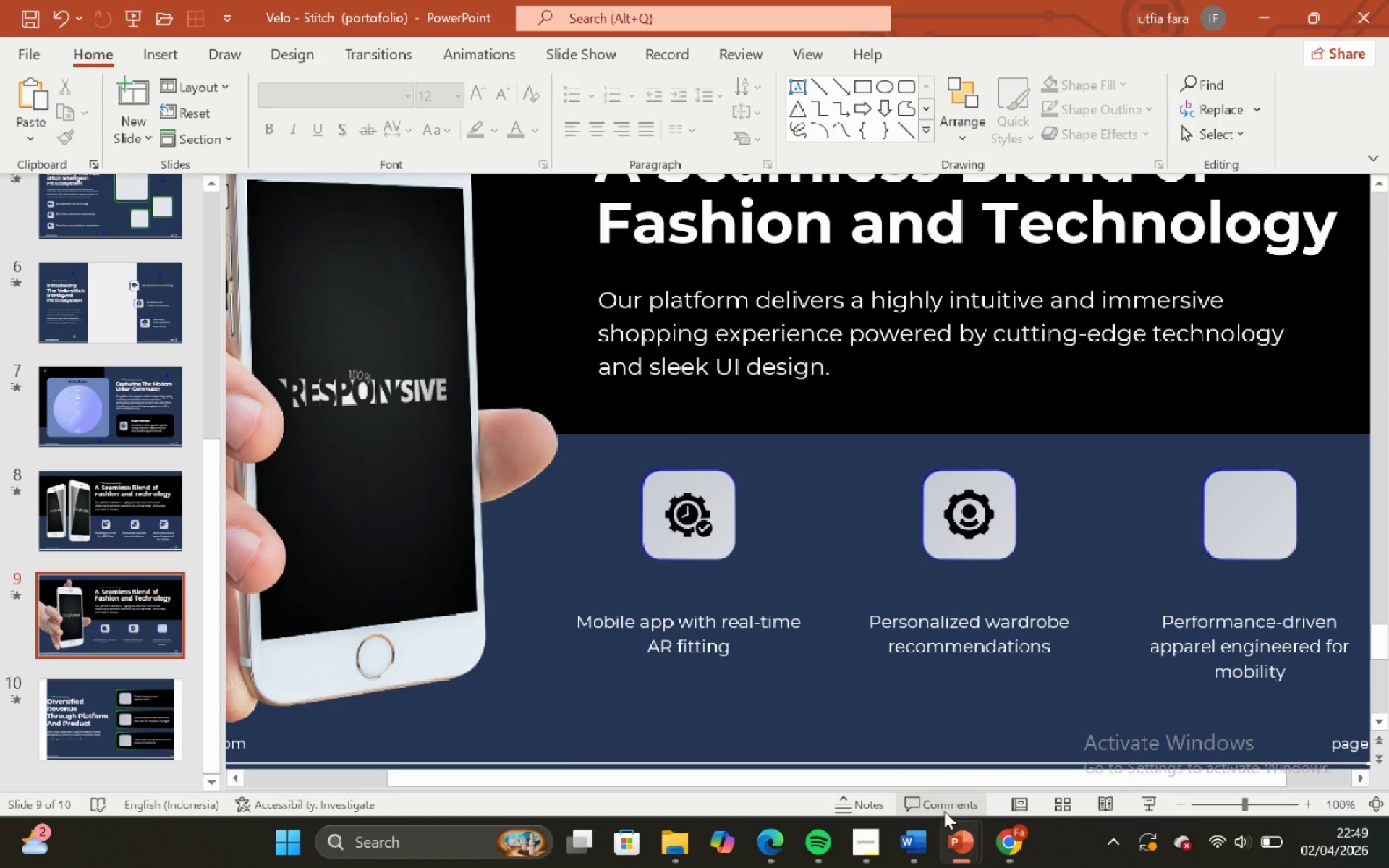 
mouse_move([1016, 827])
 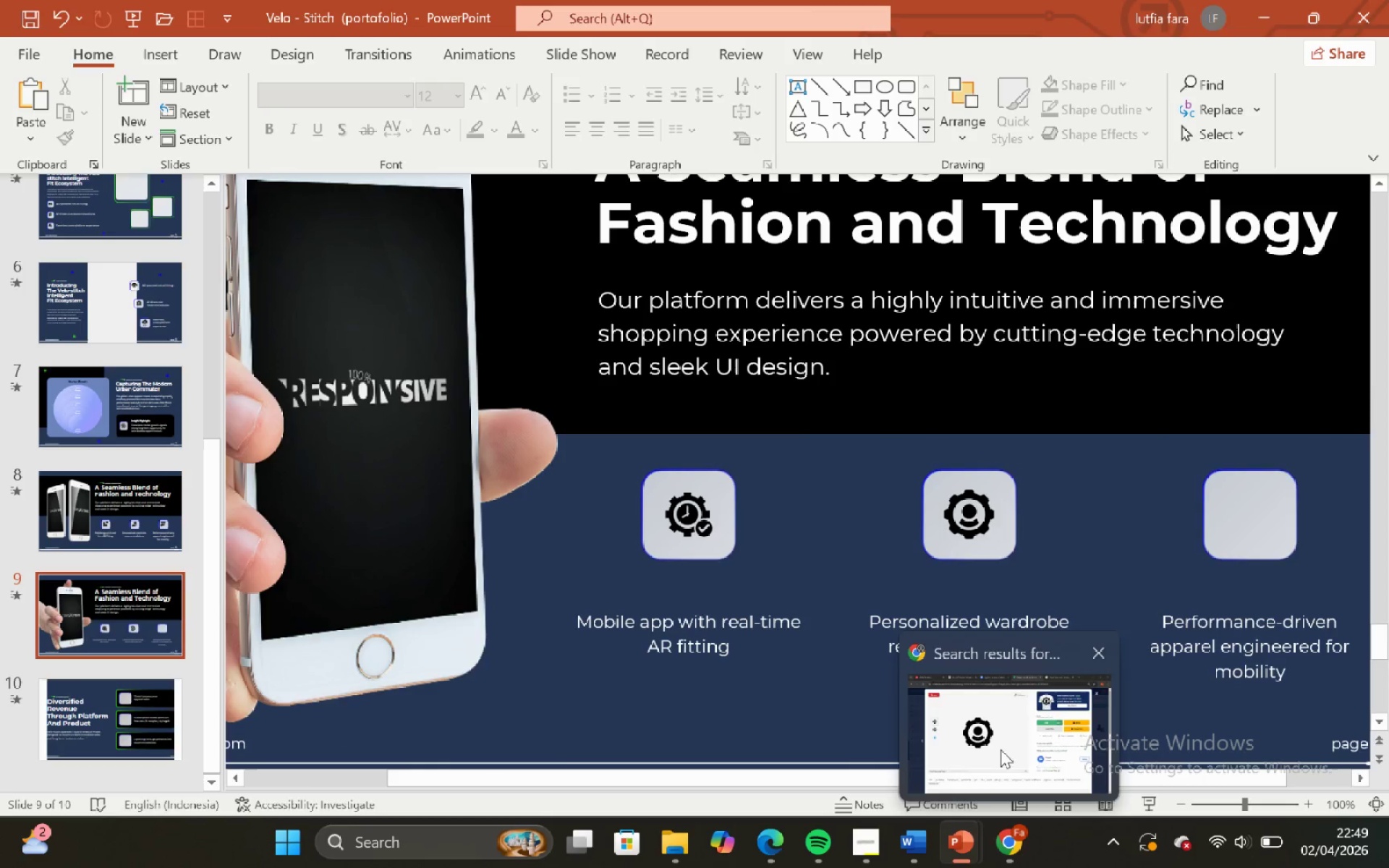 
left_click([1001, 749])
 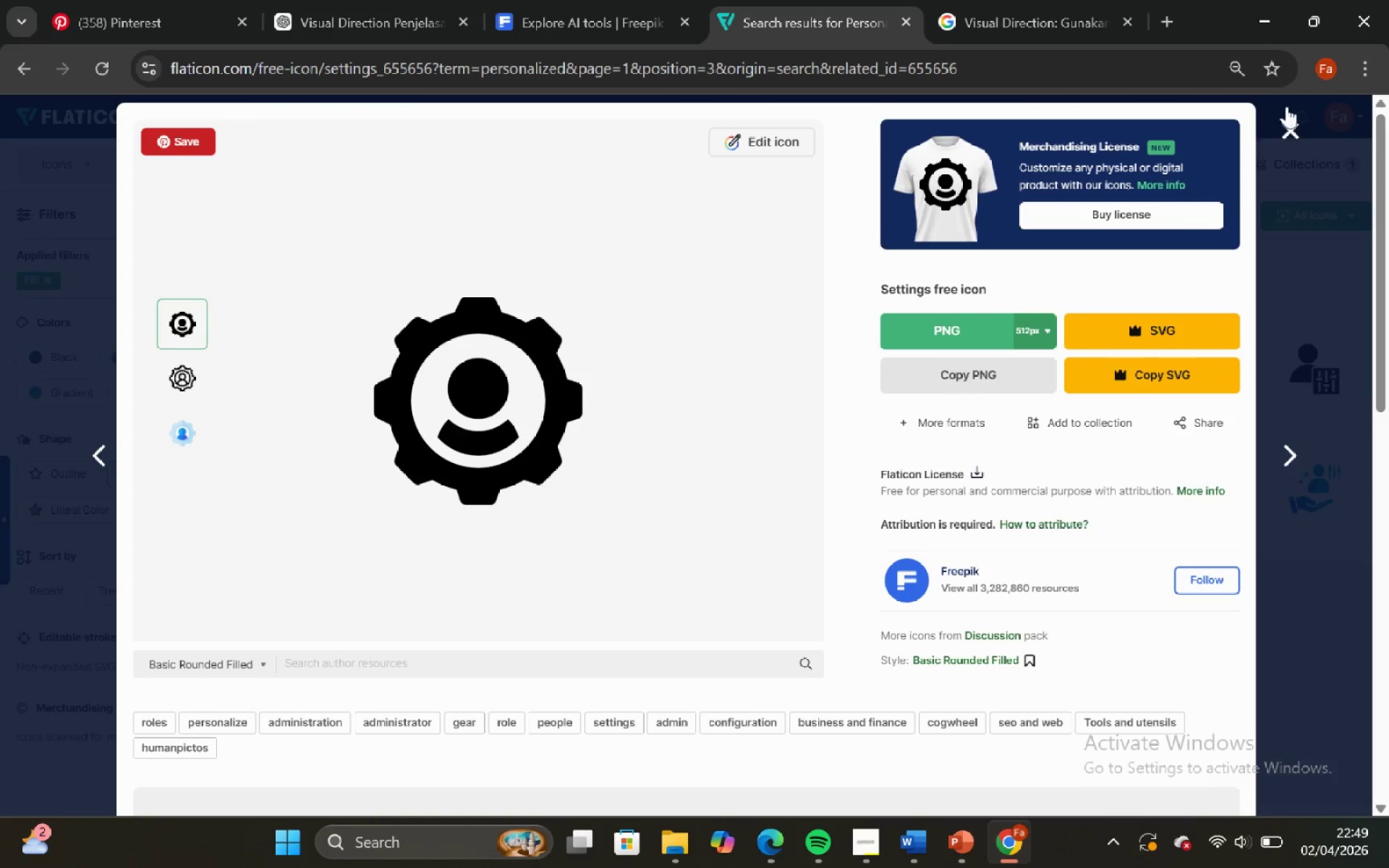 
left_click([1289, 139])
 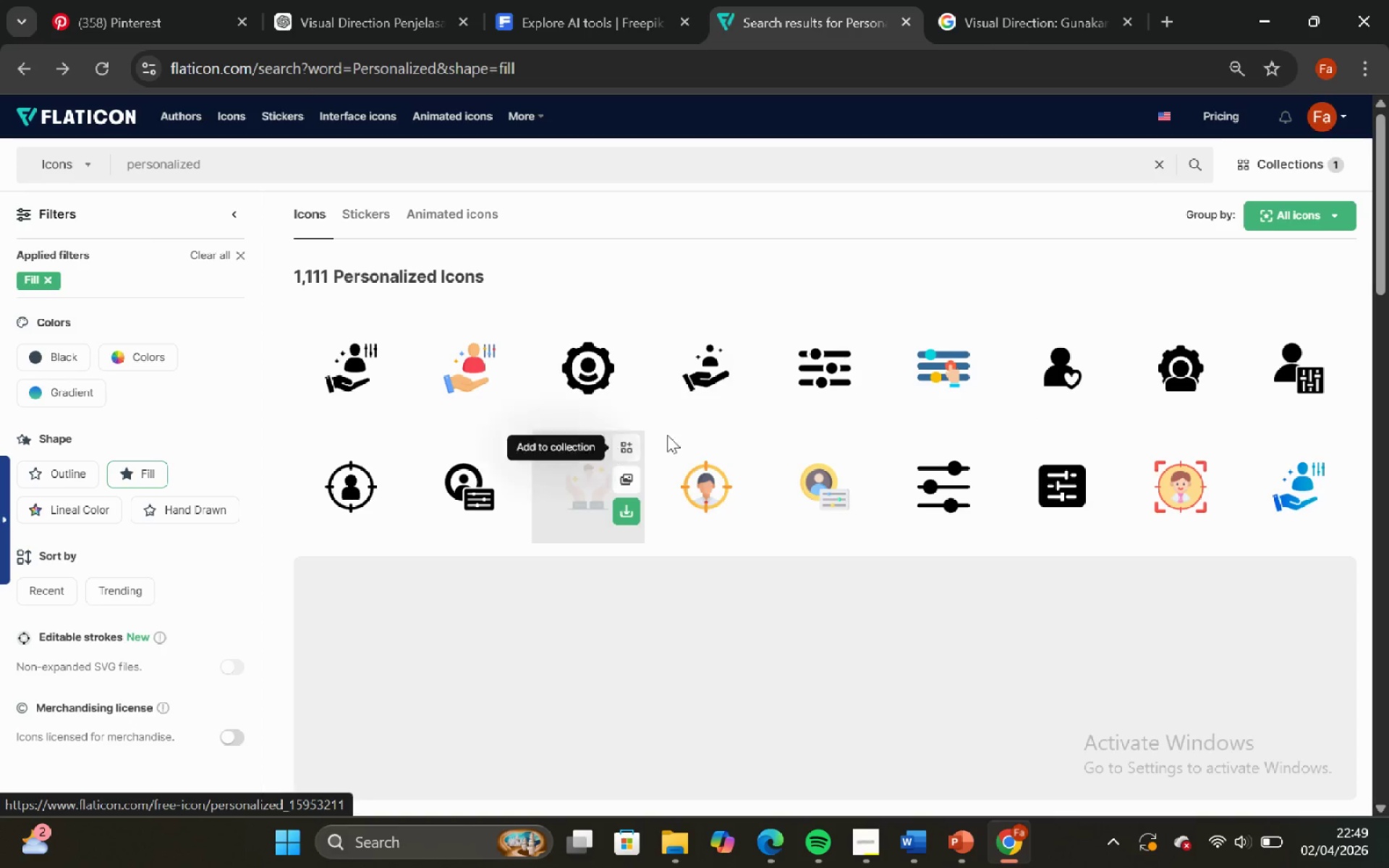 
scroll: coordinate [794, 461], scroll_direction: down, amount: 10.0
 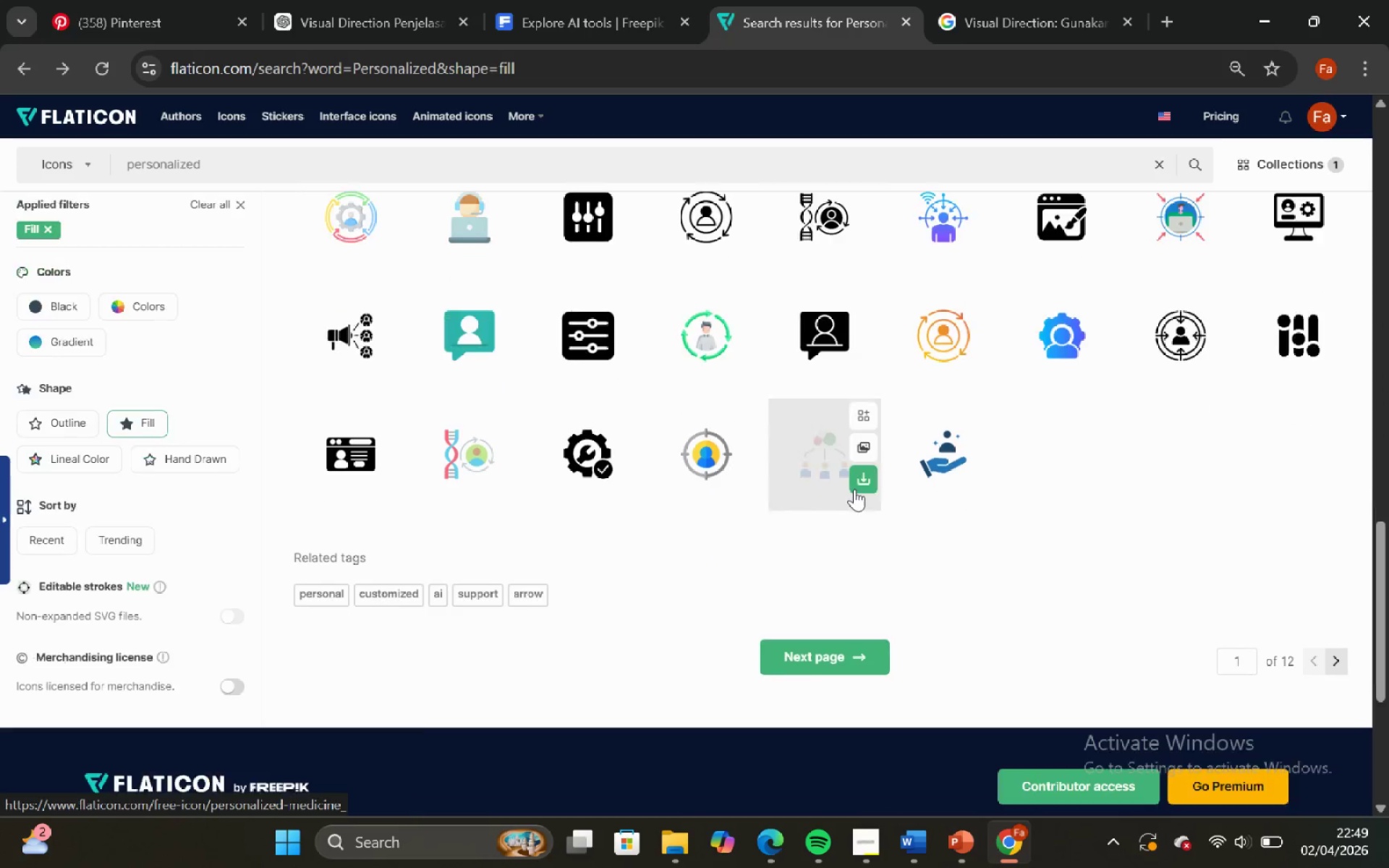 
left_click([844, 651])
 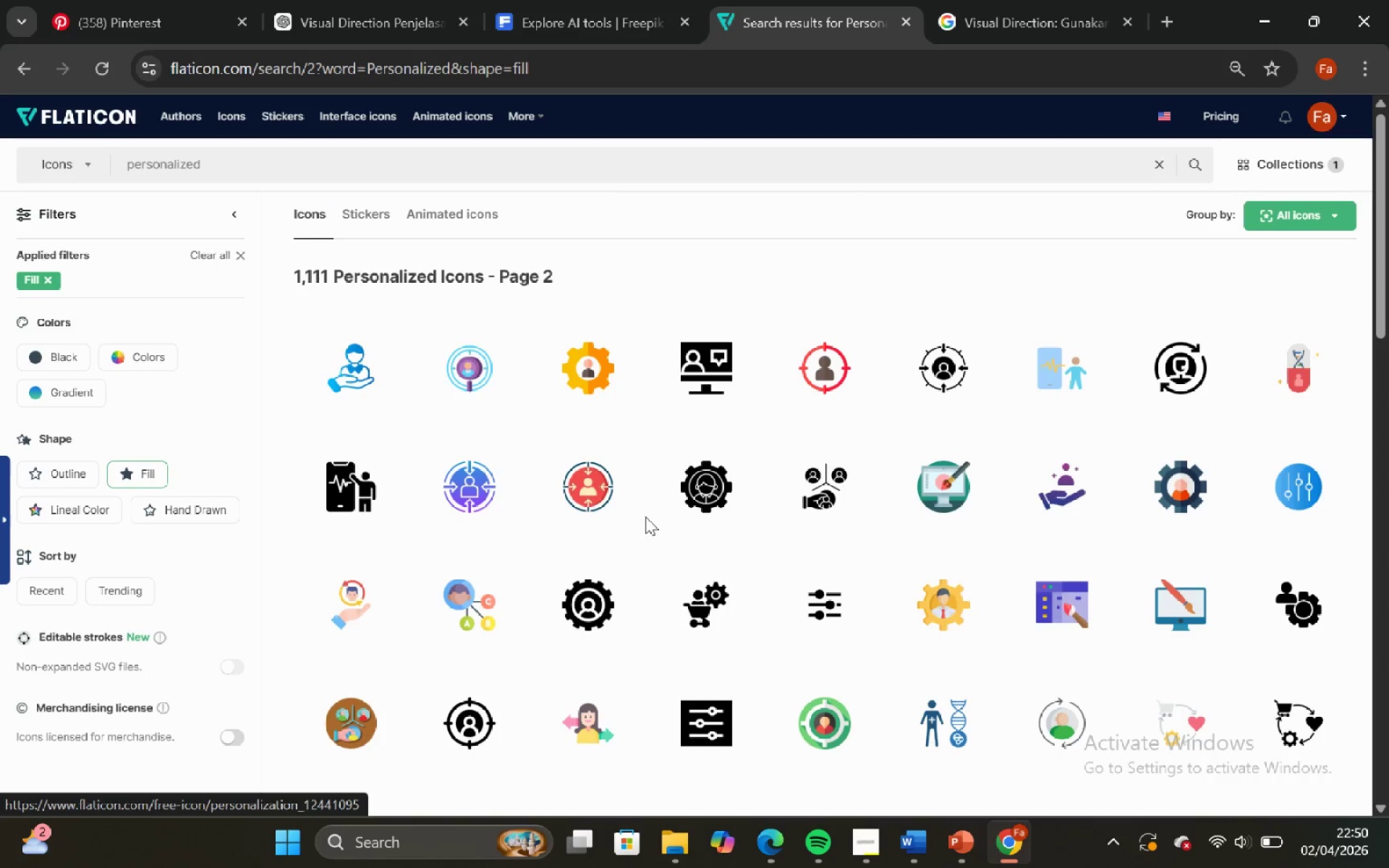 
scroll: coordinate [658, 537], scroll_direction: down, amount: 3.0
 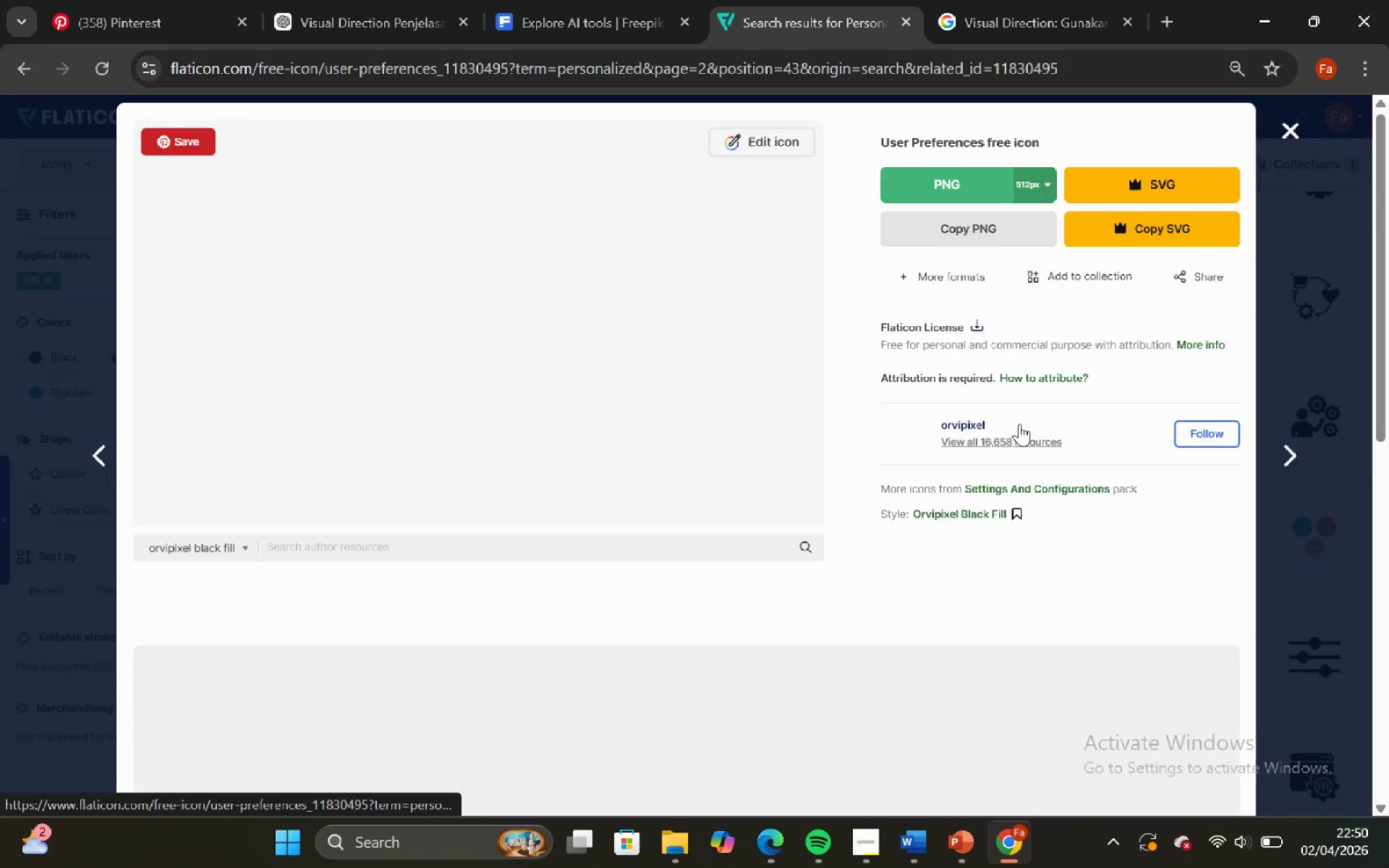 
left_click([922, 226])
 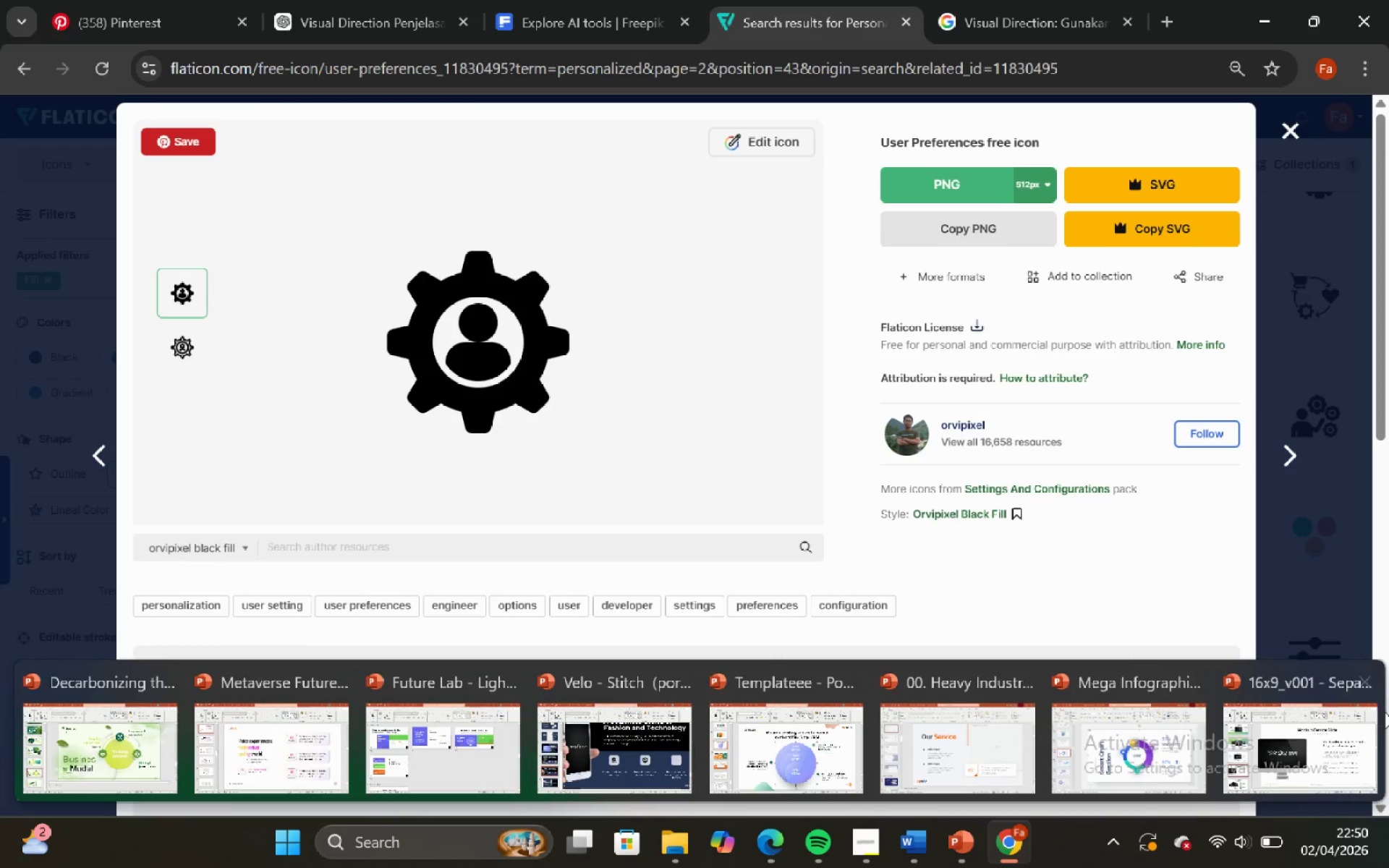 
left_click([600, 758])
 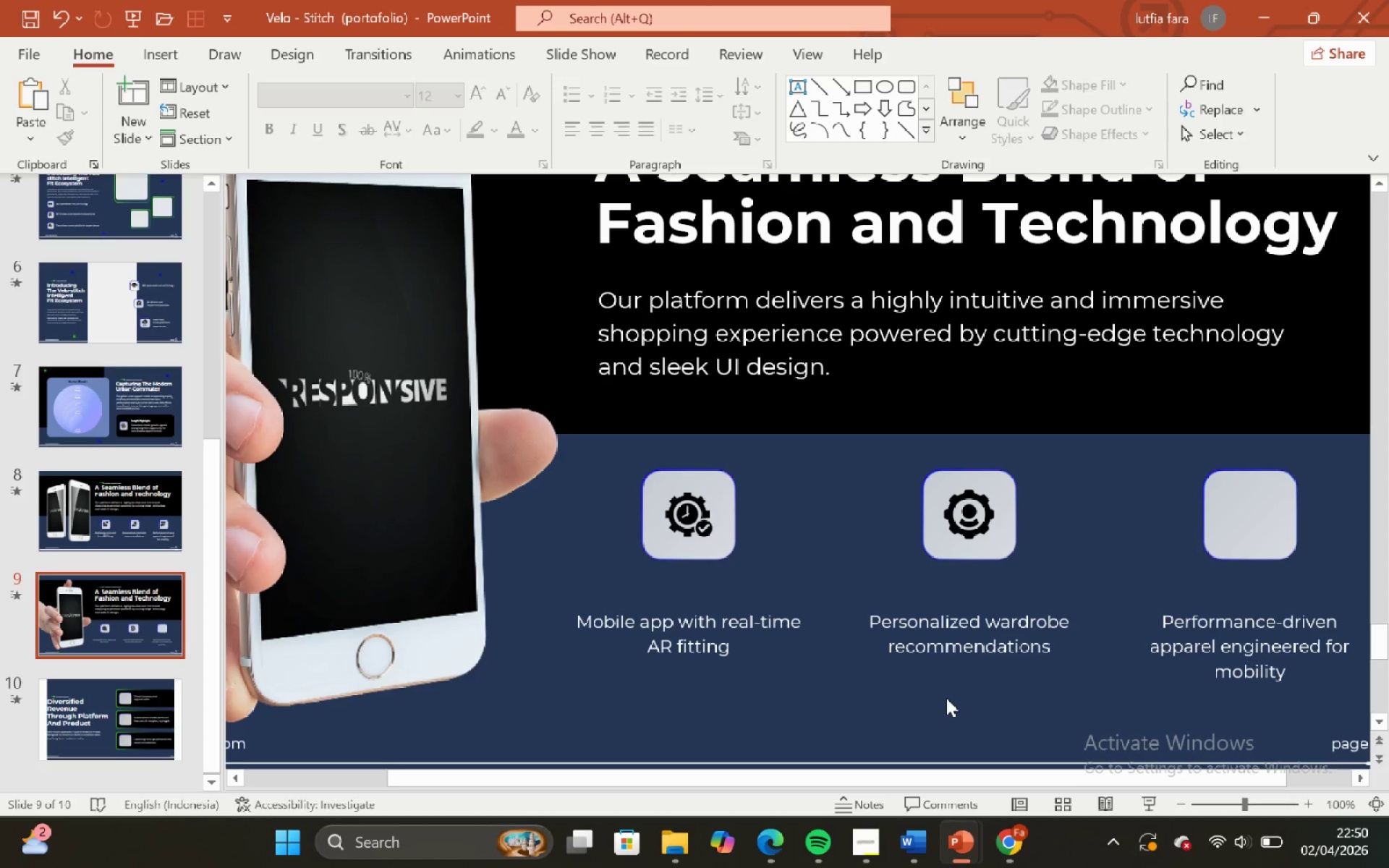 
key(Control+V)
 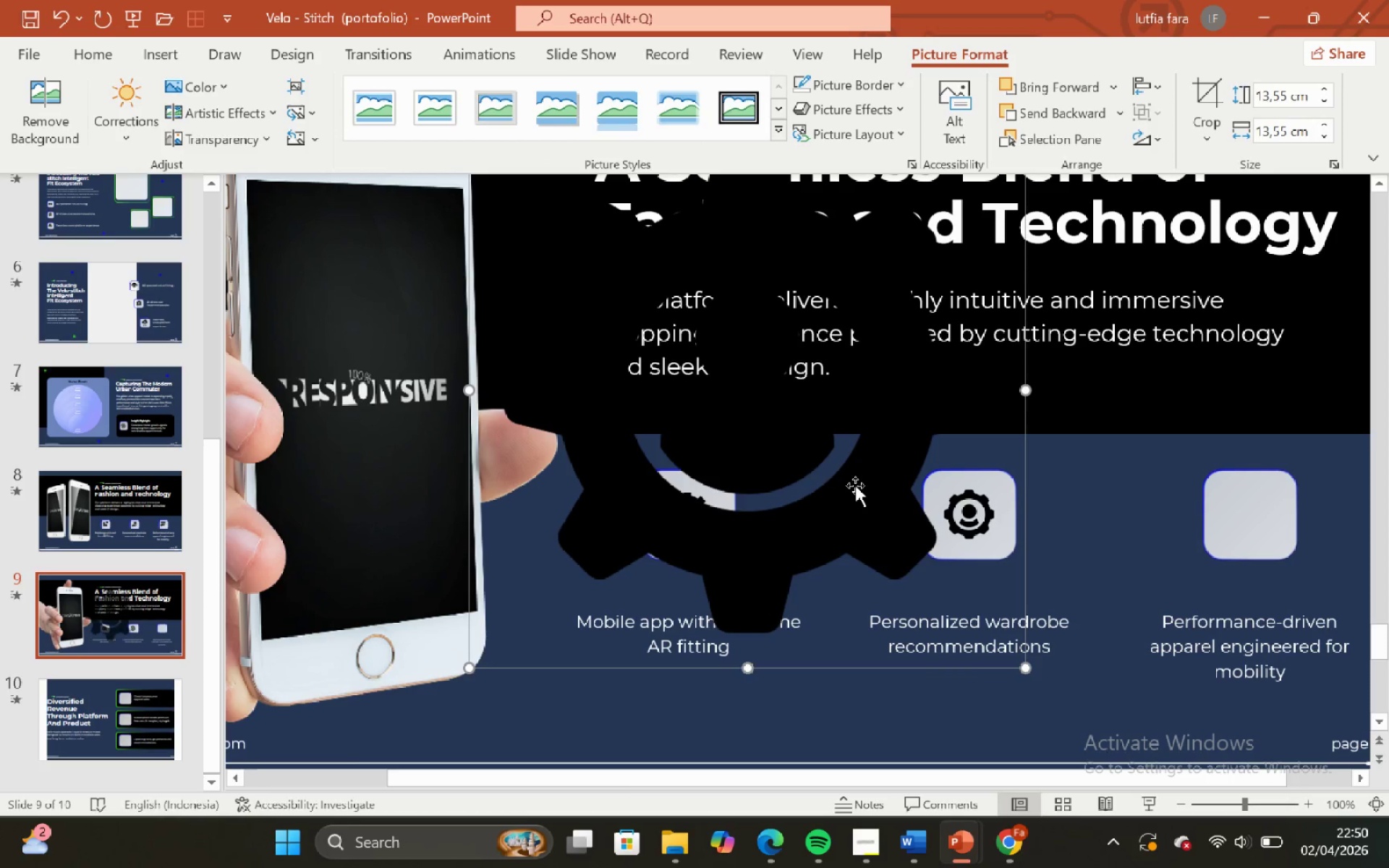 
left_click_drag(start_coordinate=[855, 485], to_coordinate=[643, 602])
 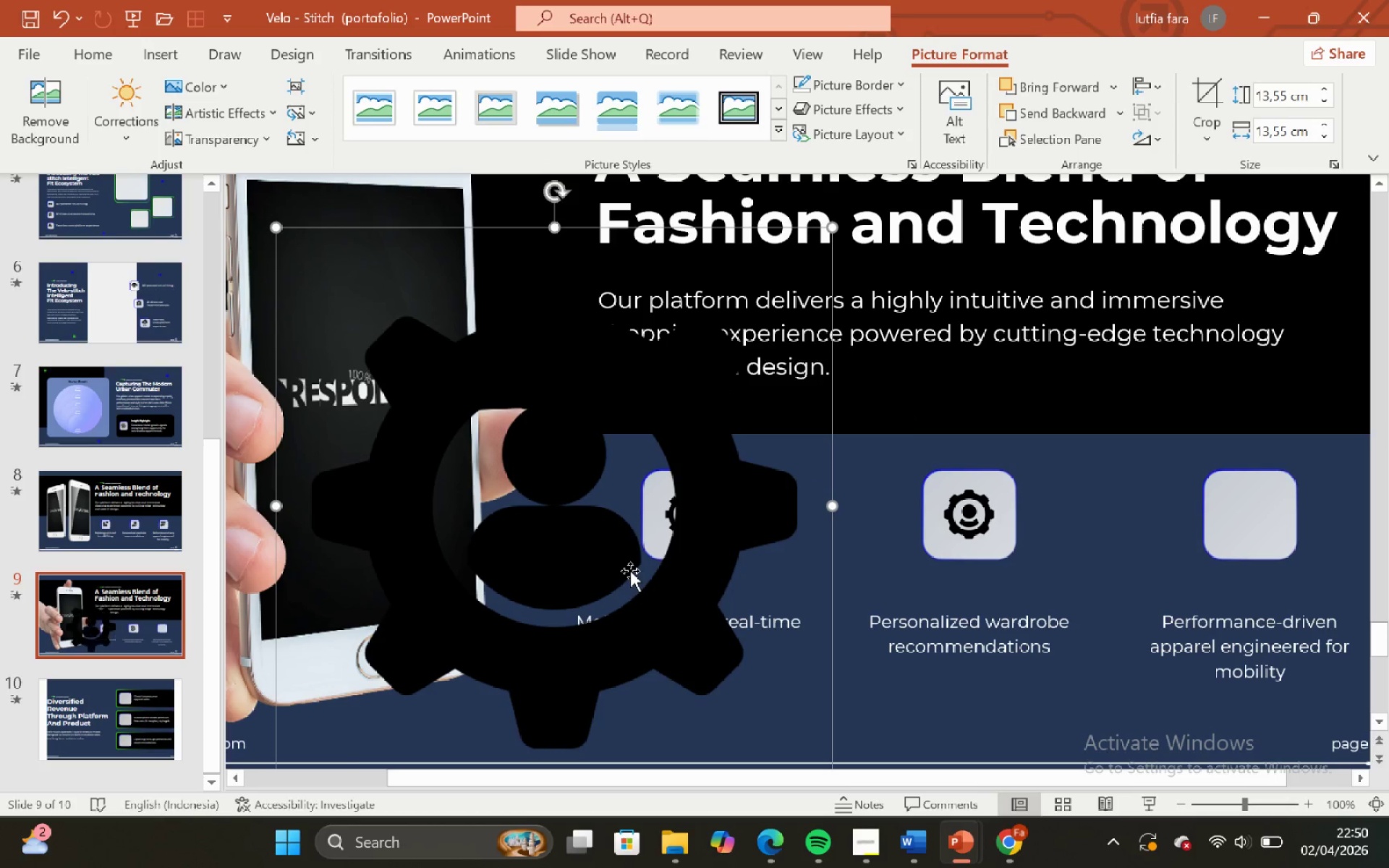 
key(Backspace)
 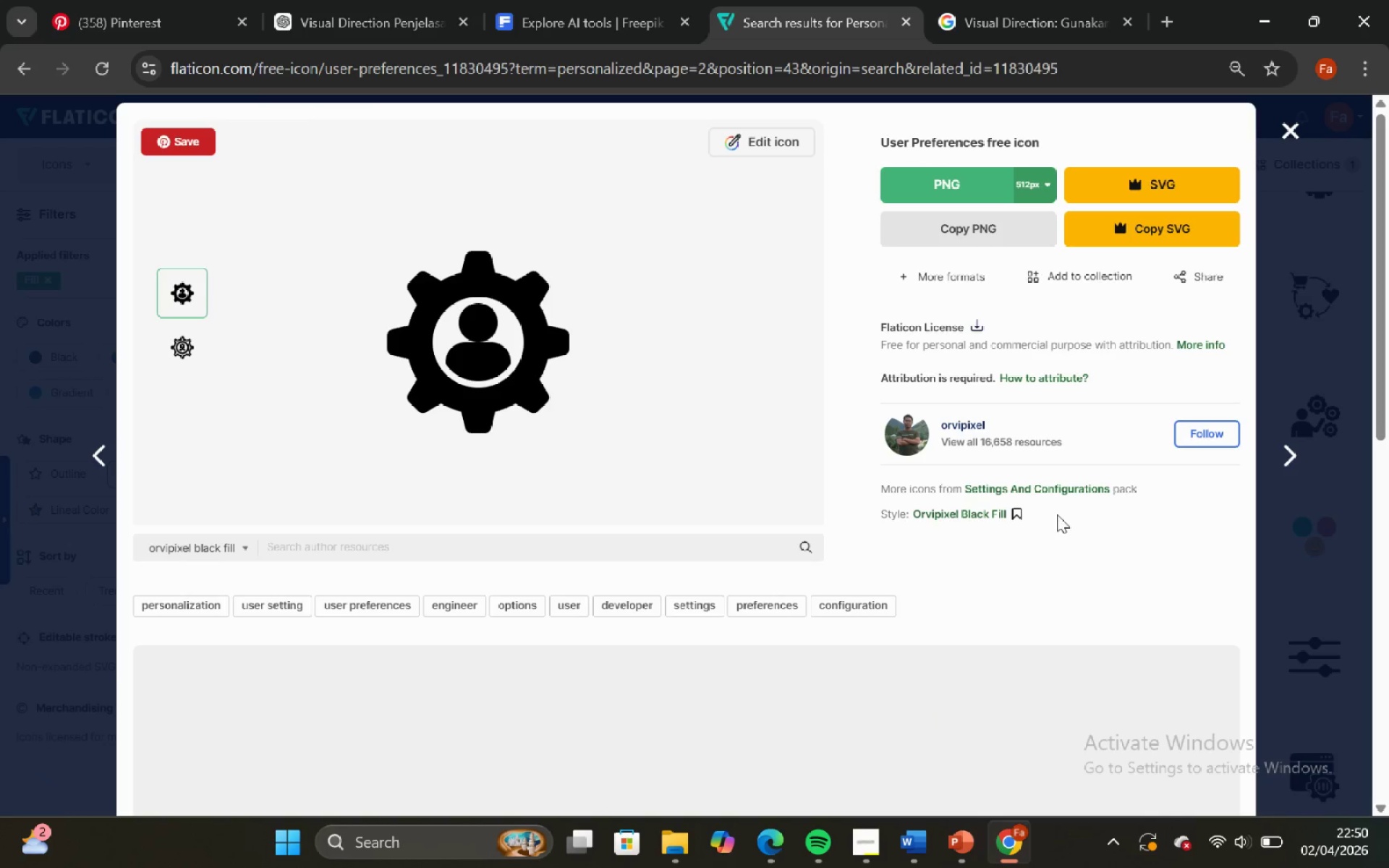 
left_click([1291, 130])
 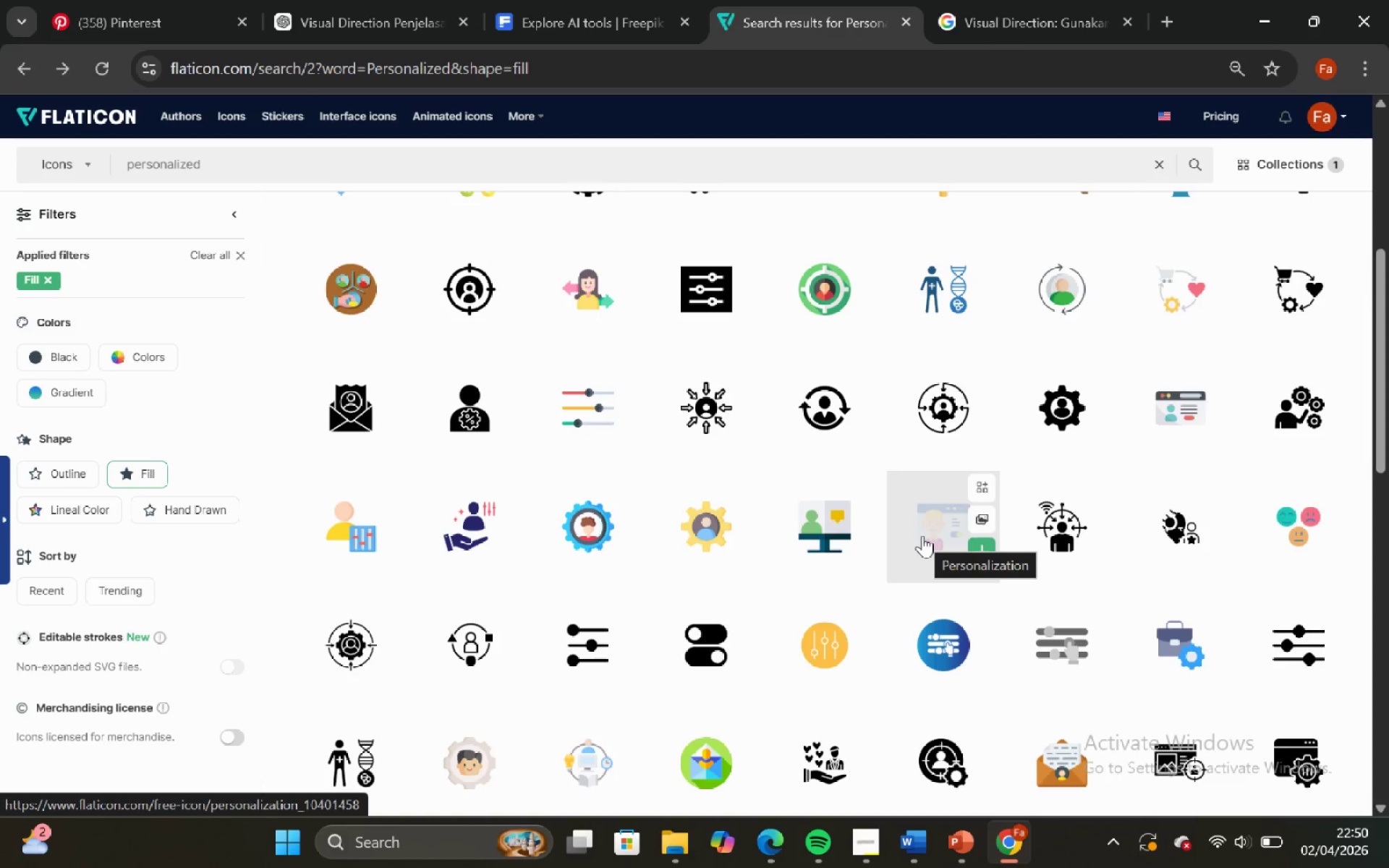 
scroll: coordinate [922, 535], scroll_direction: down, amount: 3.0
 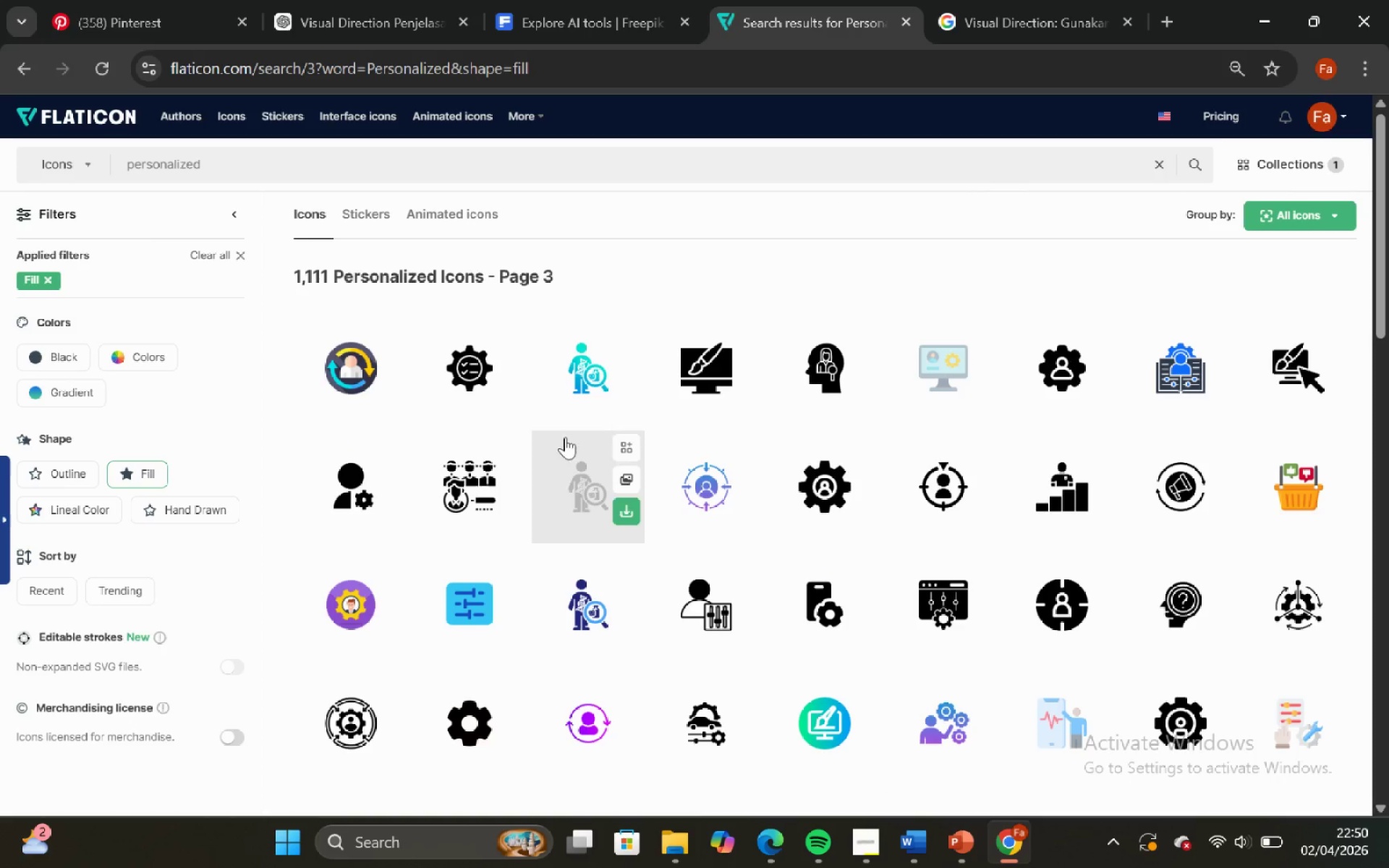 
wait(5.21)
 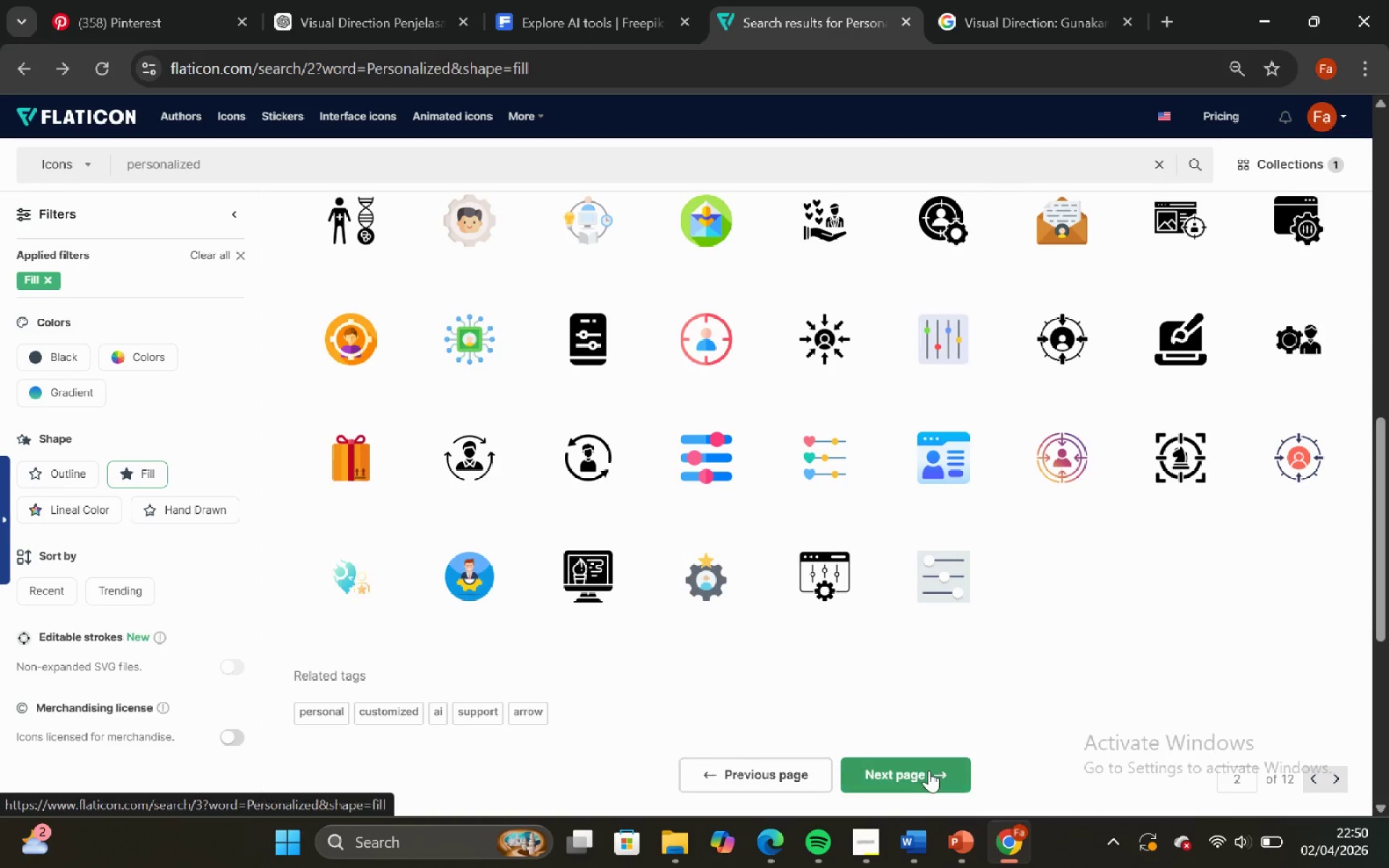 
scroll: coordinate [901, 543], scroll_direction: down, amount: 6.0
 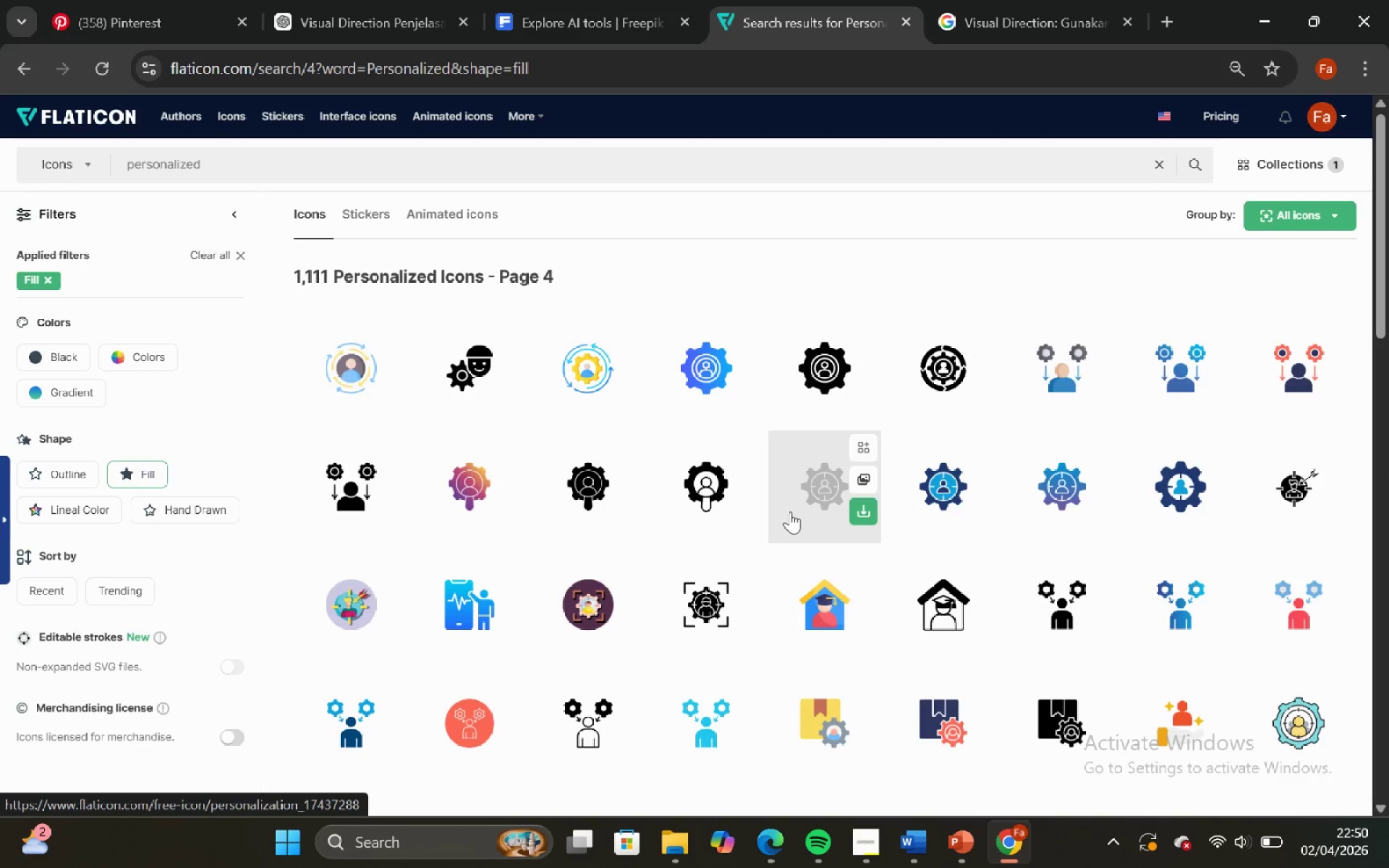 
scroll: coordinate [825, 546], scroll_direction: down, amount: 7.0
 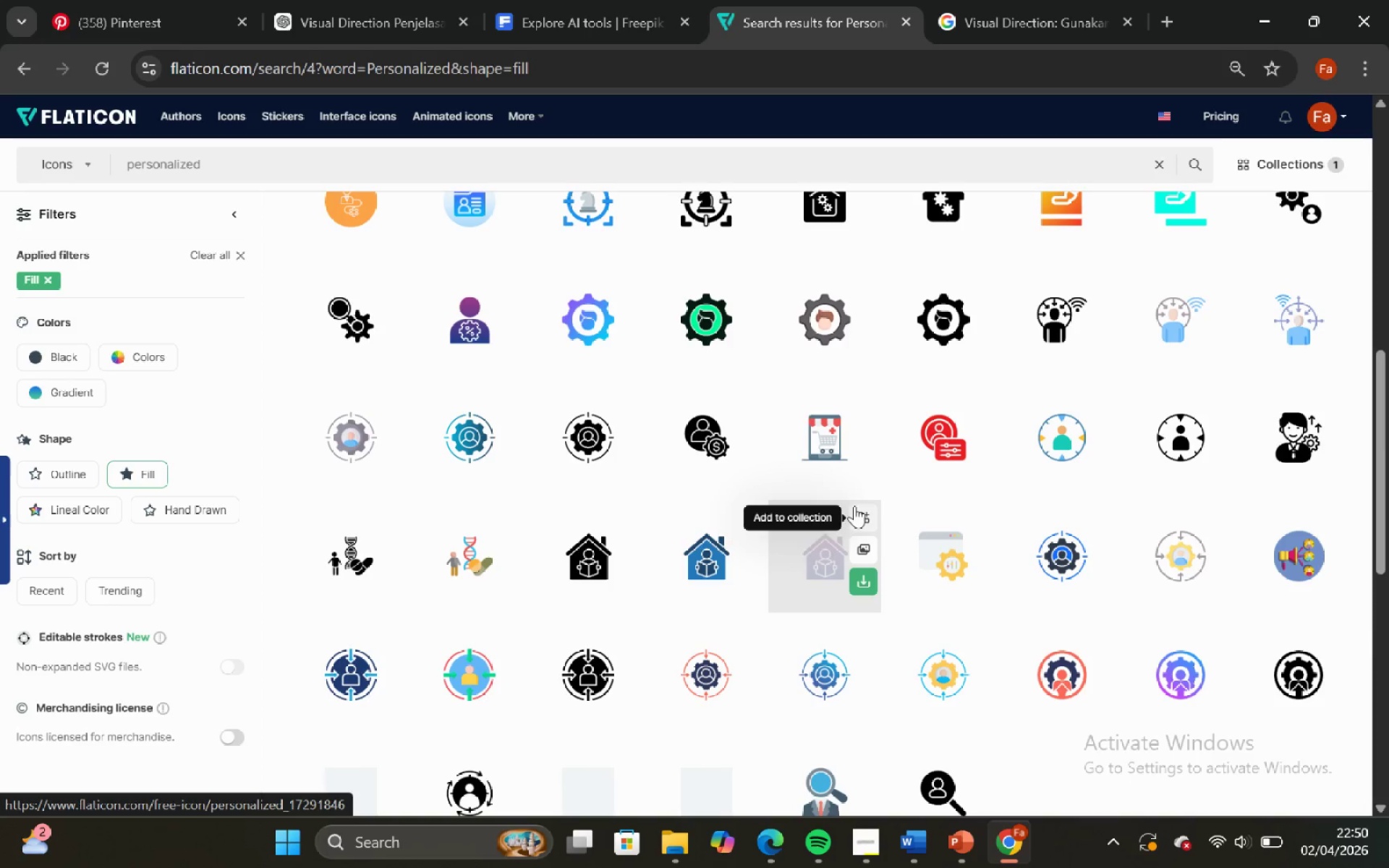 
scroll: coordinate [852, 503], scroll_direction: down, amount: 3.0
 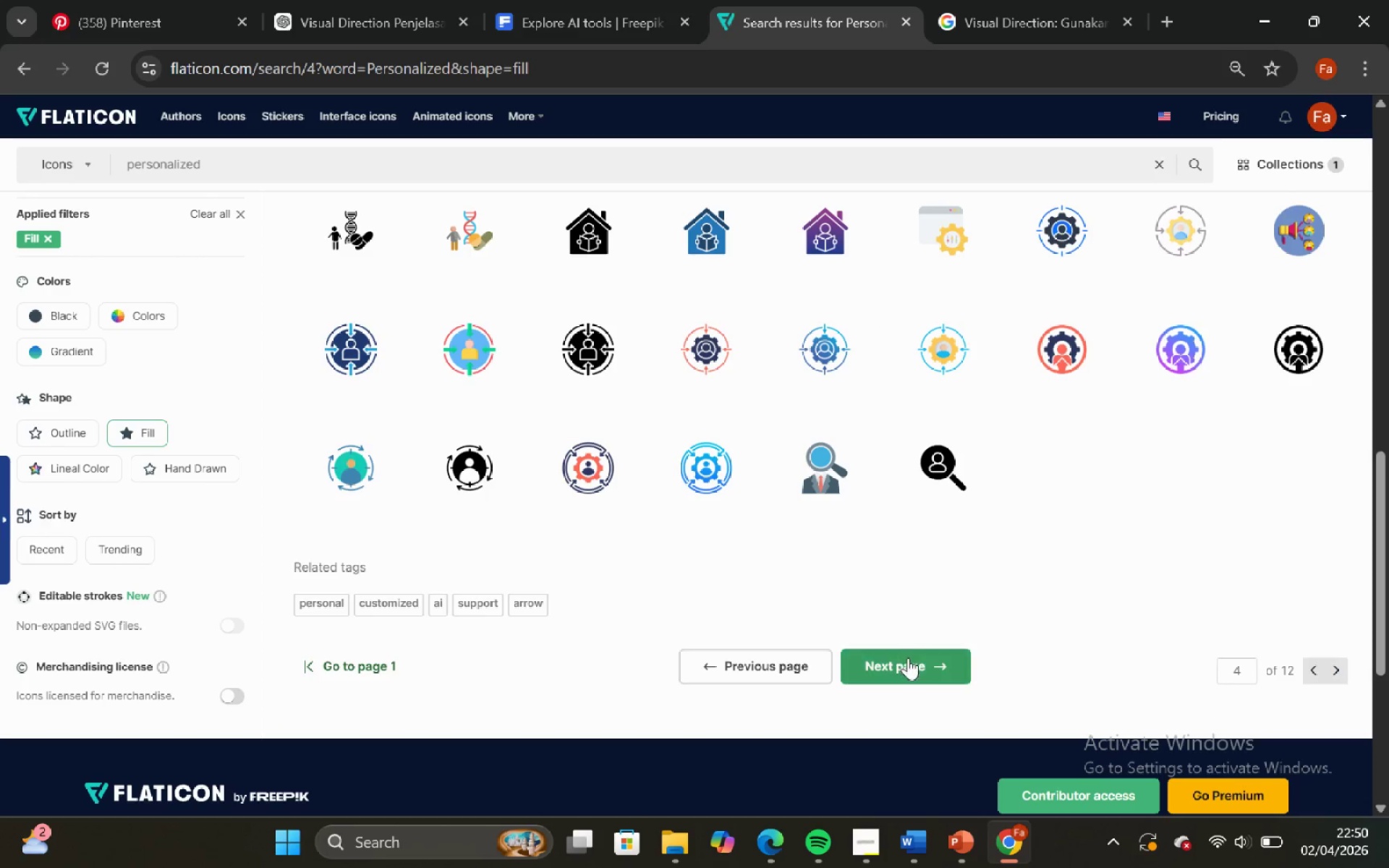 
left_click([909, 660])
 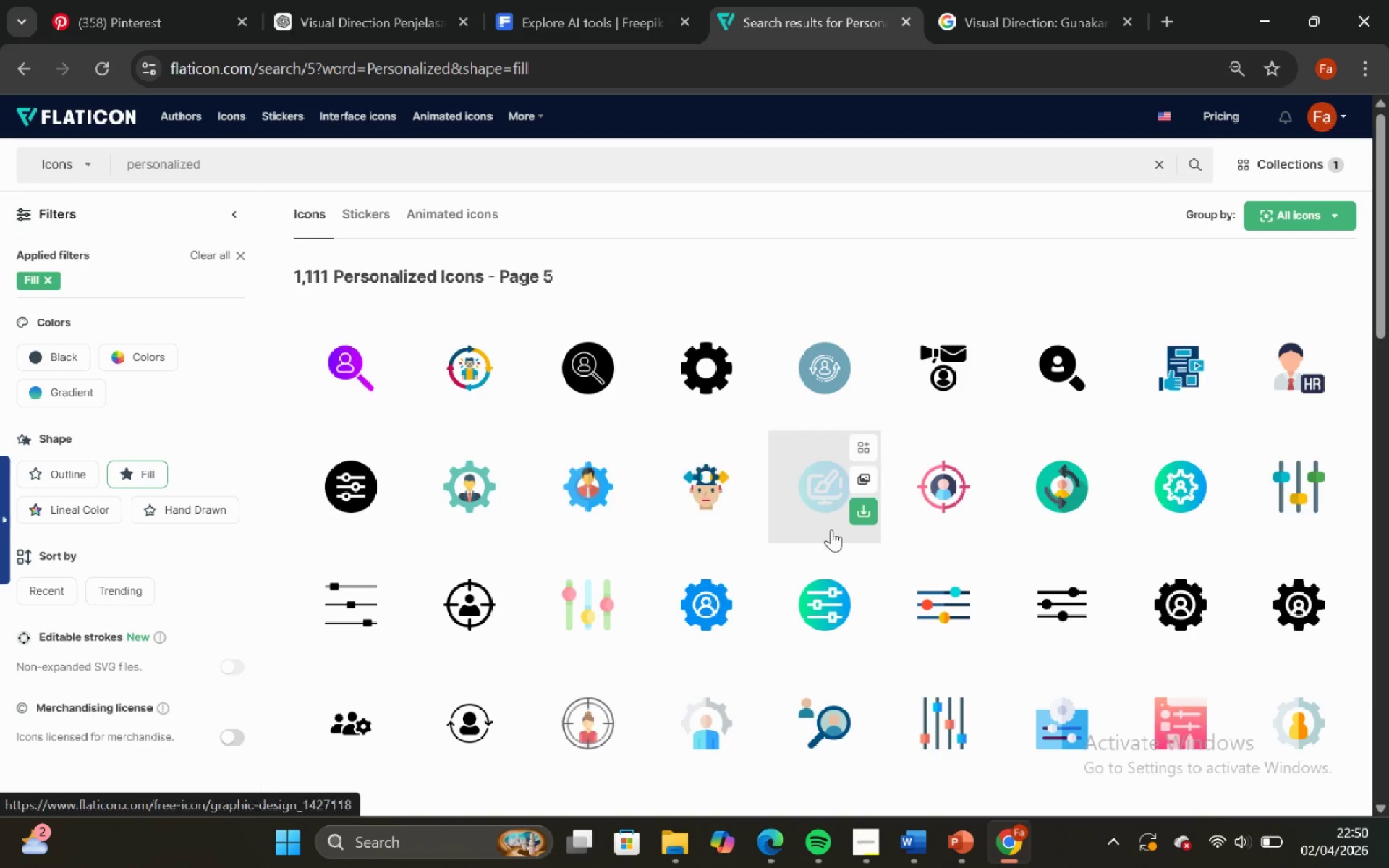 
scroll: coordinate [931, 554], scroll_direction: down, amount: 5.0
 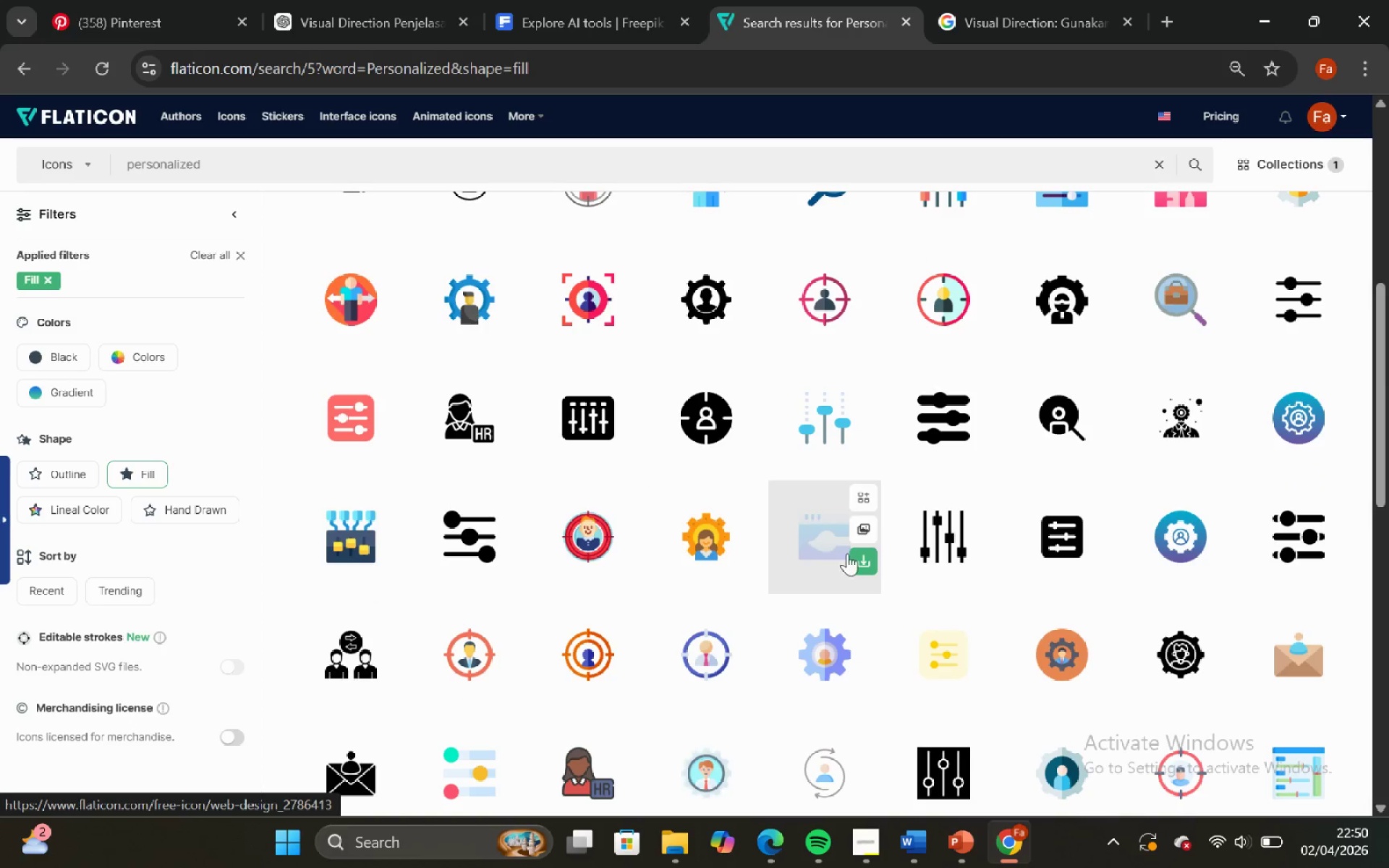 
scroll: coordinate [930, 522], scroll_direction: up, amount: 3.0
 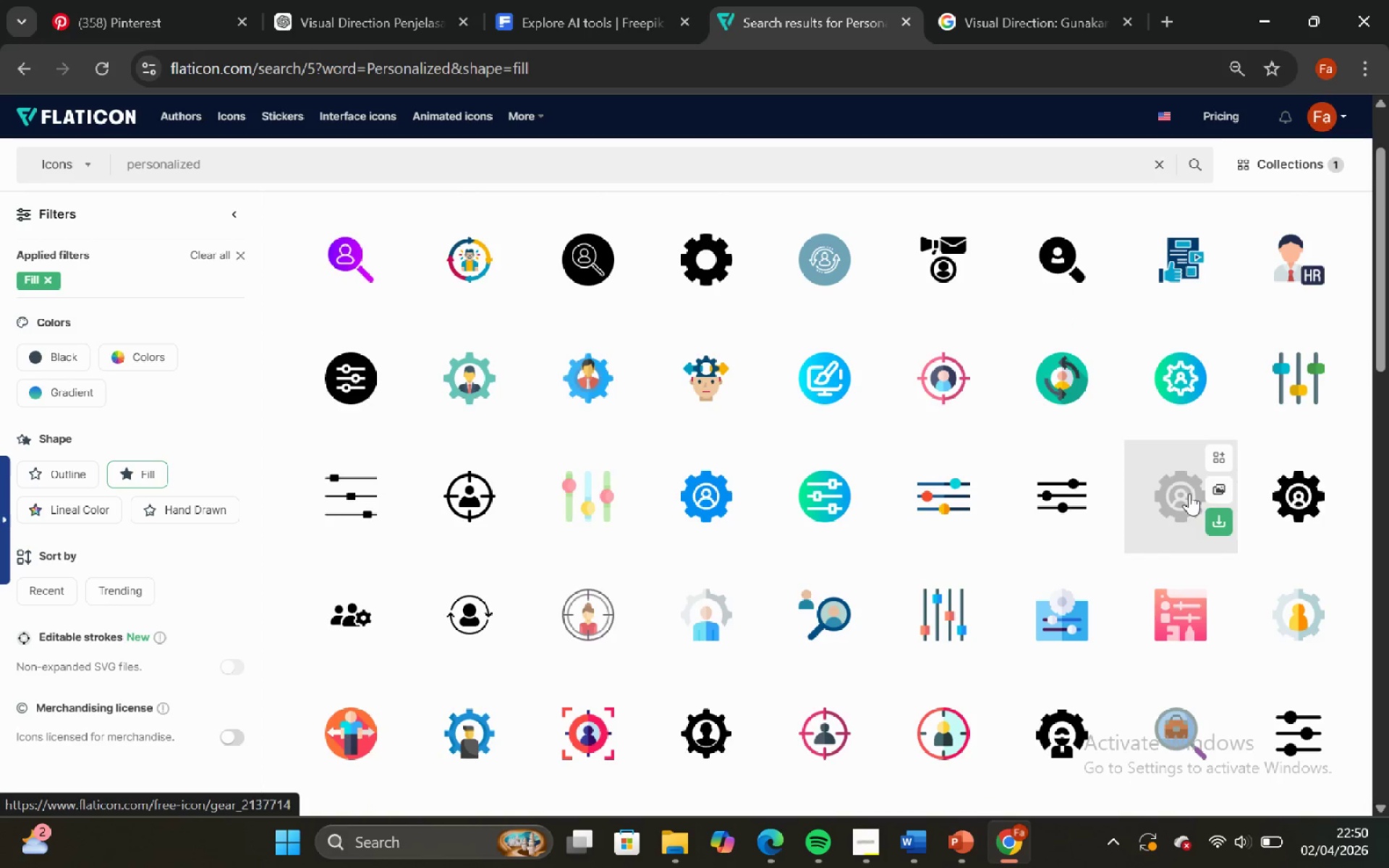 
mouse_move([1074, 475])
 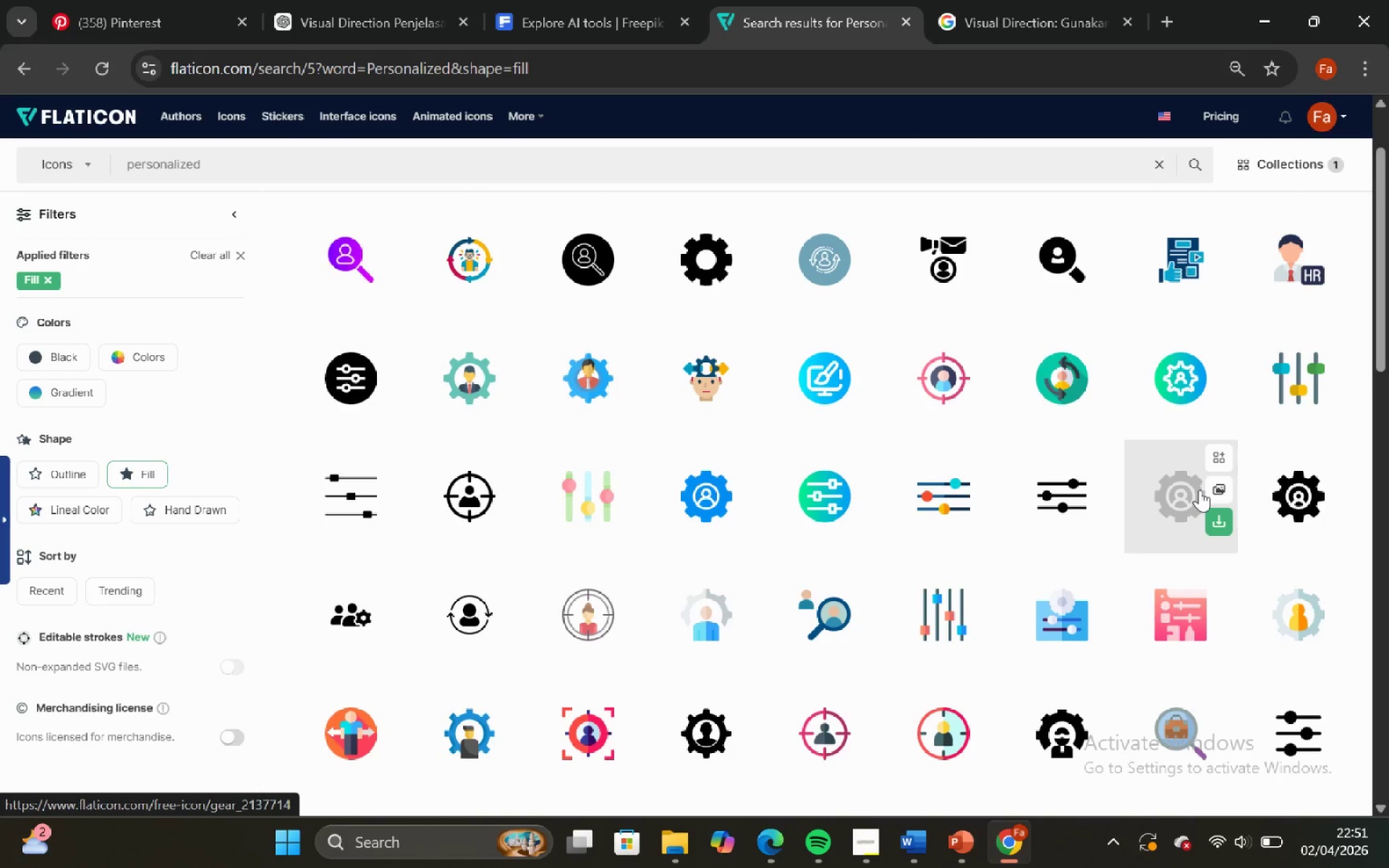 
scroll: coordinate [1199, 490], scroll_direction: none, amount: 0.0
 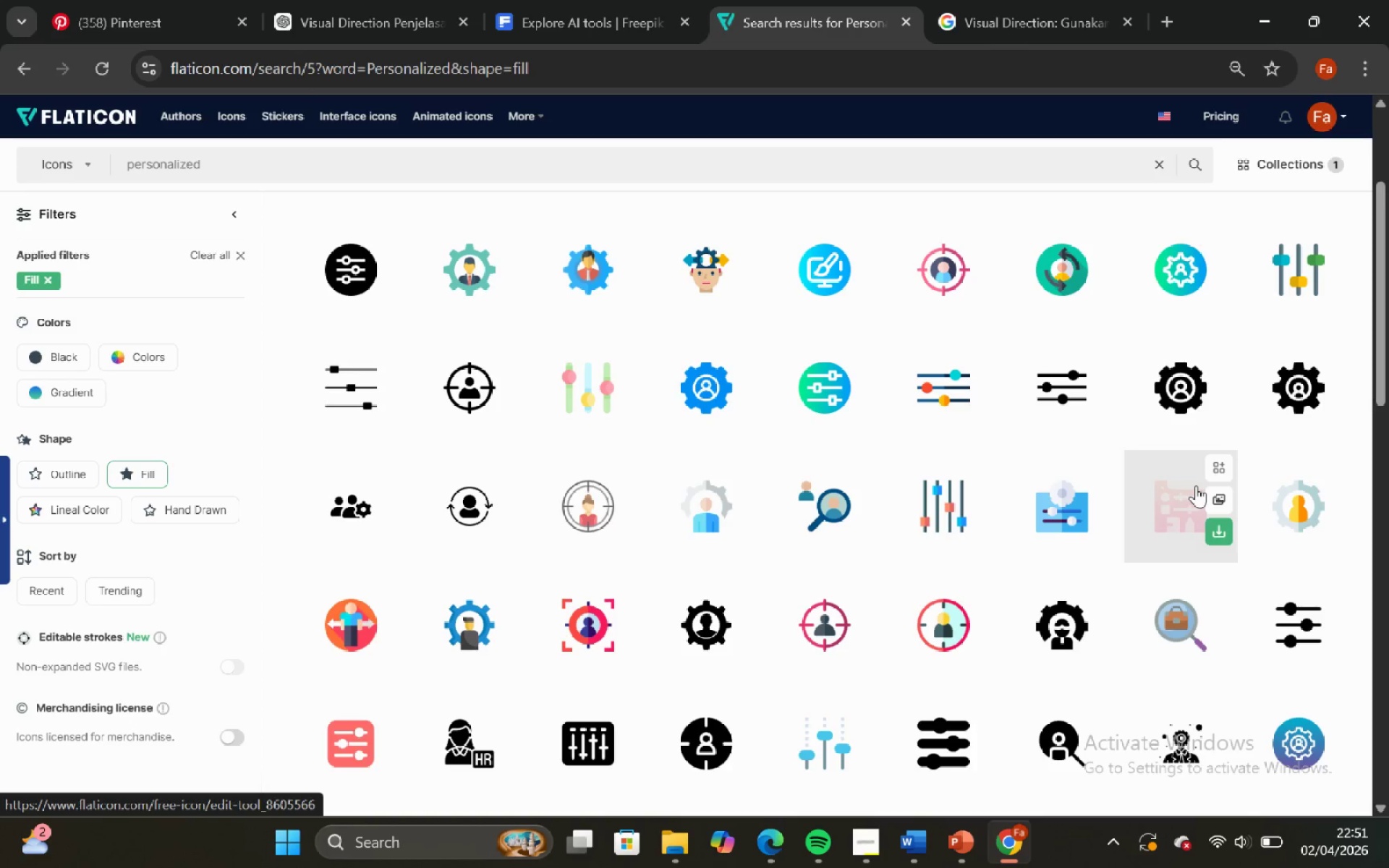 
scroll: coordinate [940, 541], scroll_direction: down, amount: 7.0
 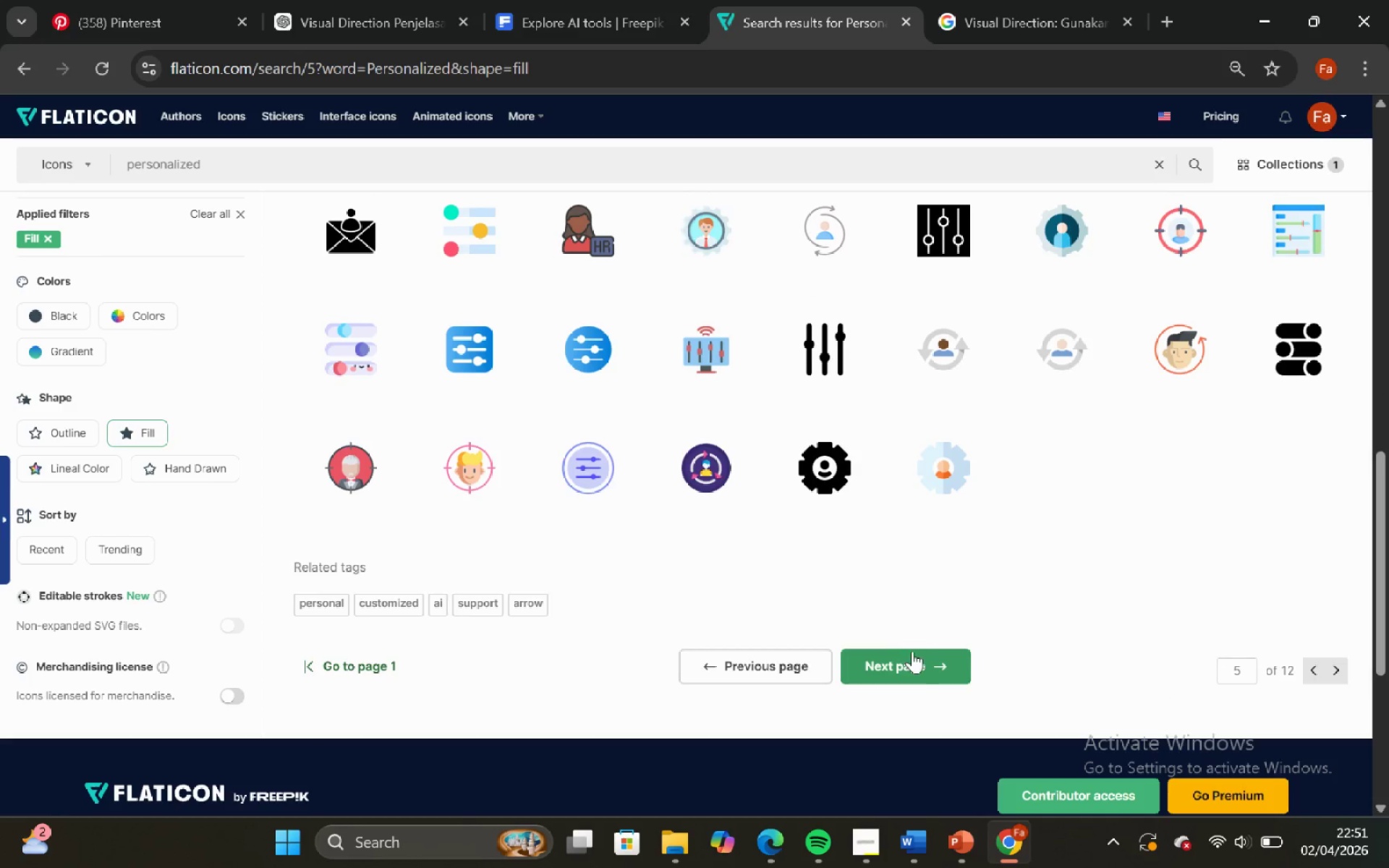 
left_click([917, 659])
 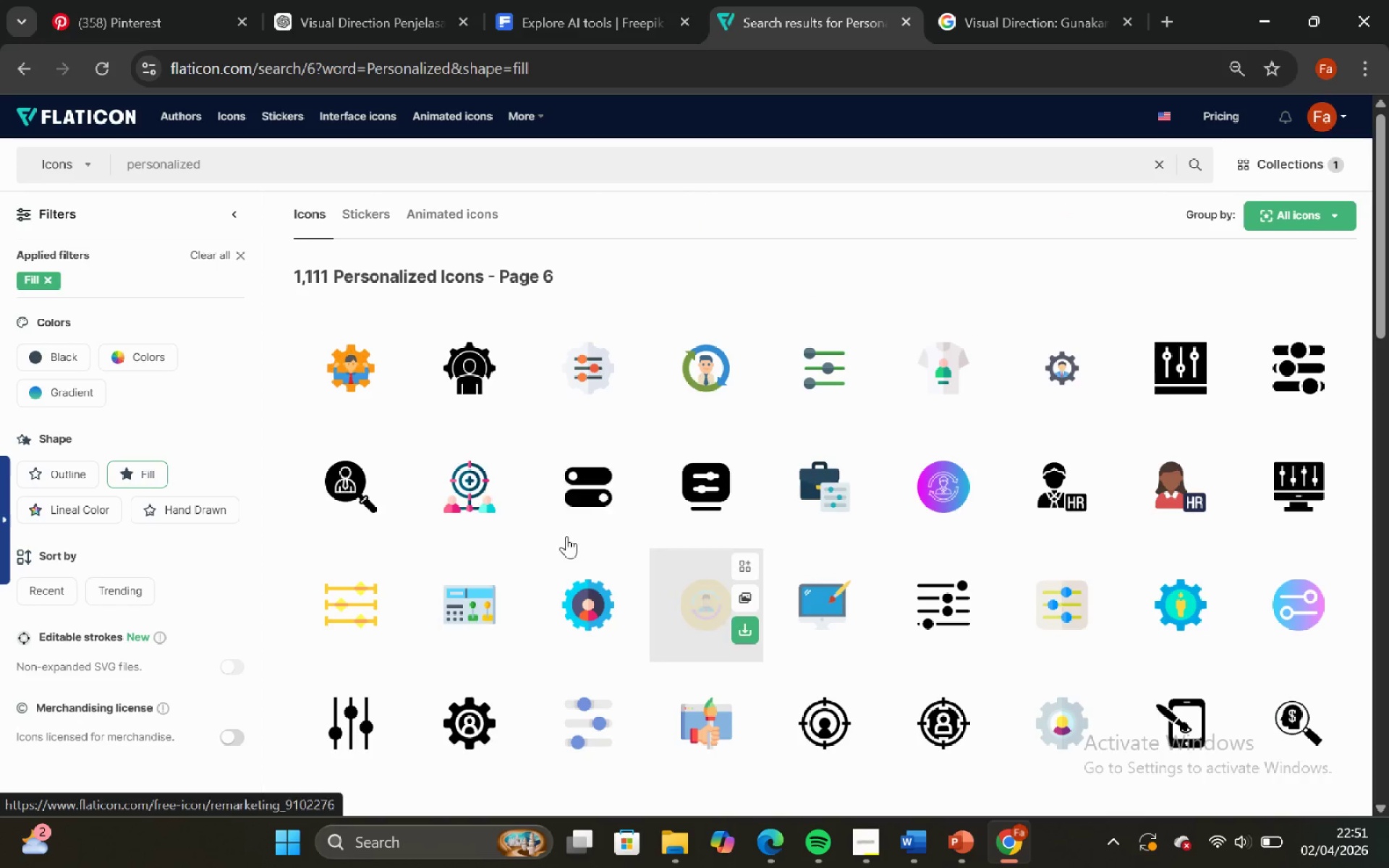 
scroll: coordinate [473, 520], scroll_direction: down, amount: 4.0
 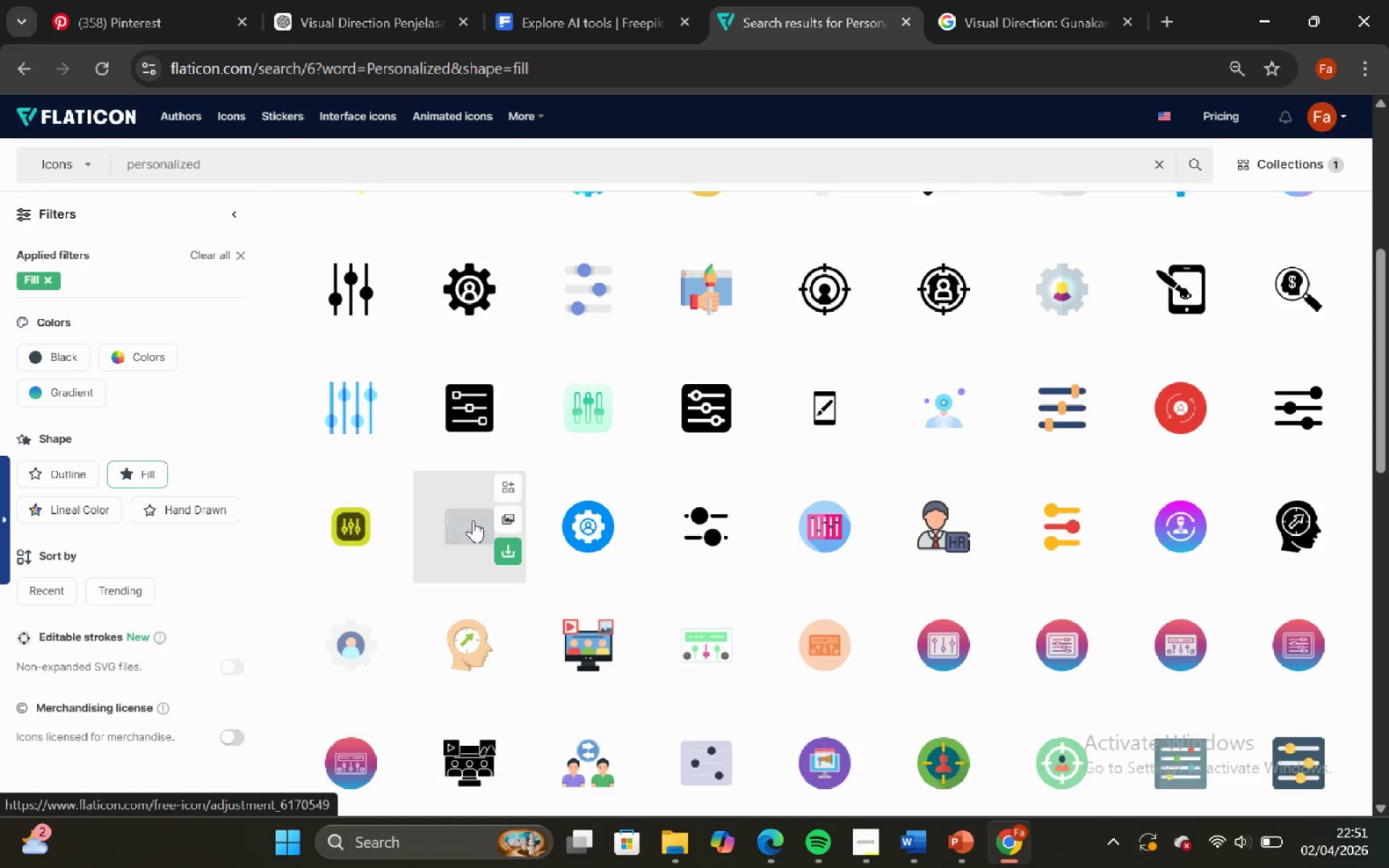 
scroll: coordinate [473, 520], scroll_direction: up, amount: 1.0
 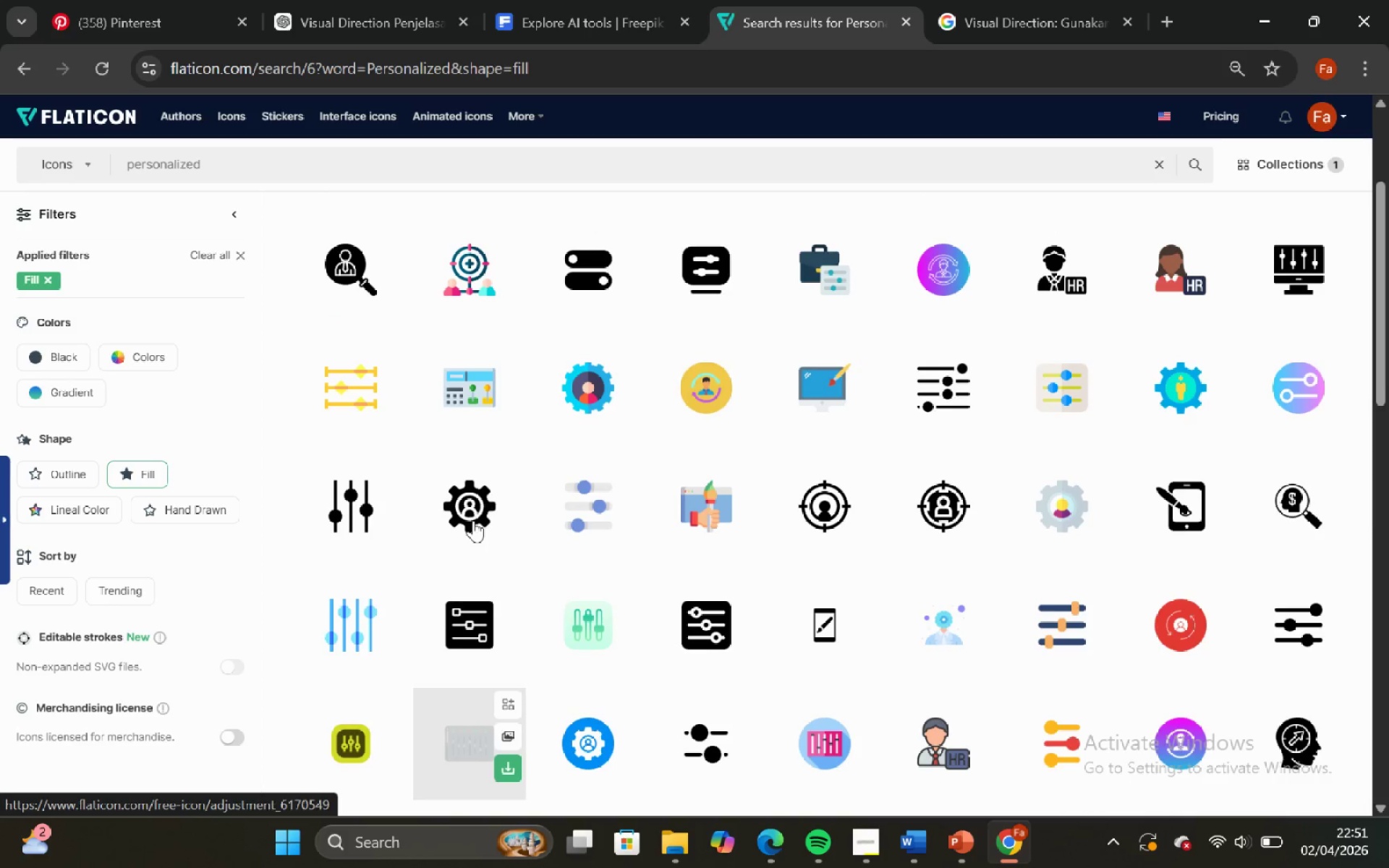 
scroll: coordinate [700, 485], scroll_direction: down, amount: 6.0
 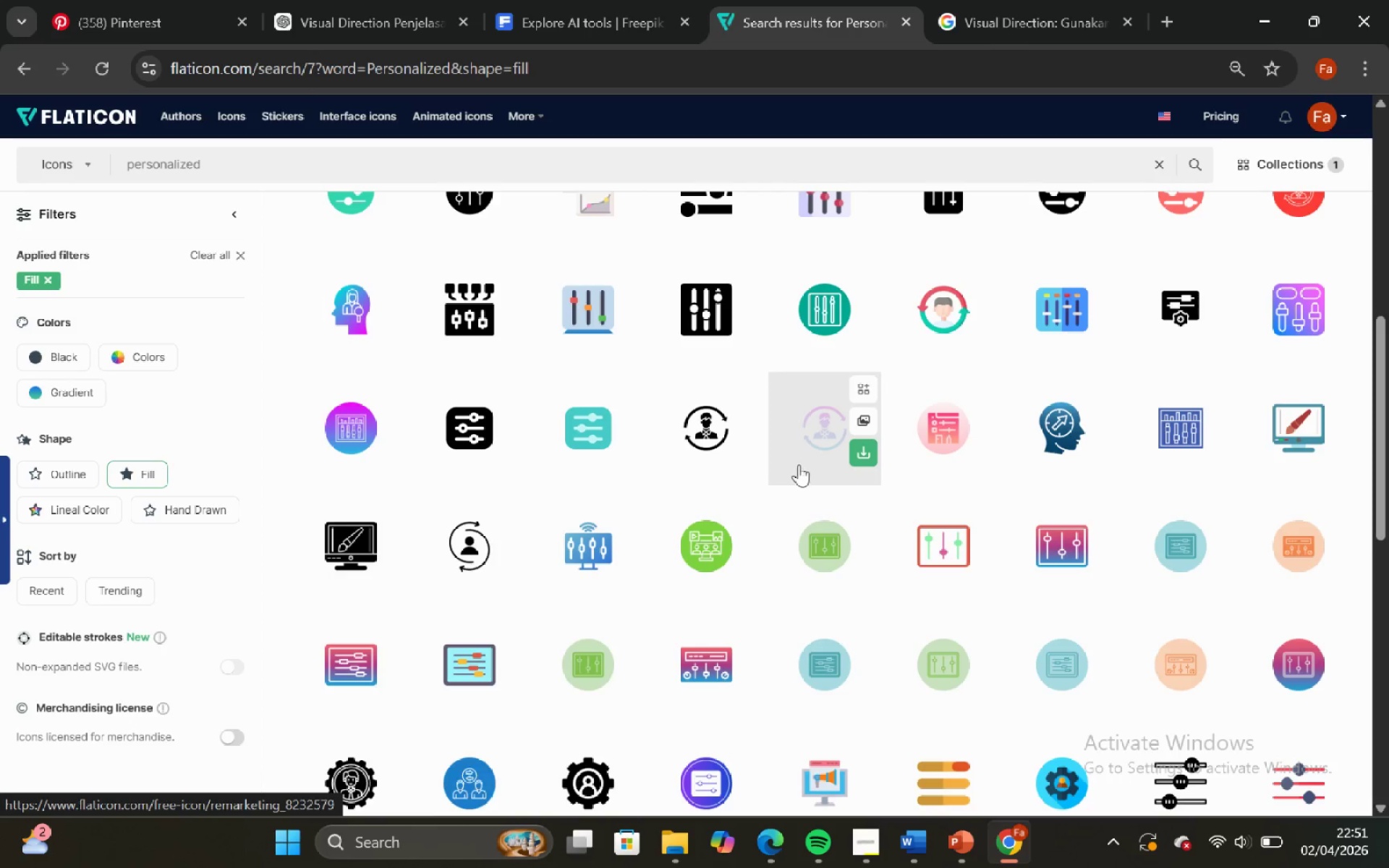 
mouse_move([770, 442])
 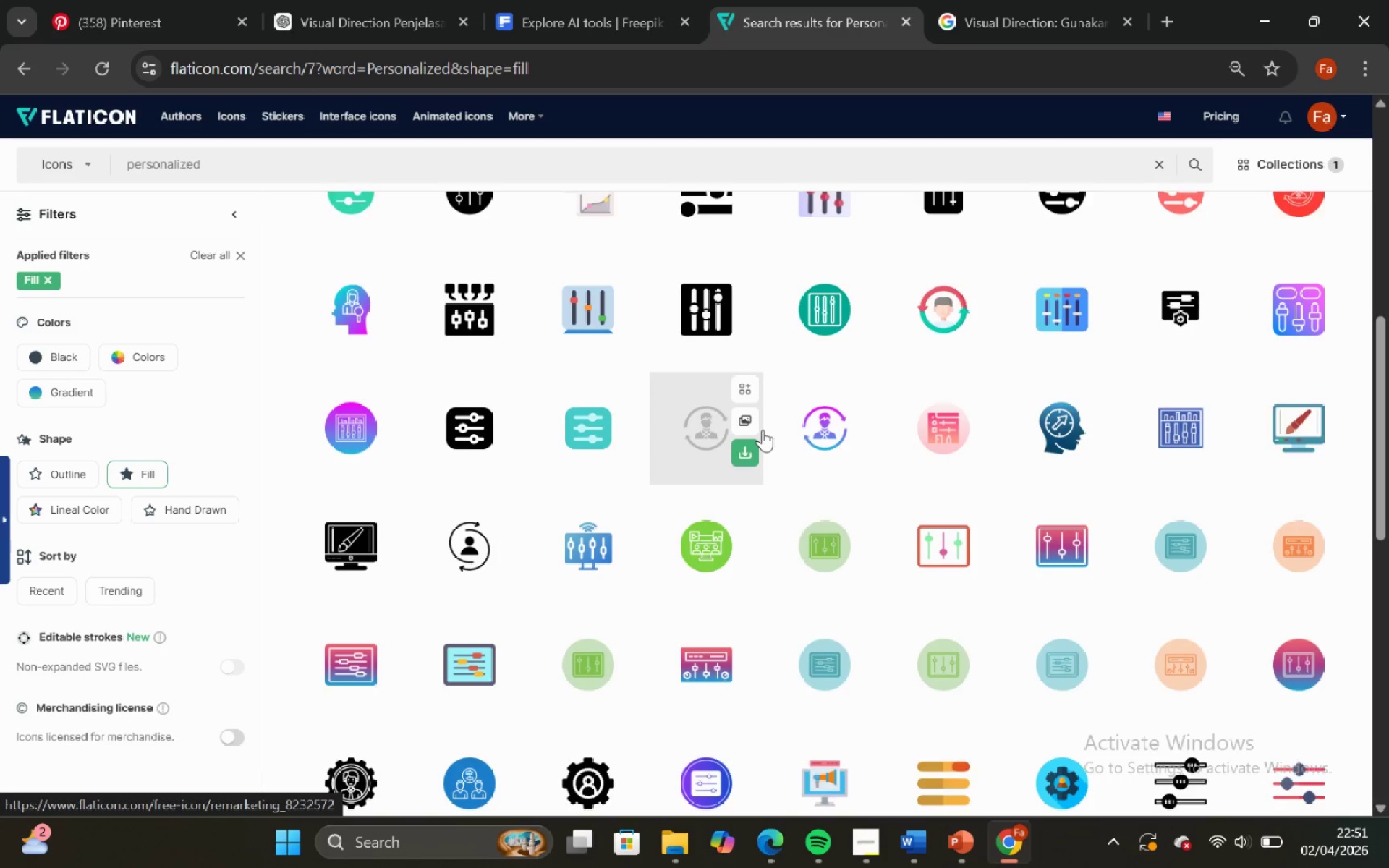 
scroll: coordinate [760, 422], scroll_direction: down, amount: 4.0
 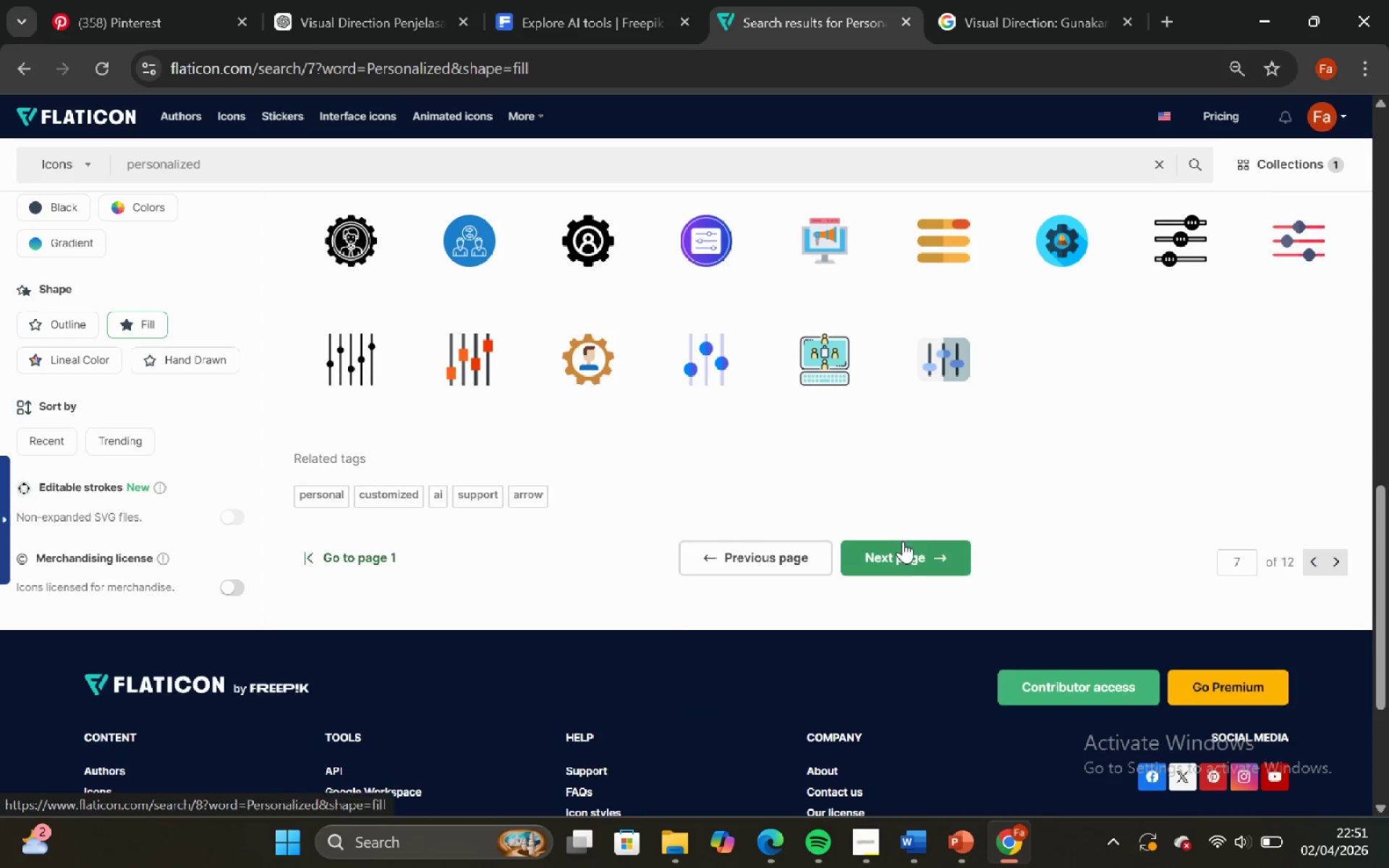 
left_click([909, 556])
 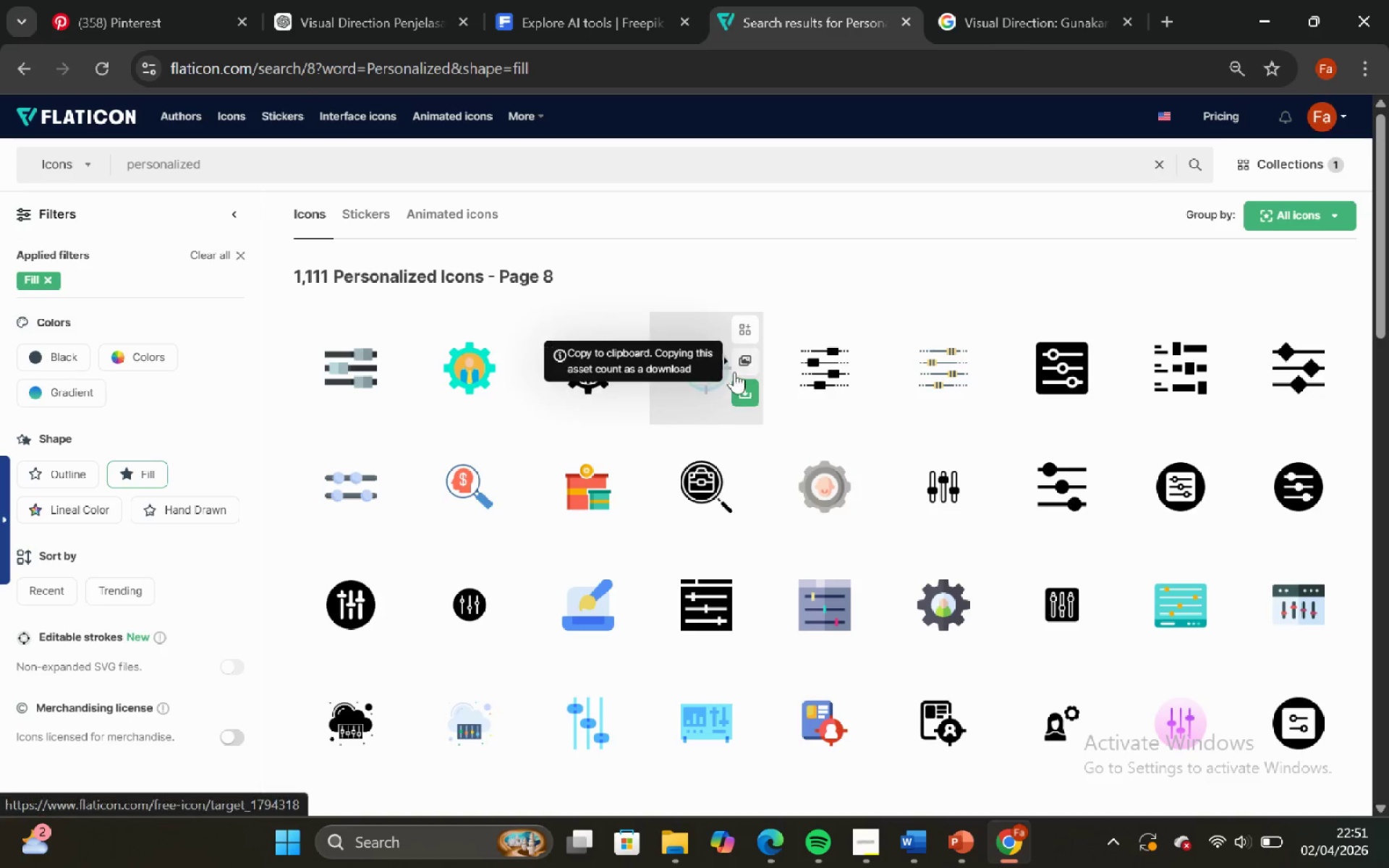 
scroll: coordinate [796, 532], scroll_direction: down, amount: 10.0
 